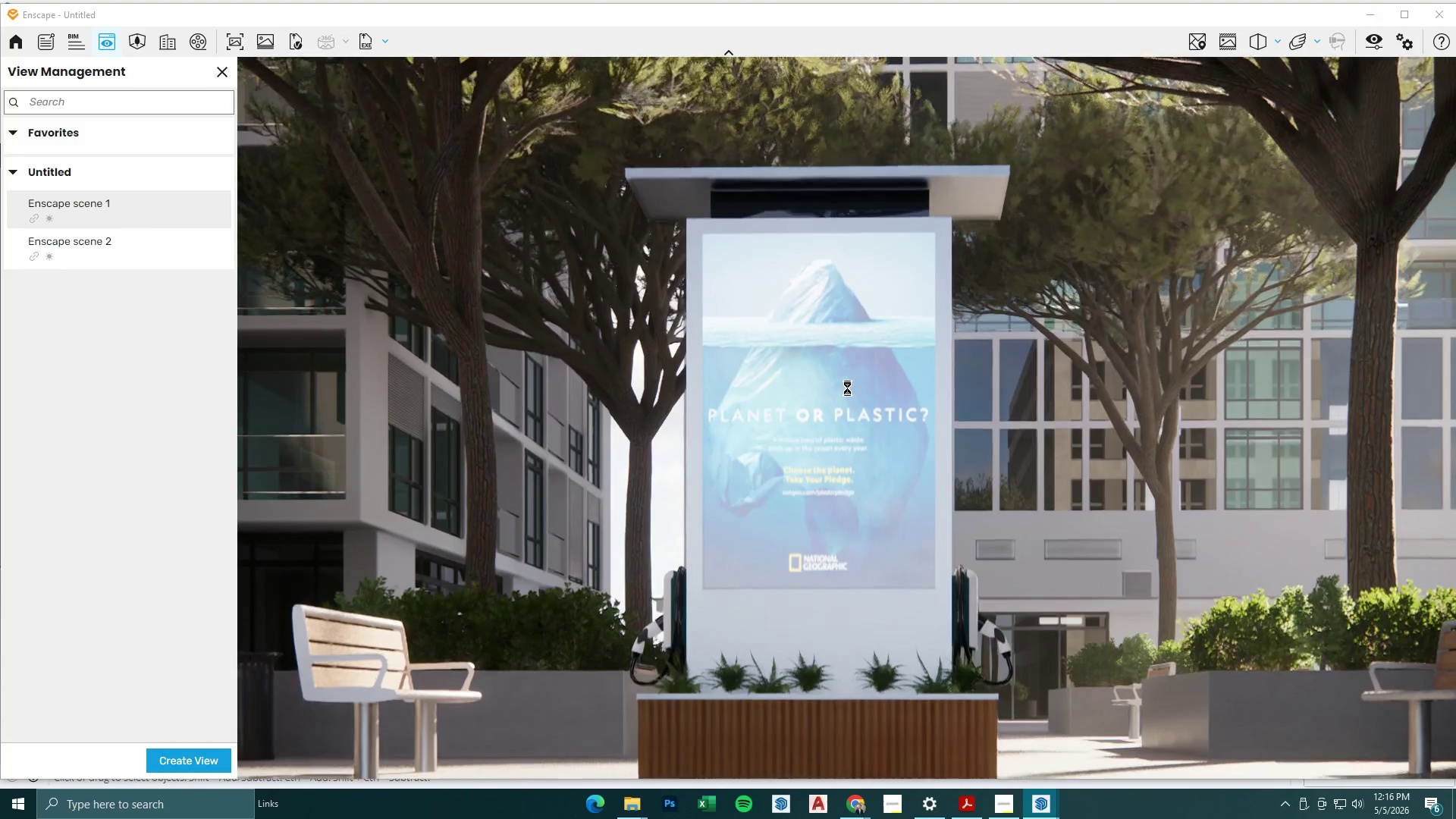 
key(S)
 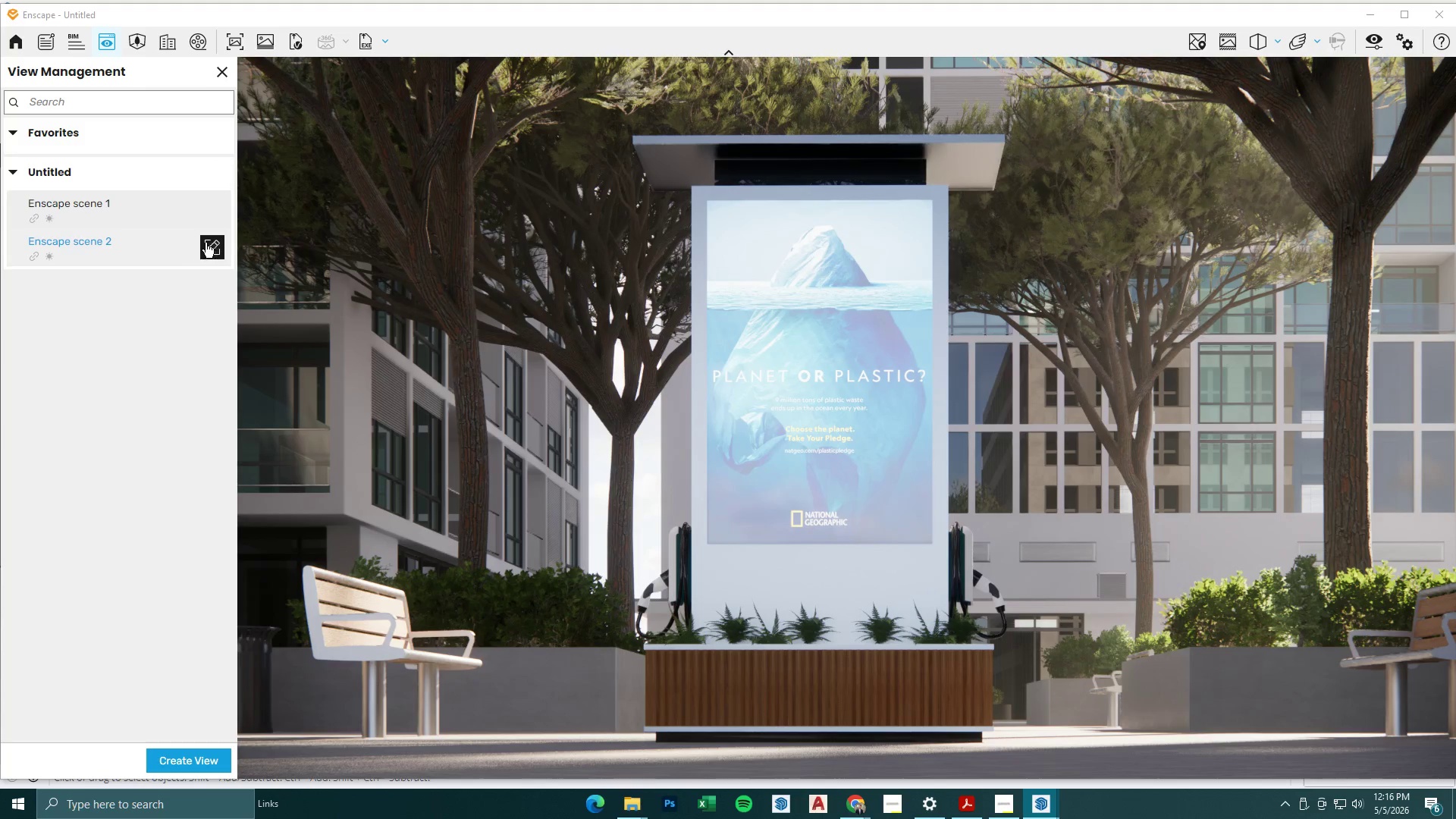 
wait(5.72)
 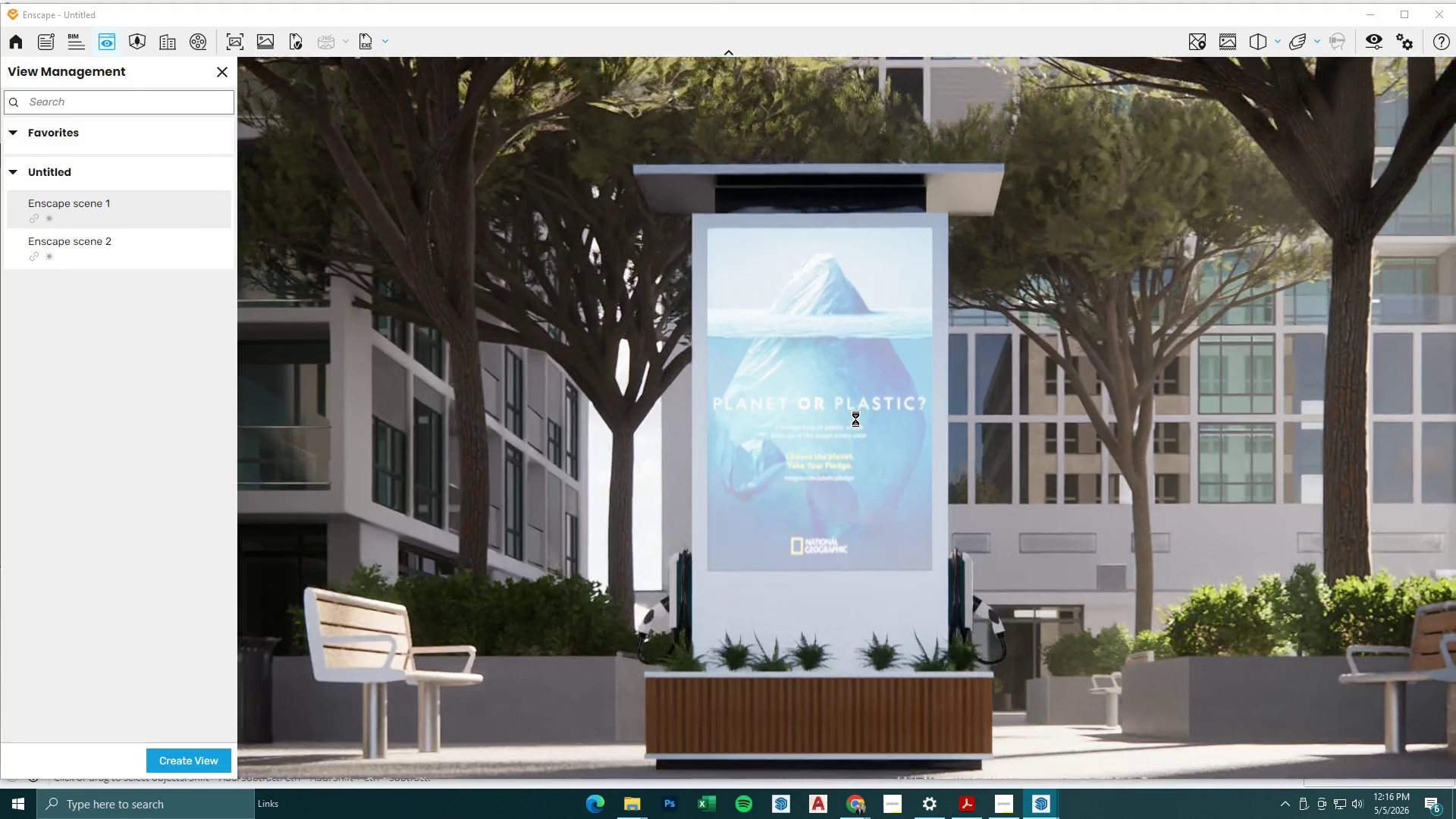 
left_click([202, 252])
 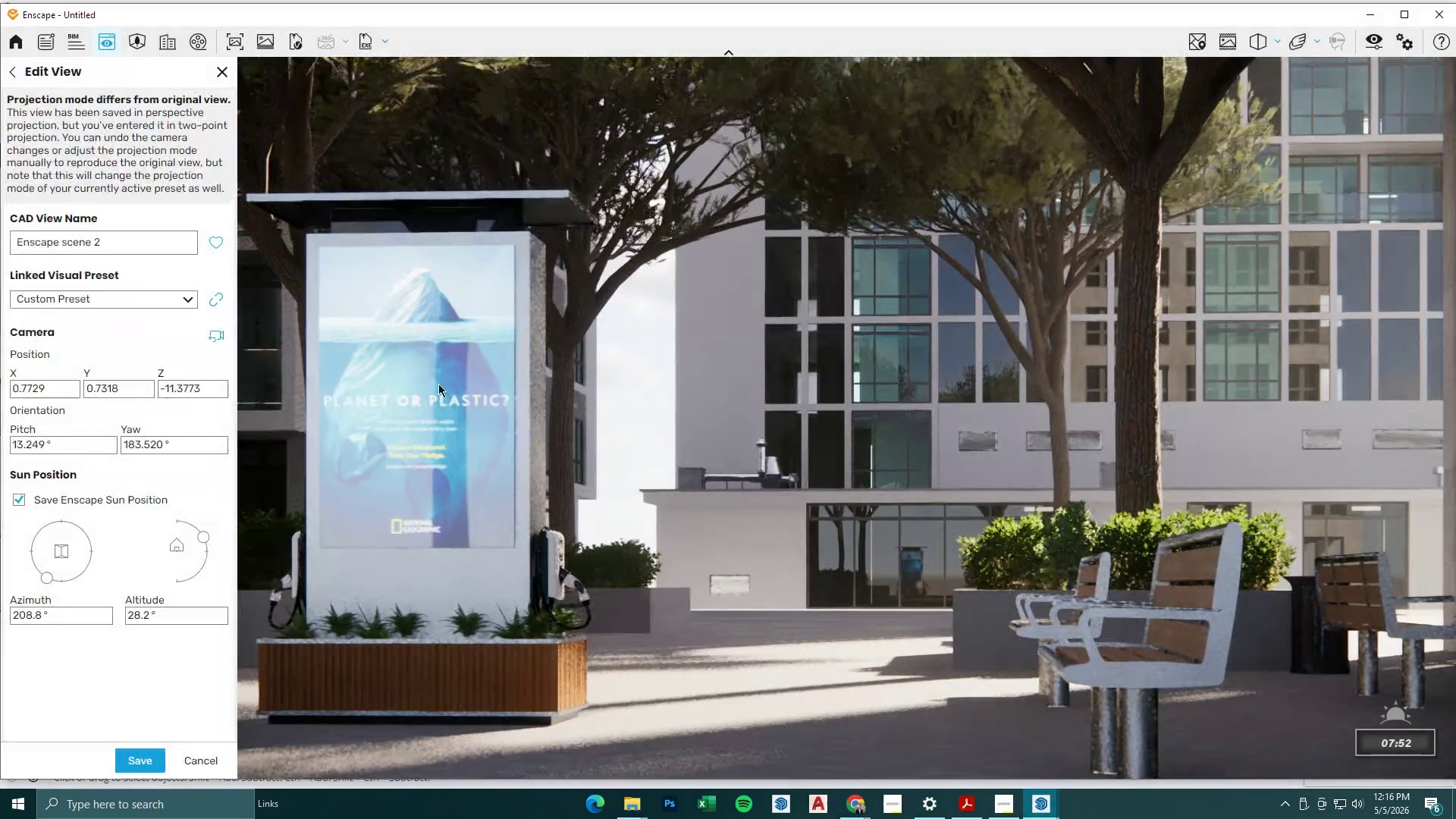 
left_click([455, 386])
 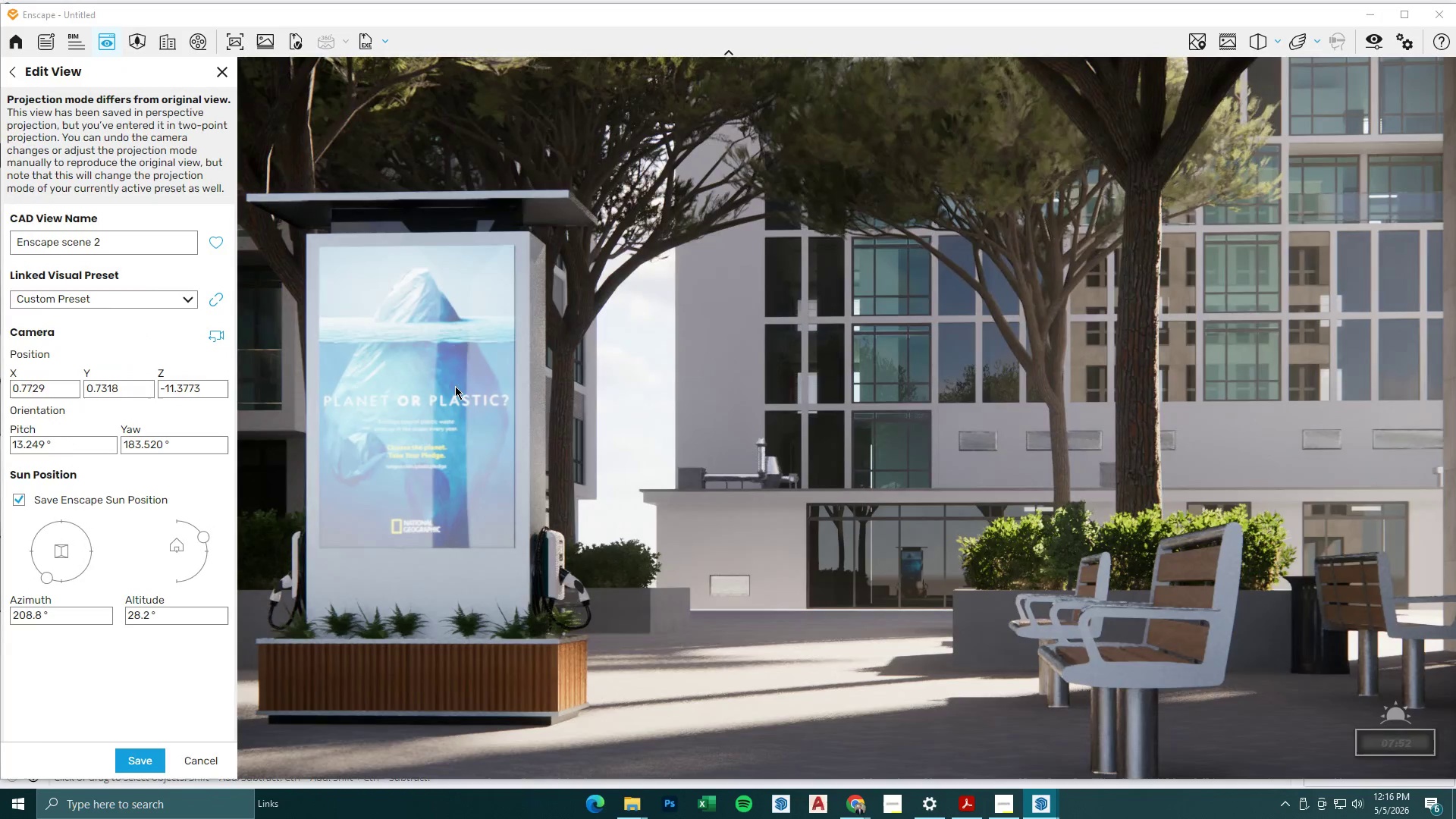 
hold_key(key=A, duration=0.97)
 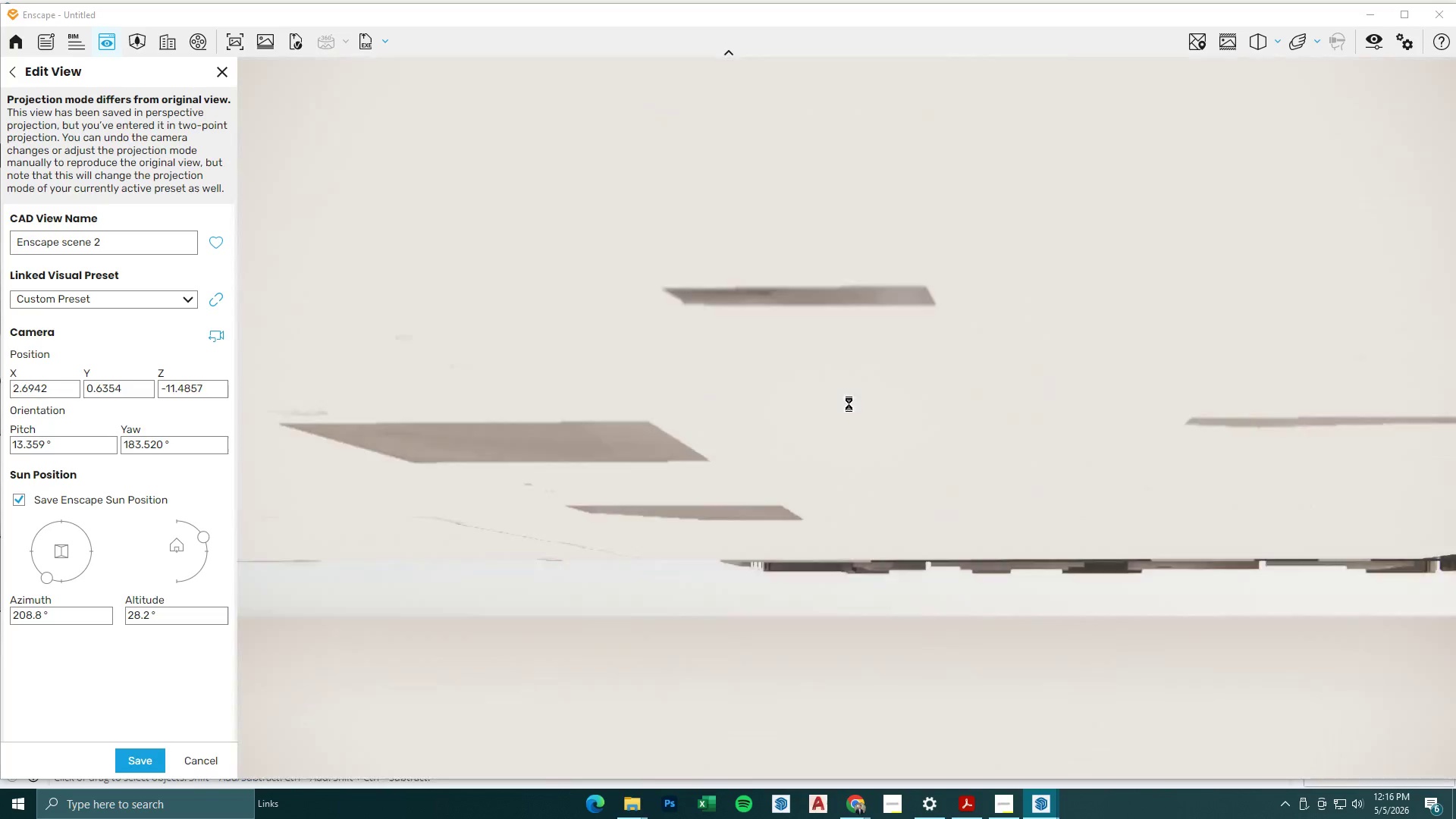 
hold_key(key=W, duration=0.7)
 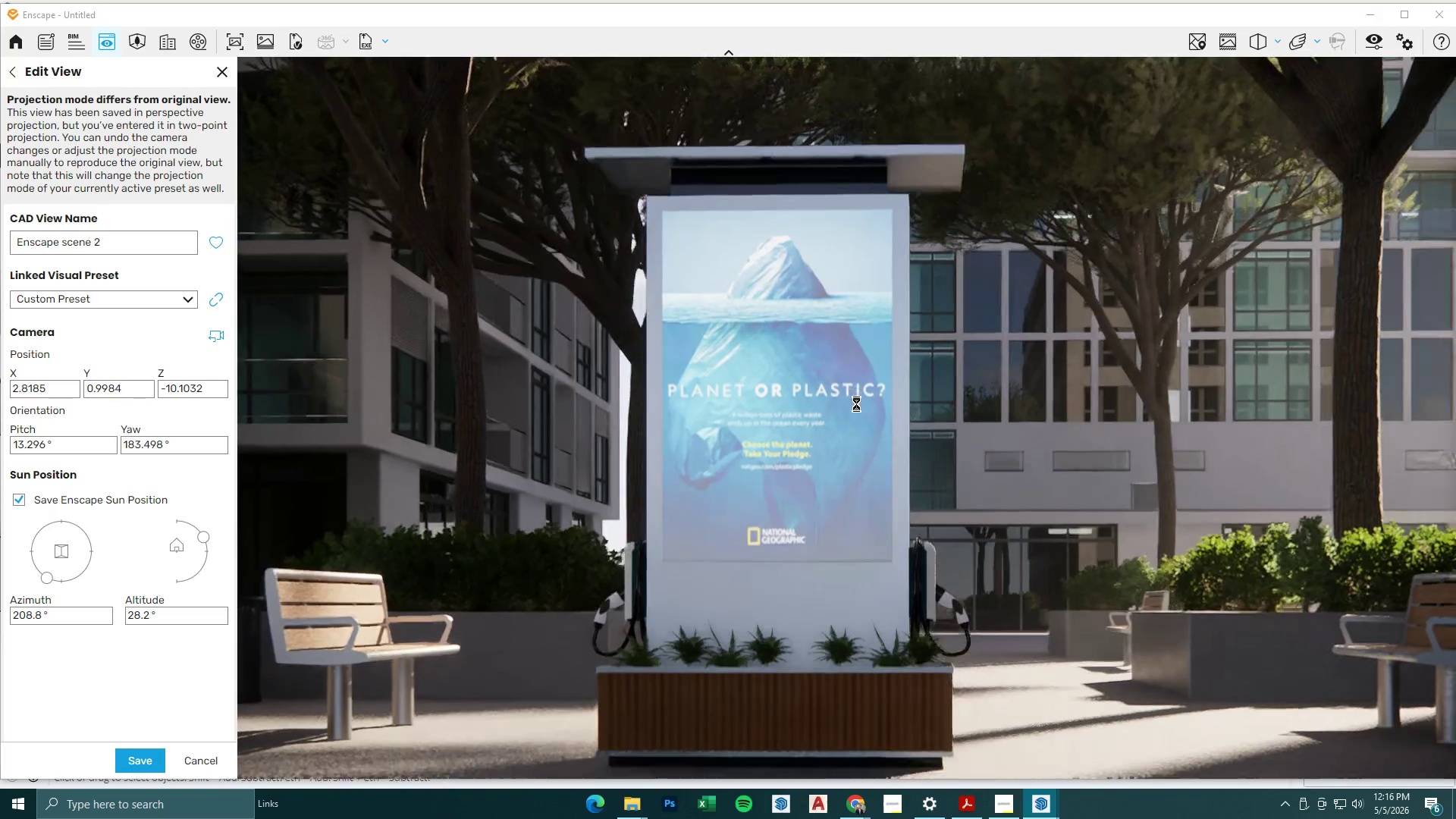 
hold_key(key=W, duration=3.03)
 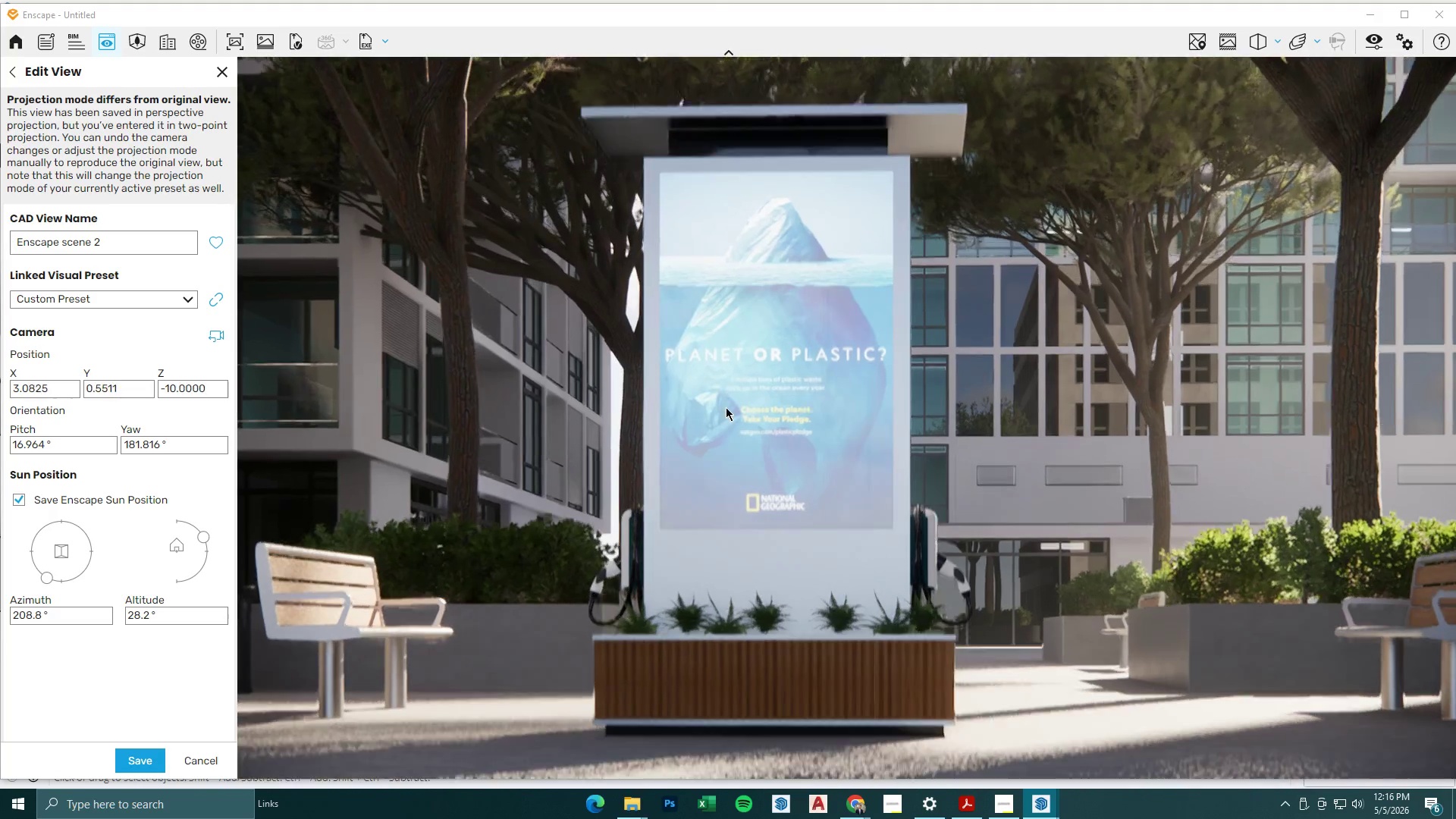 
type(ses)
 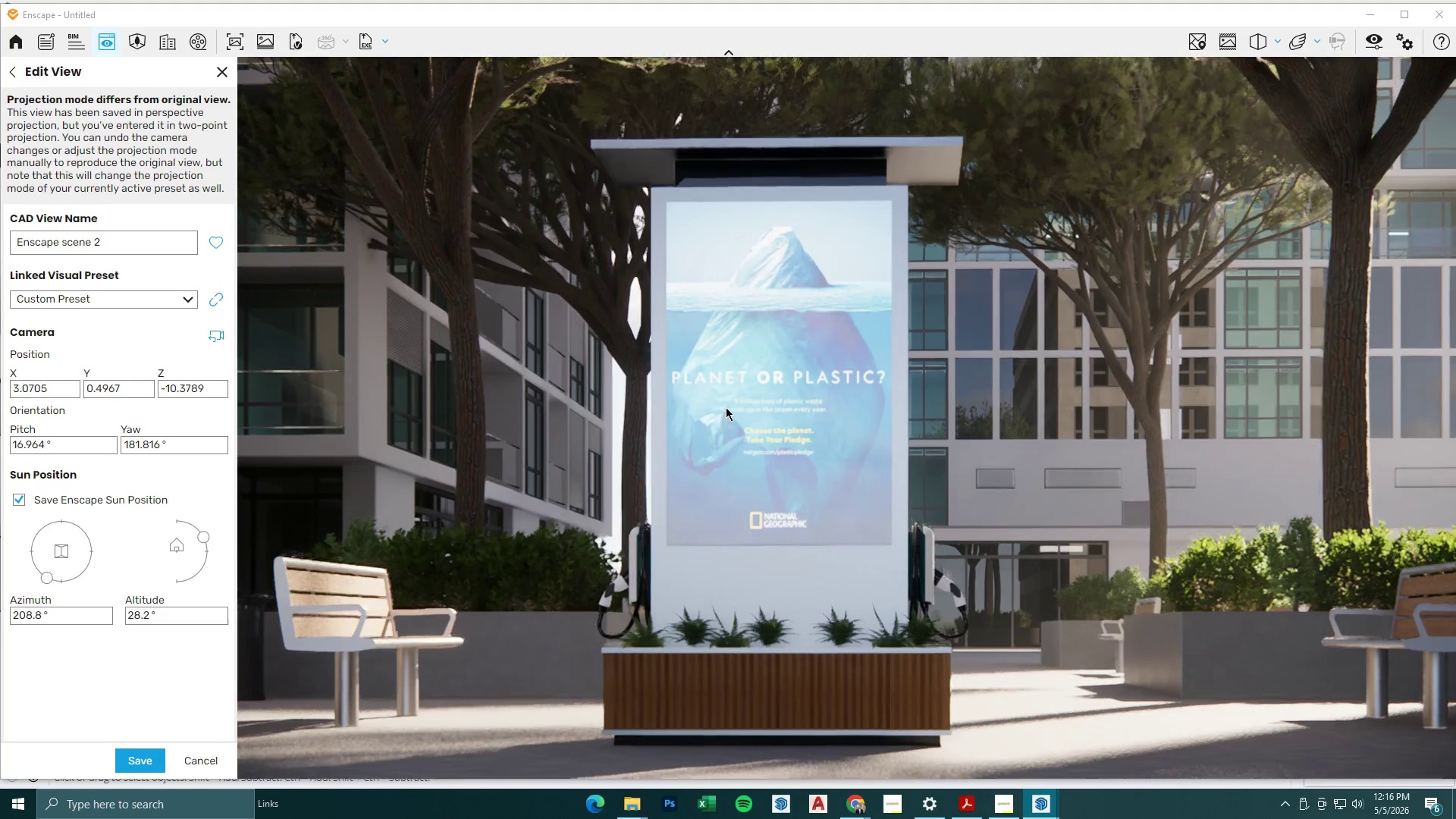 
type(wq)
 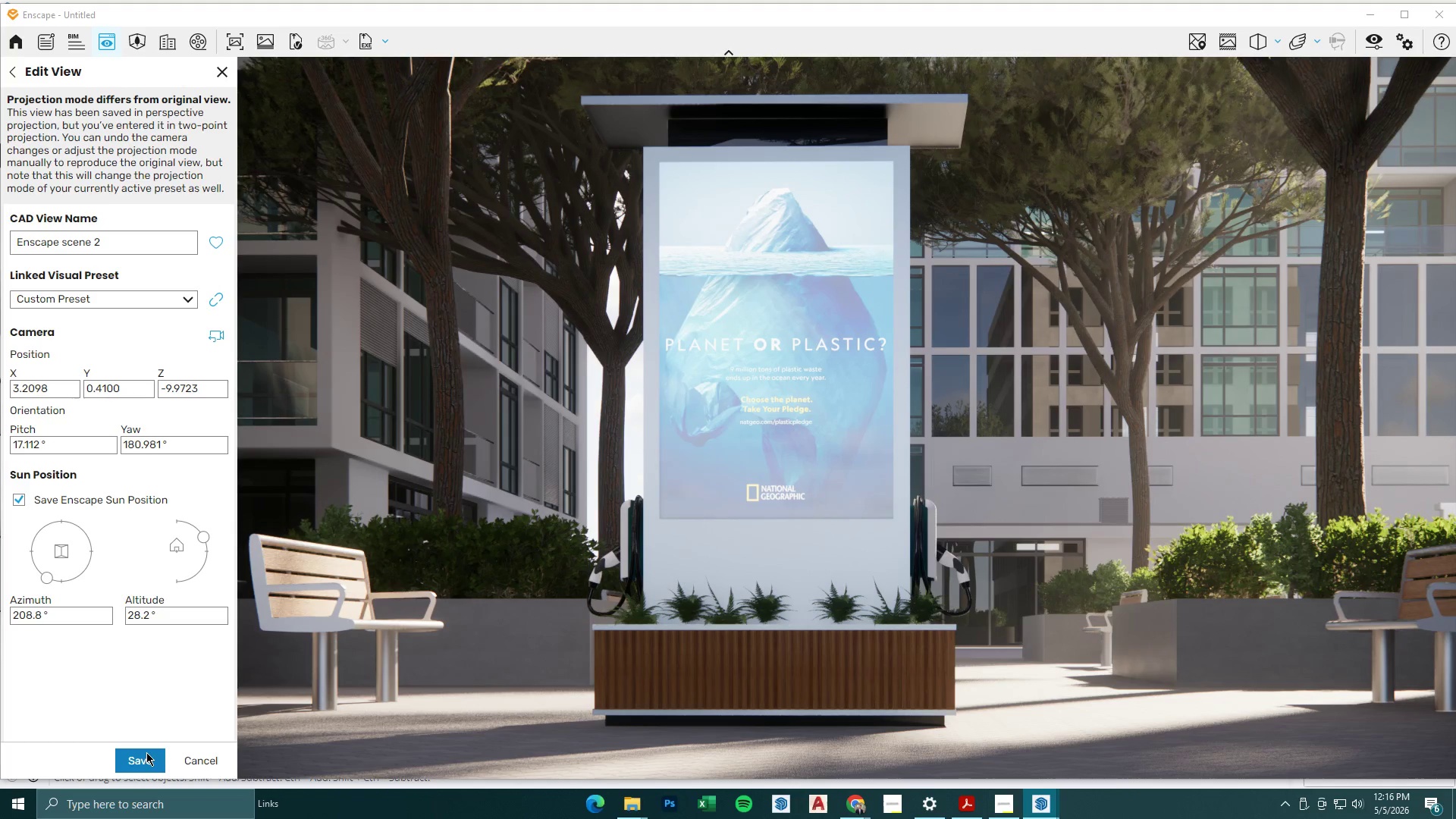 
left_click([146, 752])
 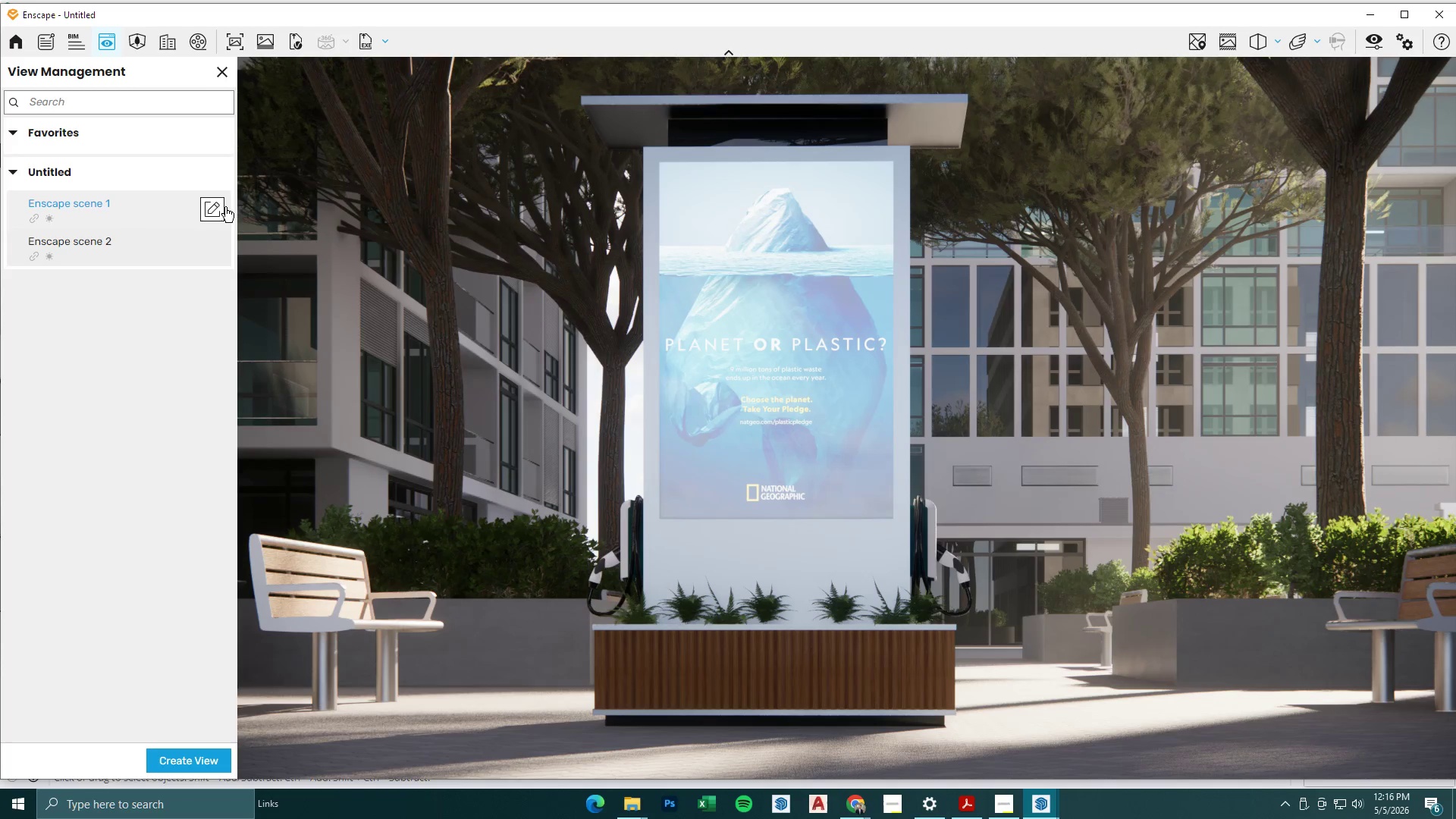 
left_click([212, 212])
 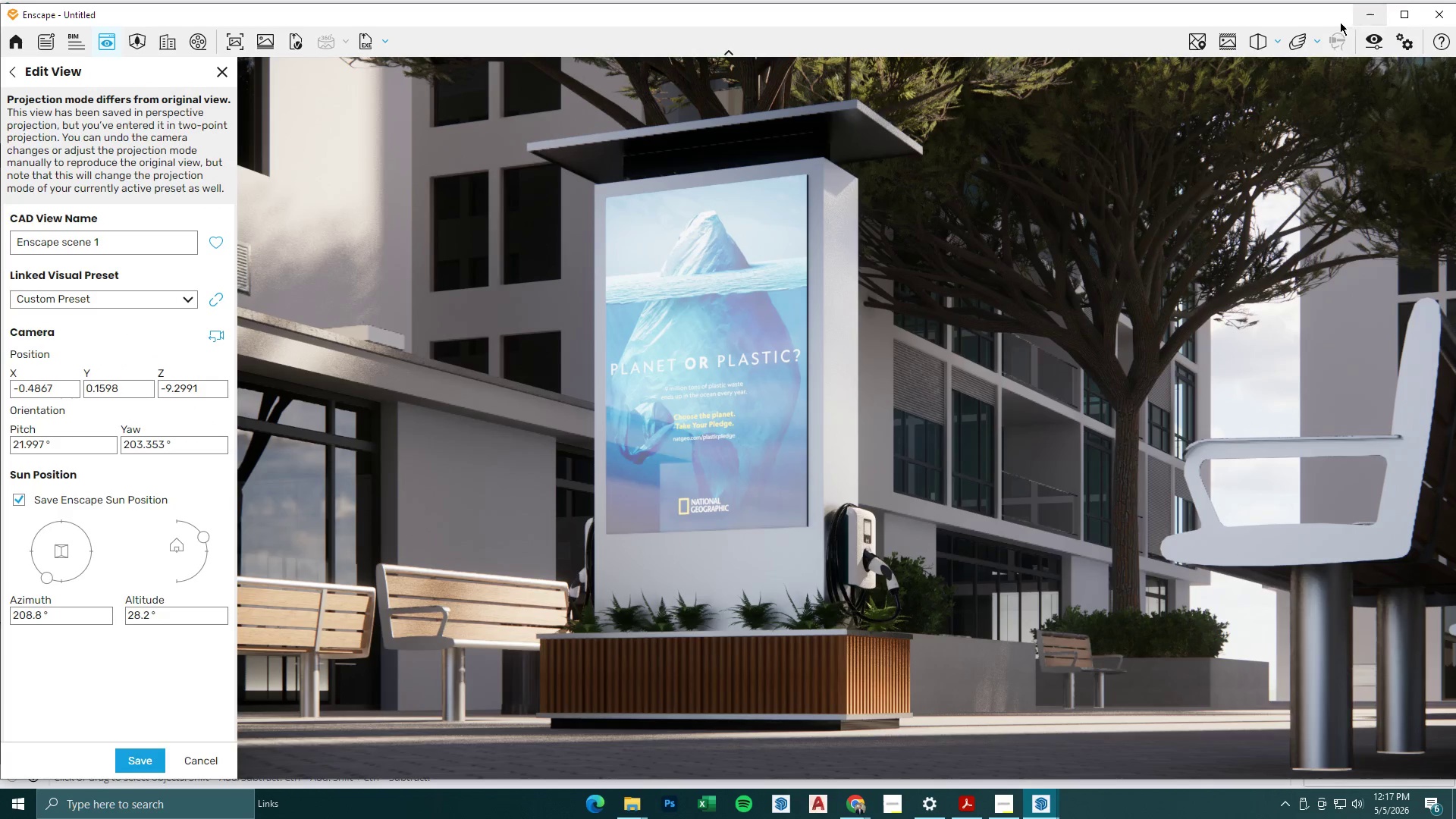 
wait(5.3)
 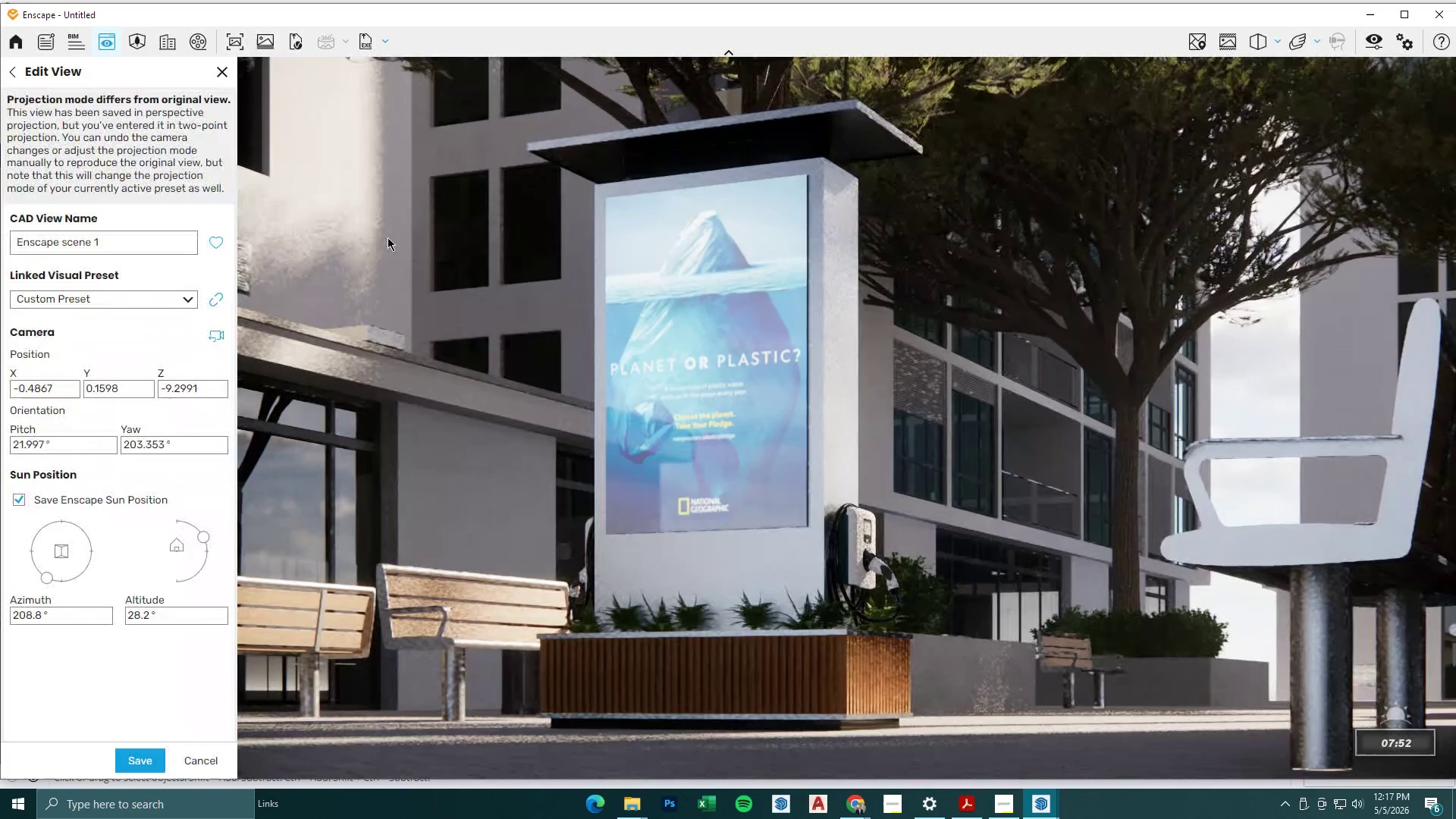 
double_click([648, 168])
 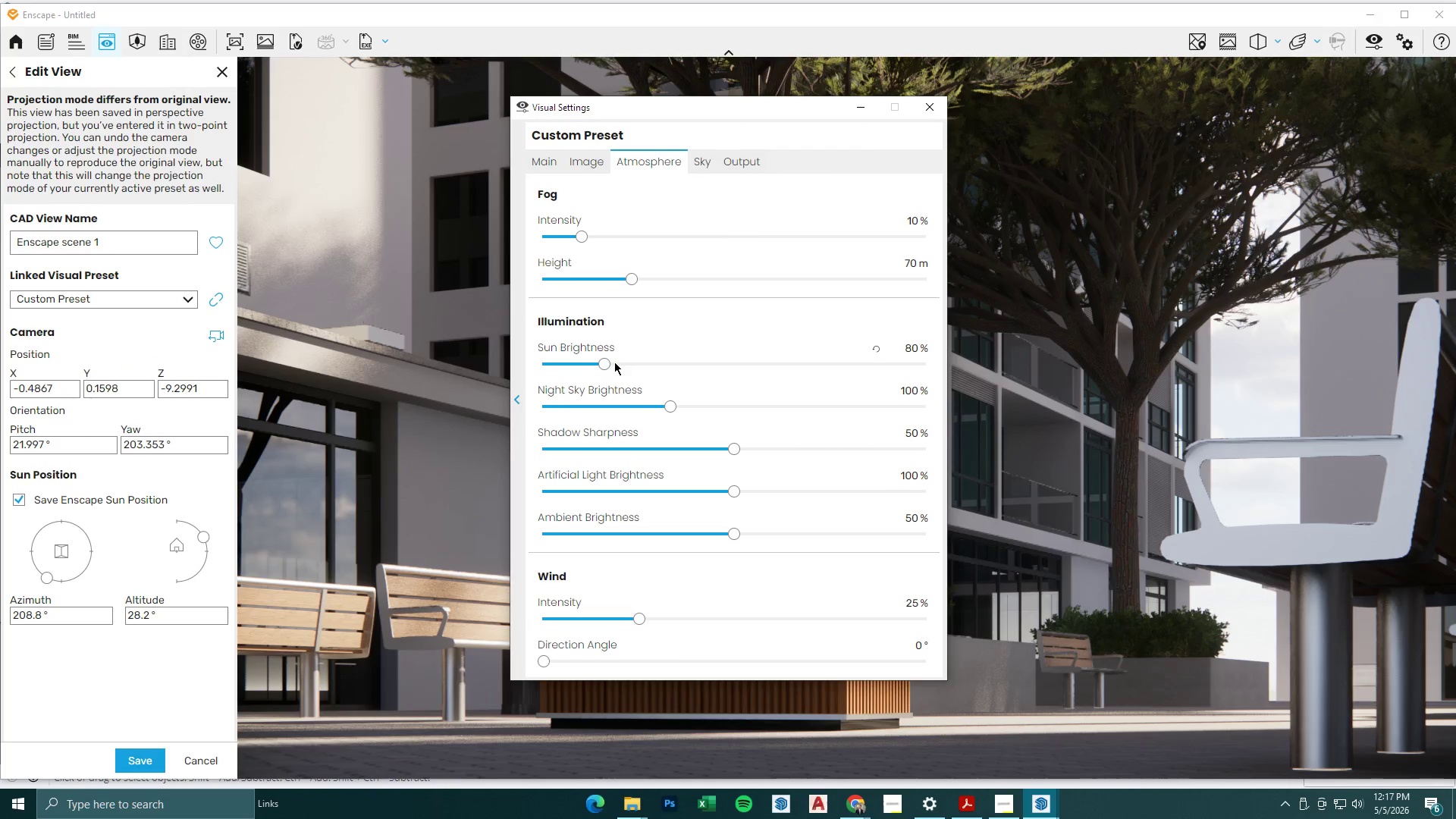 
left_click_drag(start_coordinate=[604, 362], to_coordinate=[557, 368])
 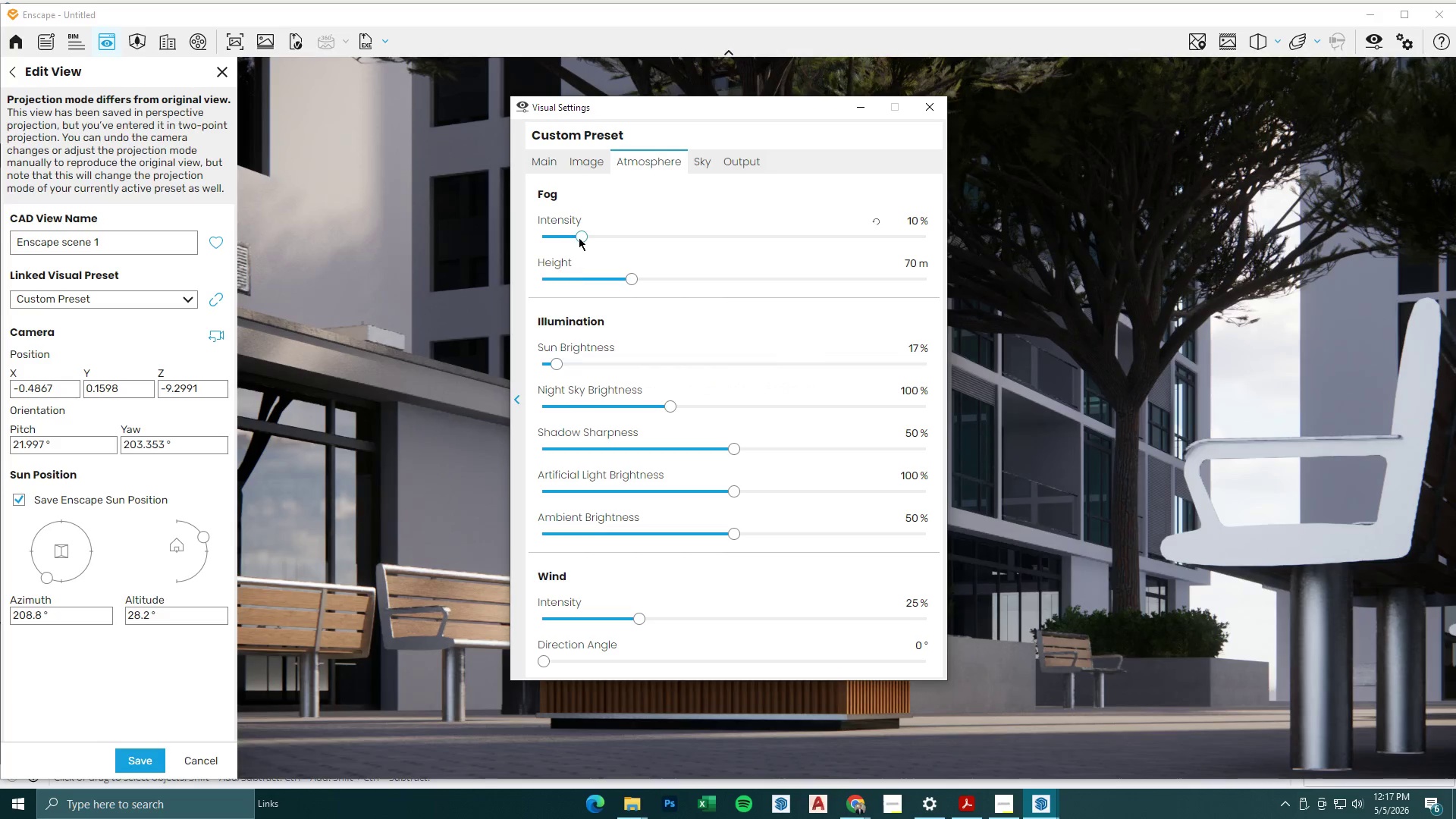 
left_click_drag(start_coordinate=[582, 232], to_coordinate=[461, 233])
 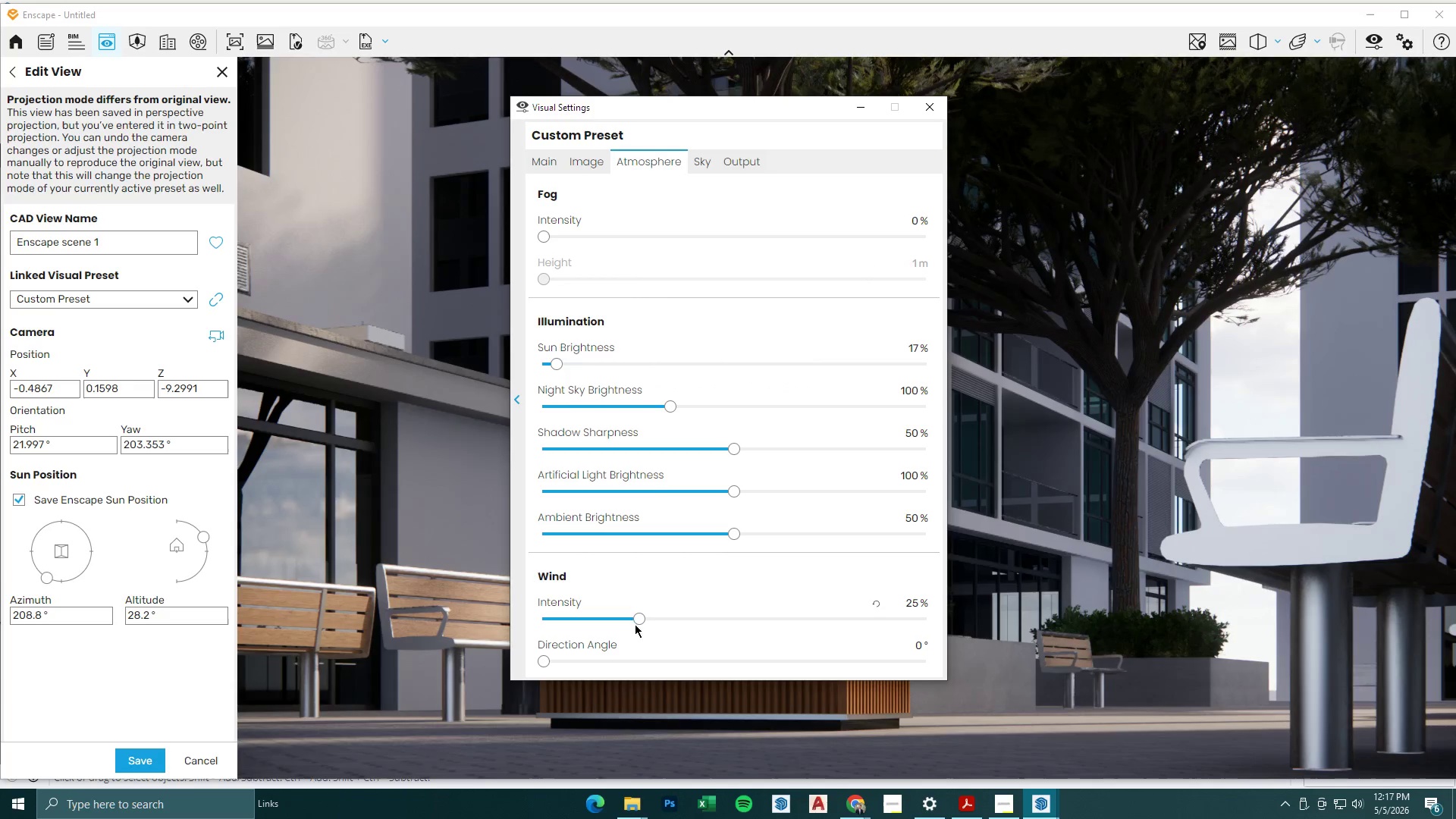 
left_click_drag(start_coordinate=[641, 618], to_coordinate=[406, 580])
 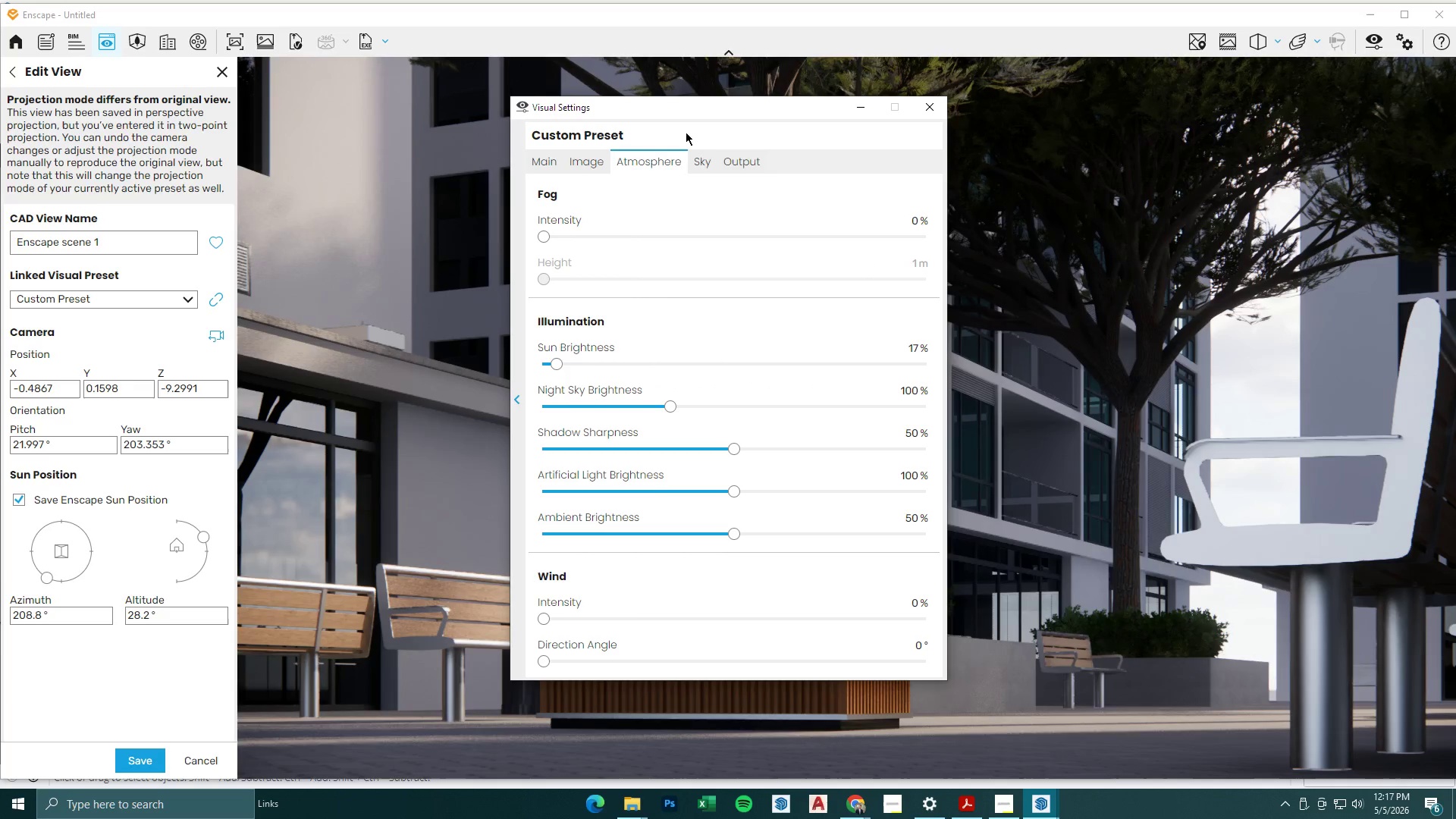 
left_click([699, 158])
 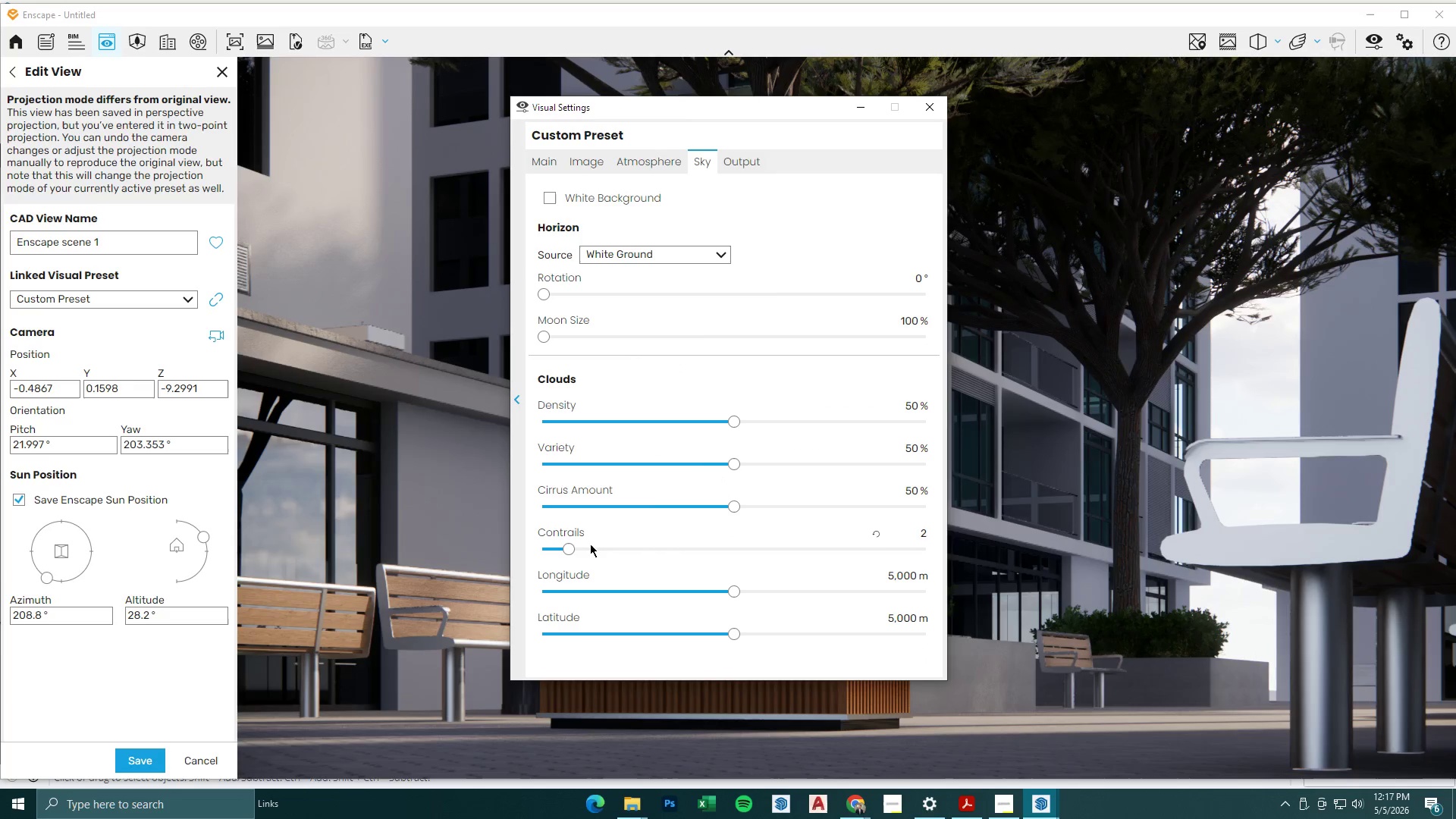 
left_click([728, 158])
 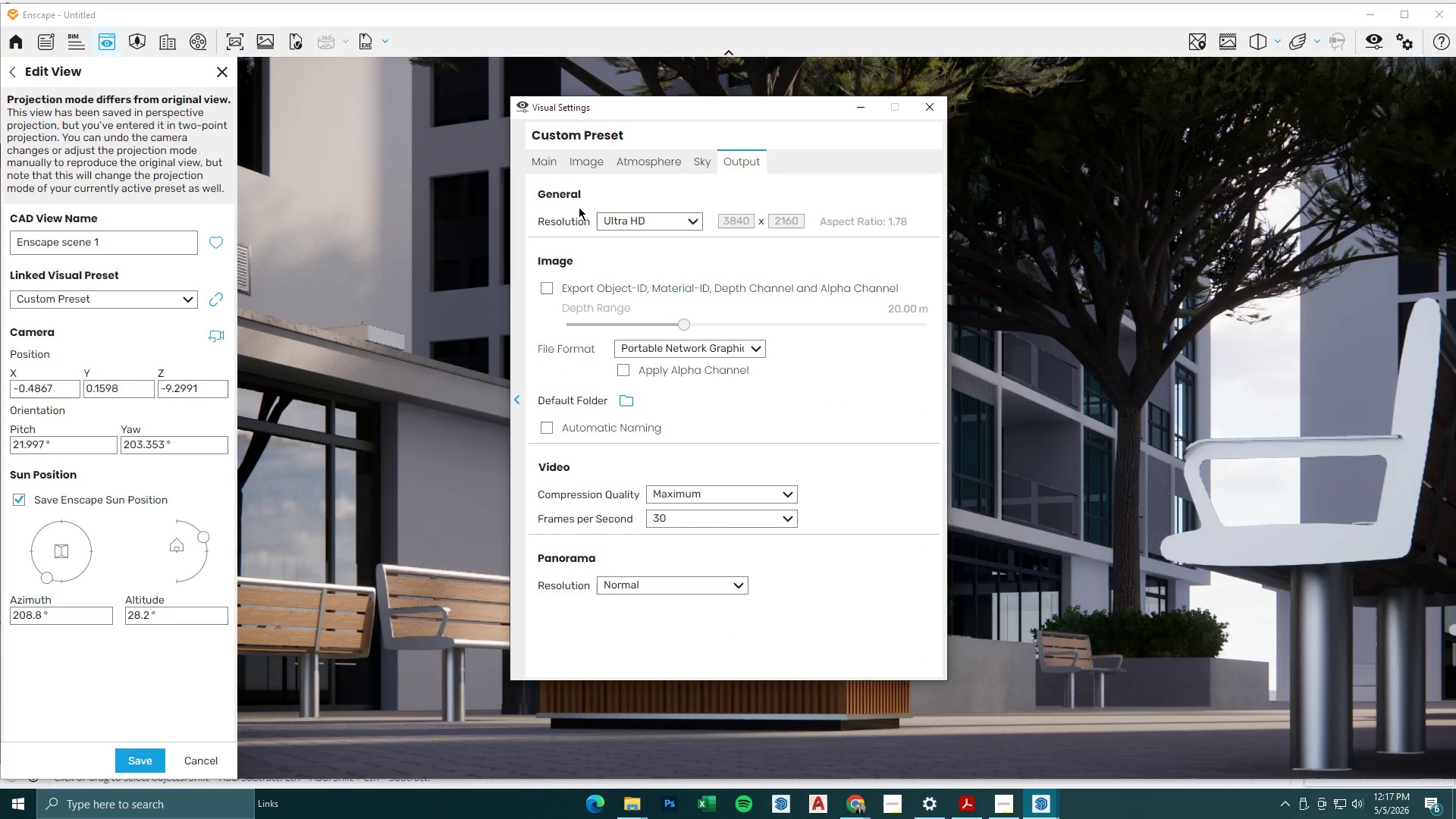 
left_click([550, 149])
 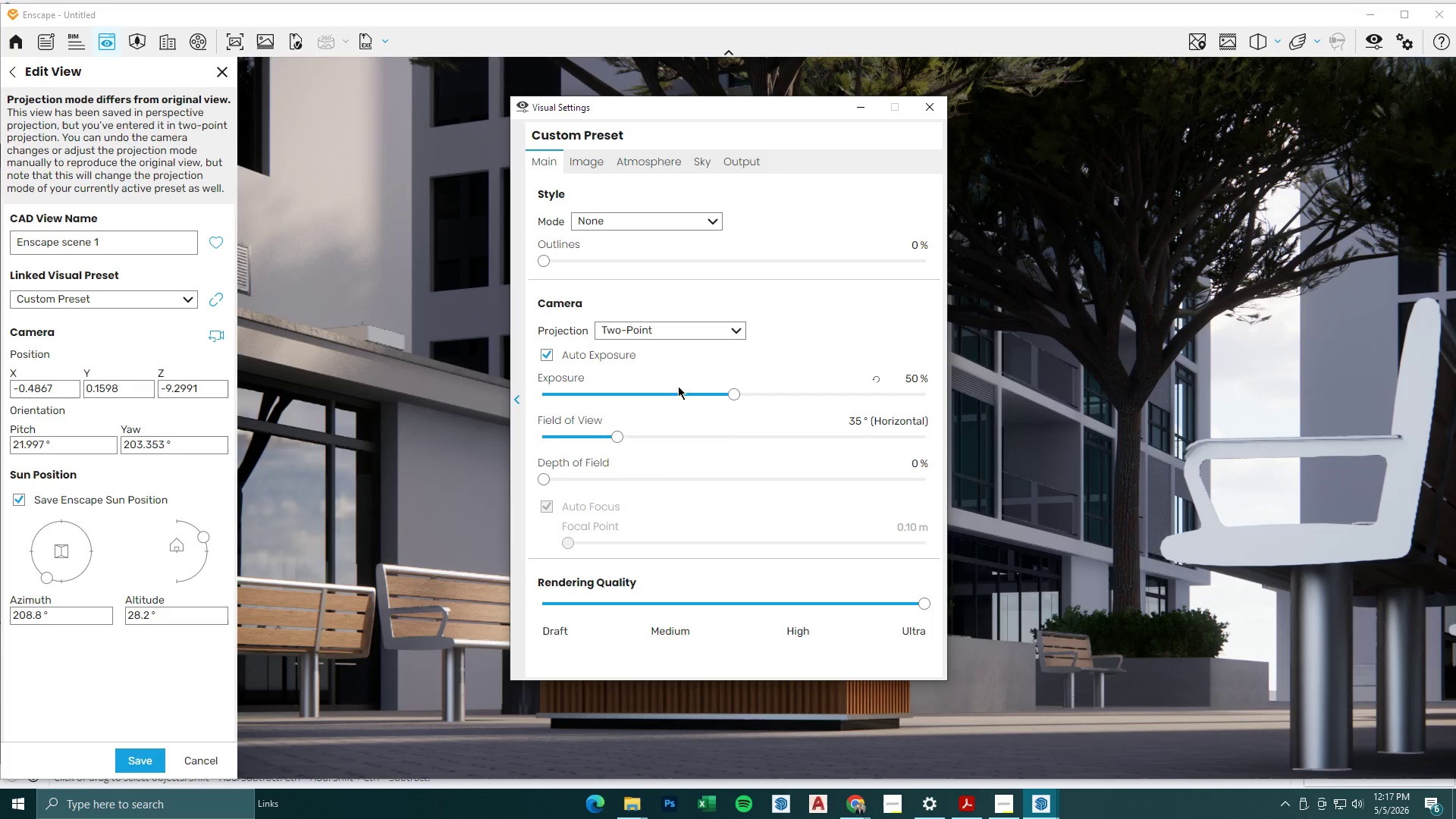 
left_click([554, 352])
 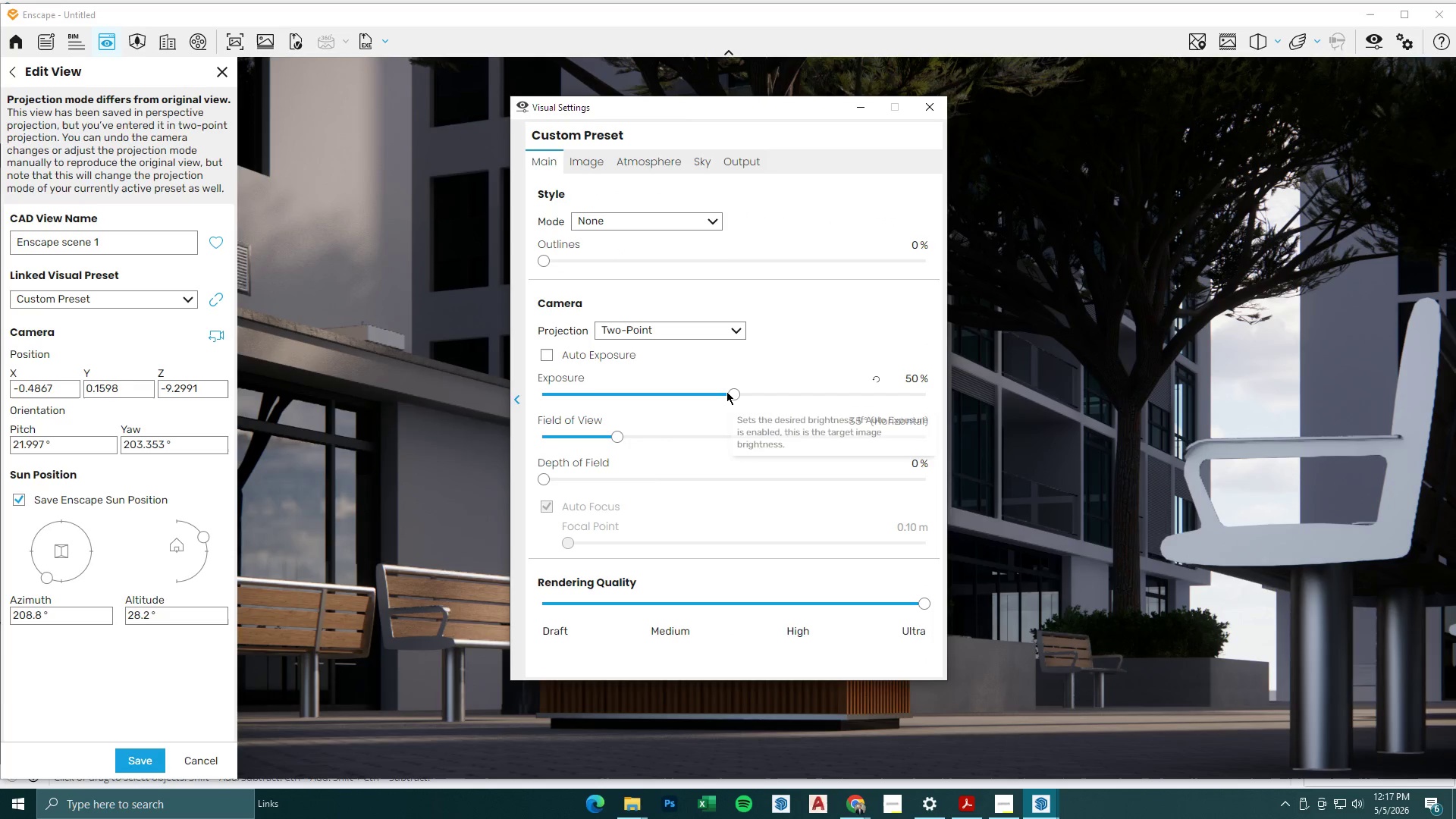 
left_click_drag(start_coordinate=[736, 394], to_coordinate=[745, 397])
 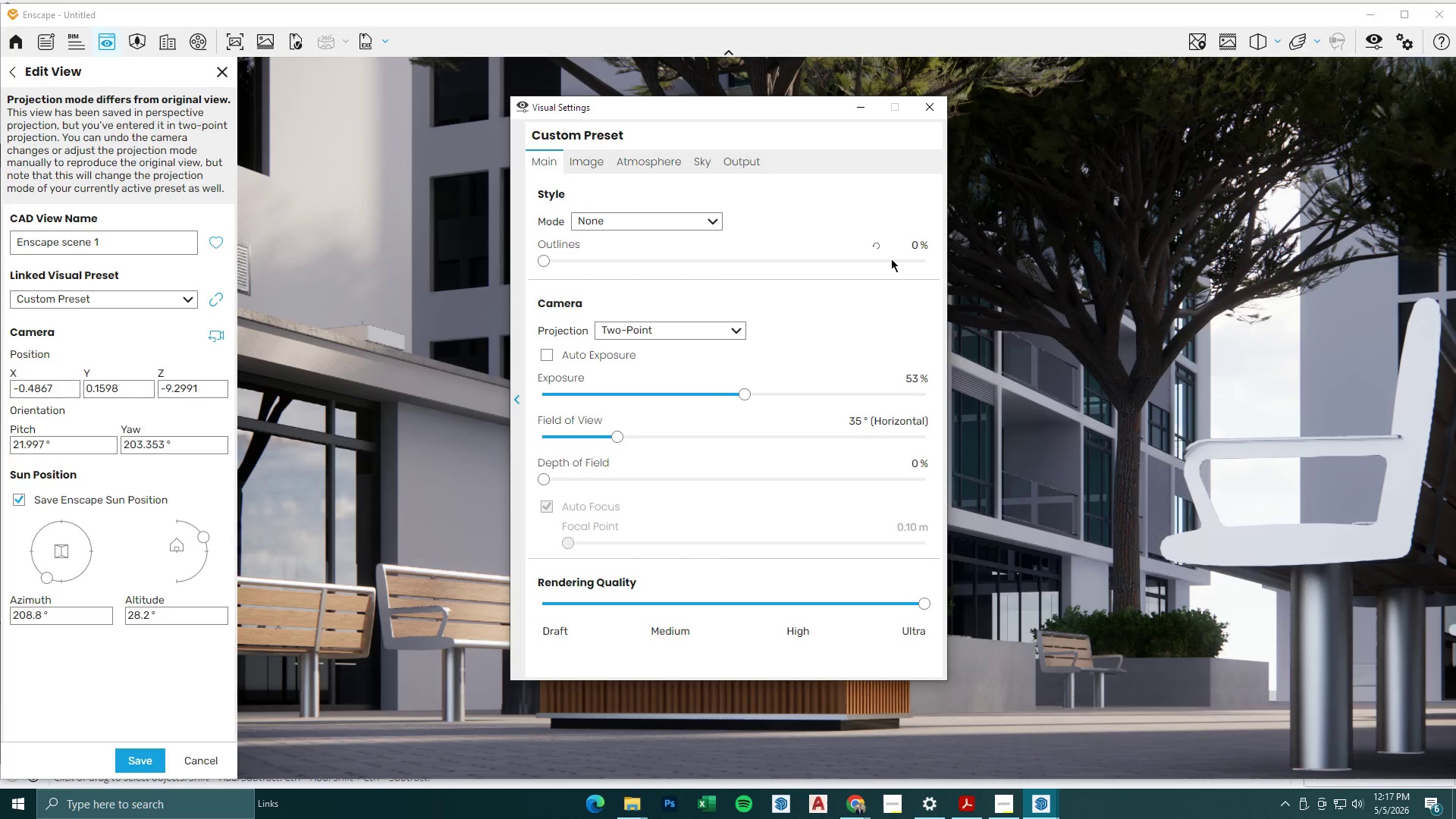 
left_click_drag(start_coordinate=[909, 247], to_coordinate=[966, 246])
 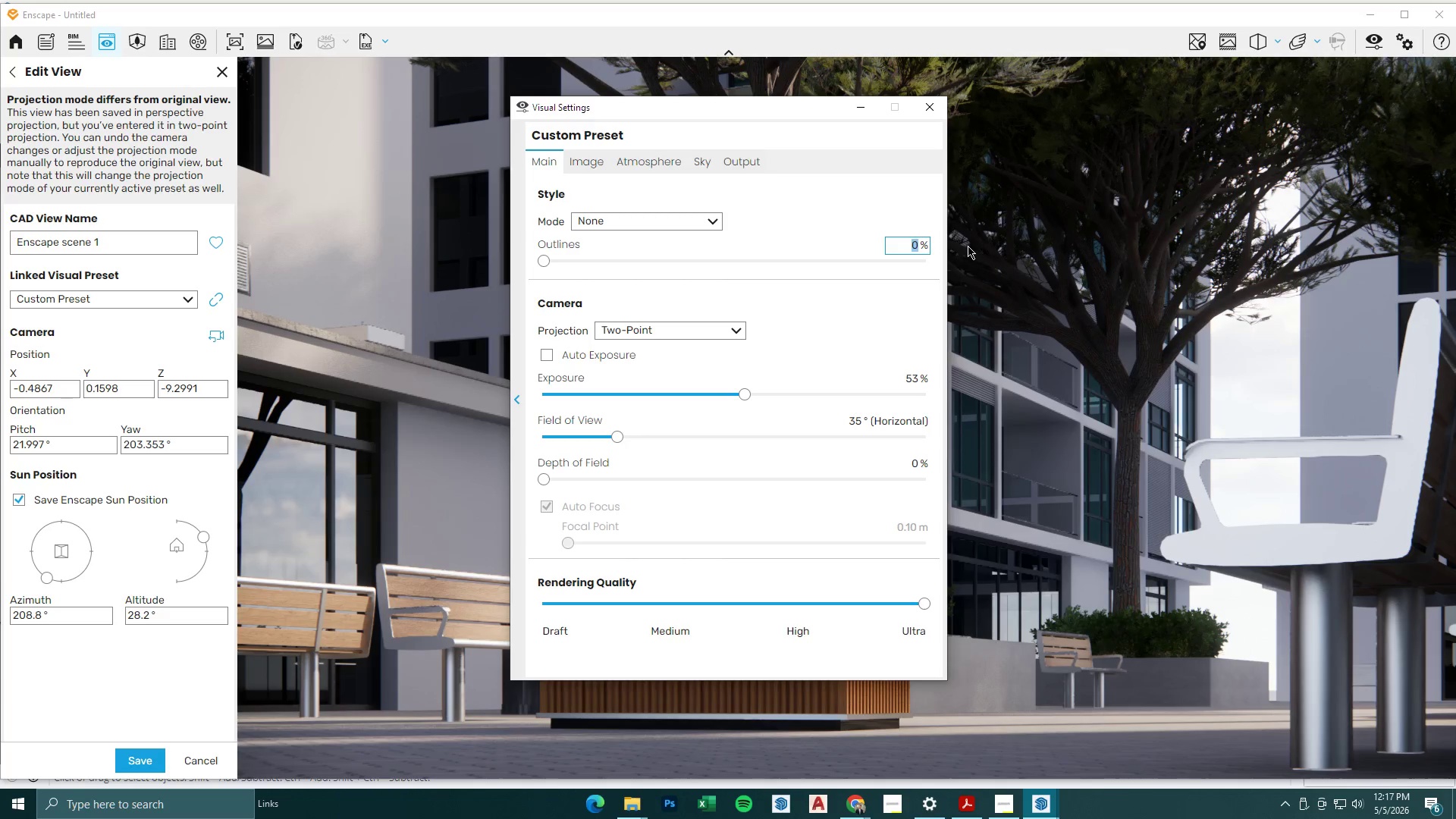 
key(Numpad5)
 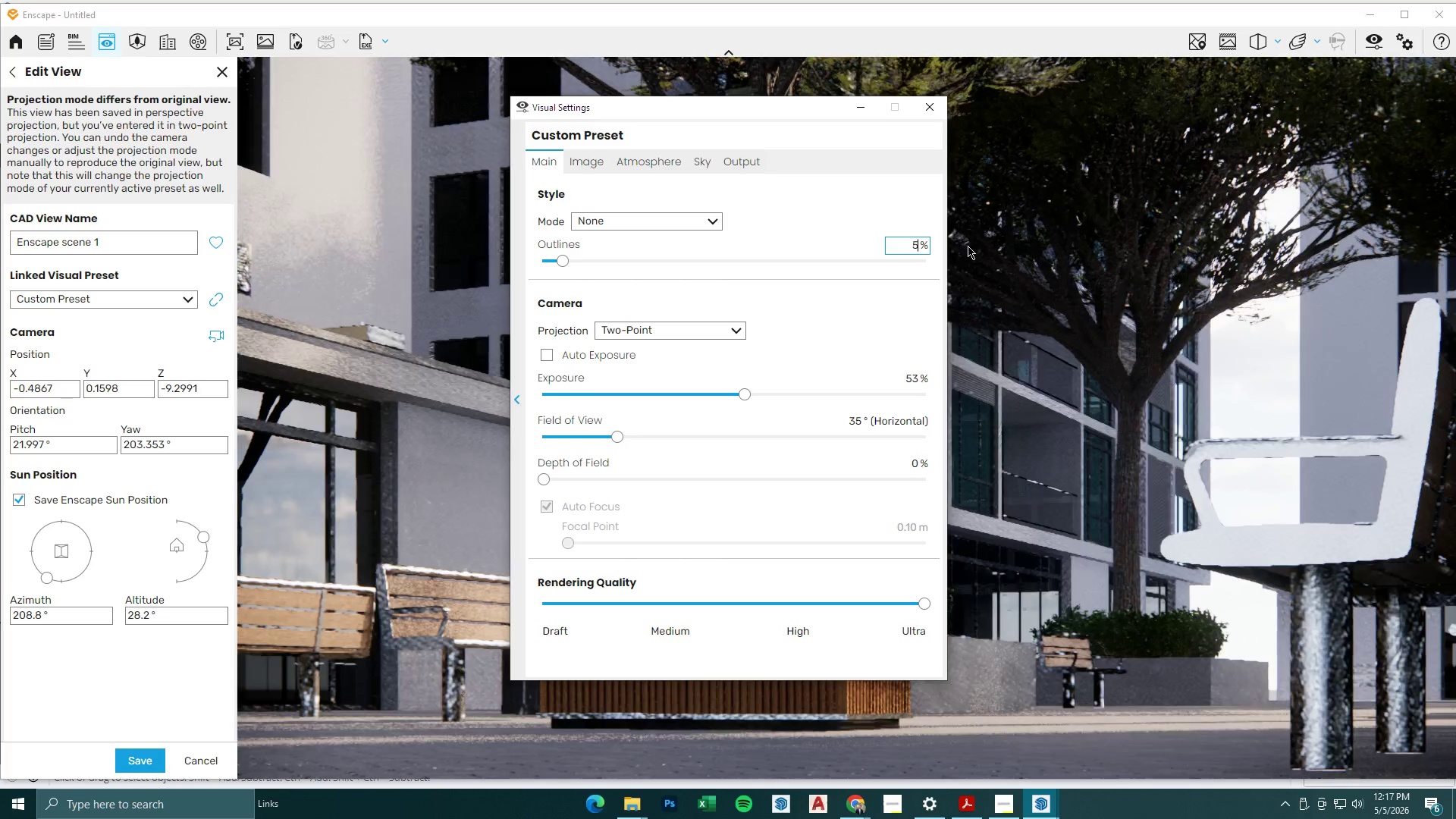 
key(NumpadEnter)
 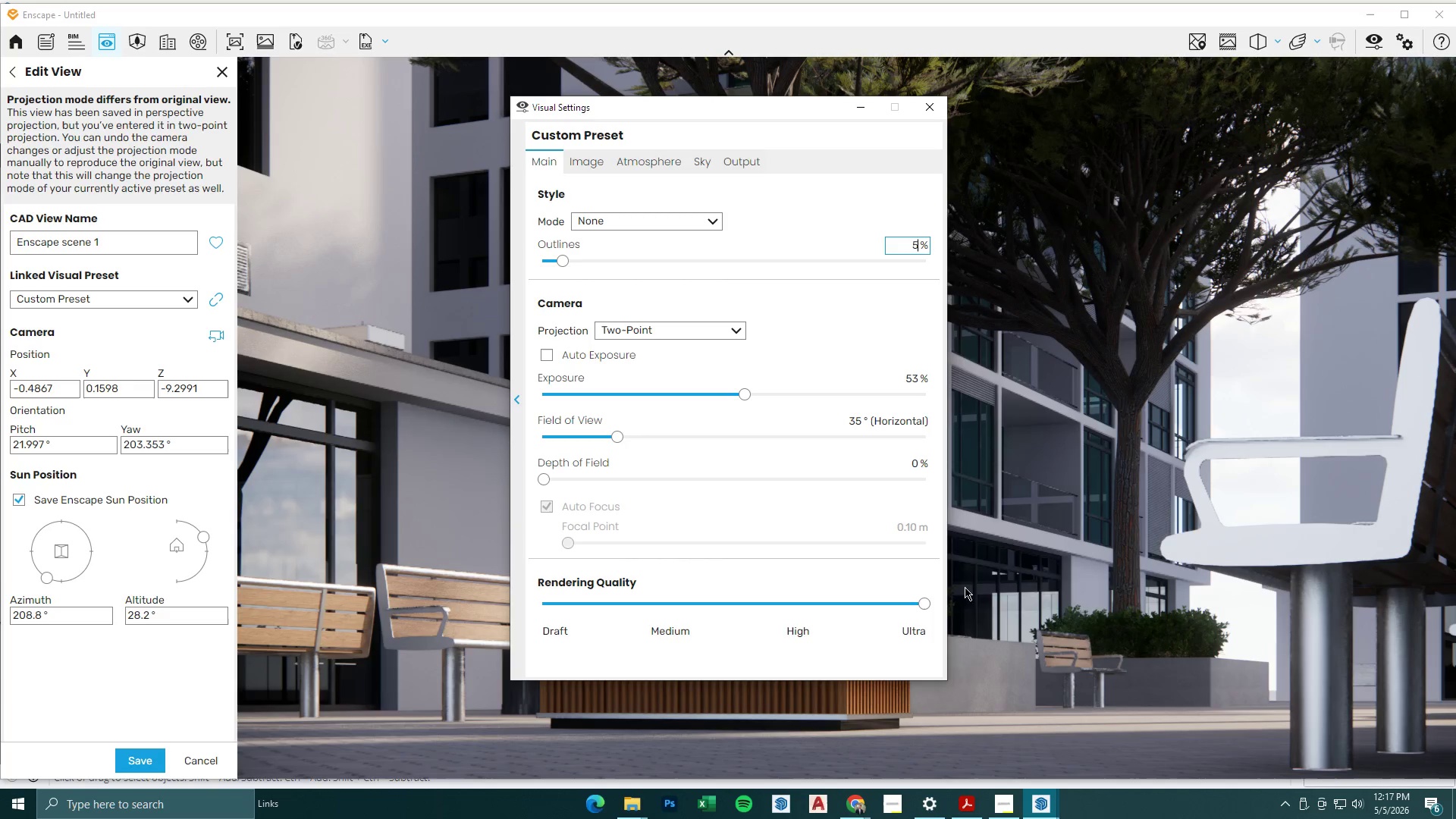 
left_click([640, 157])
 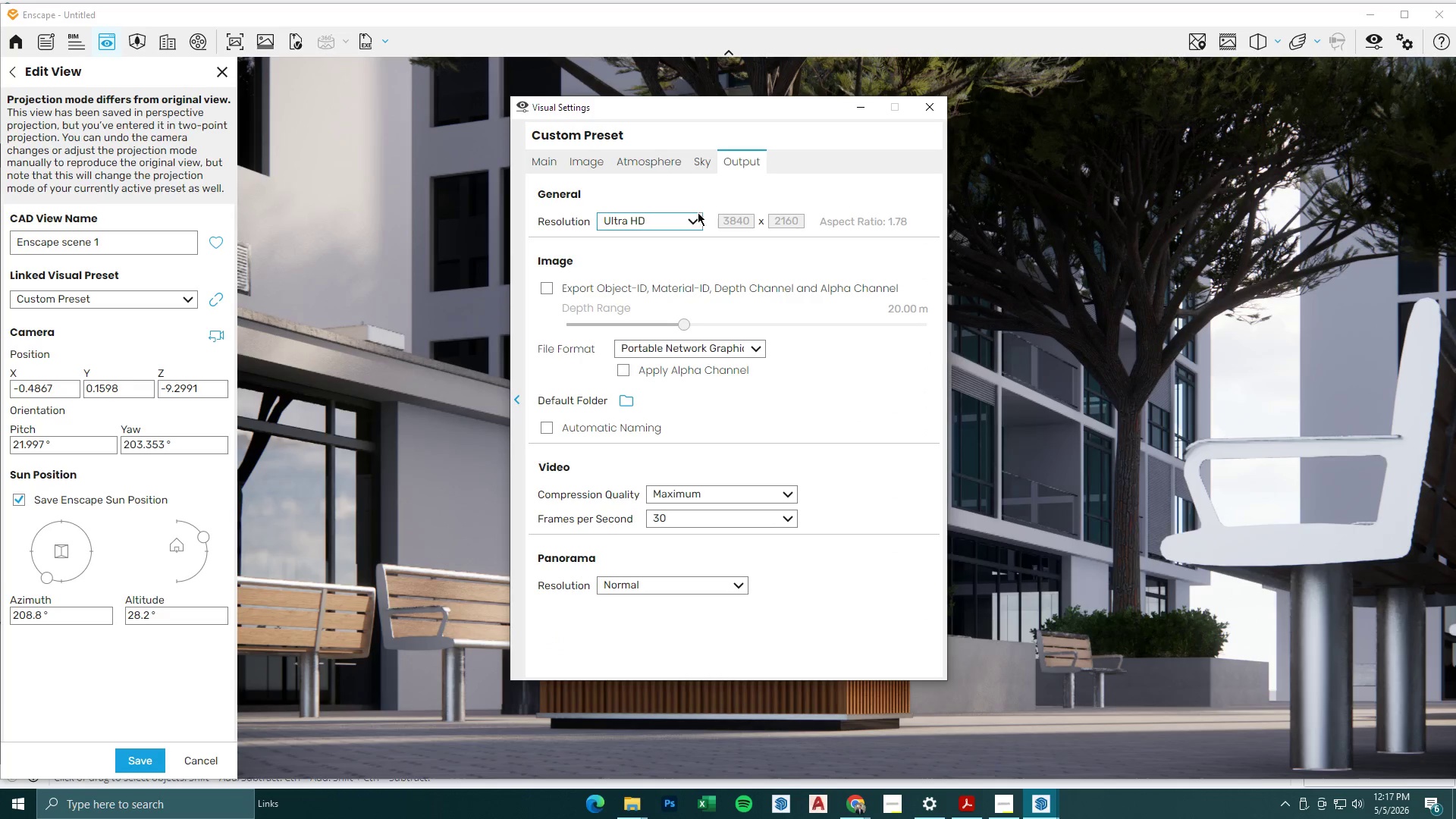 
double_click([658, 158])
 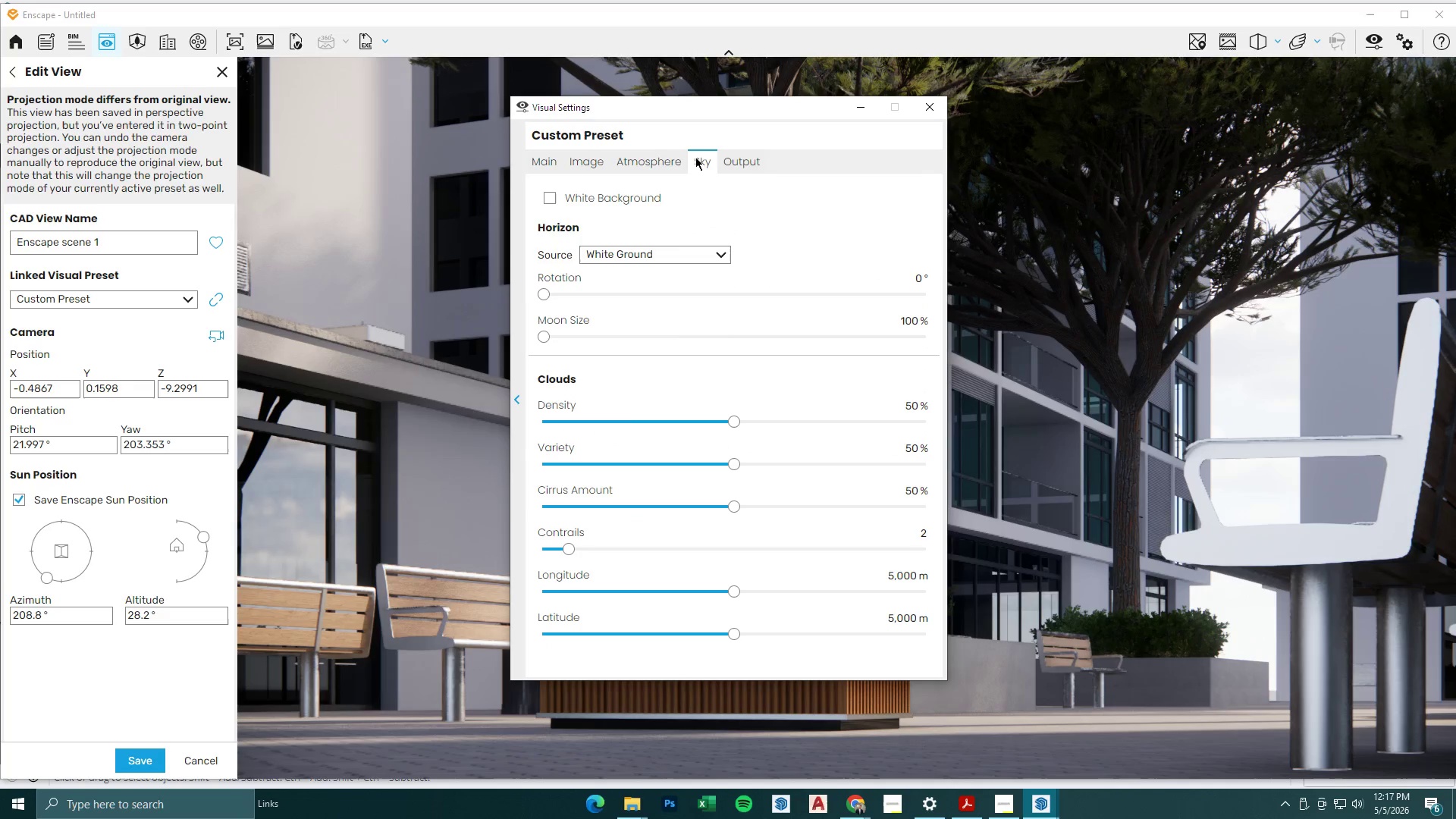 
left_click([659, 155])
 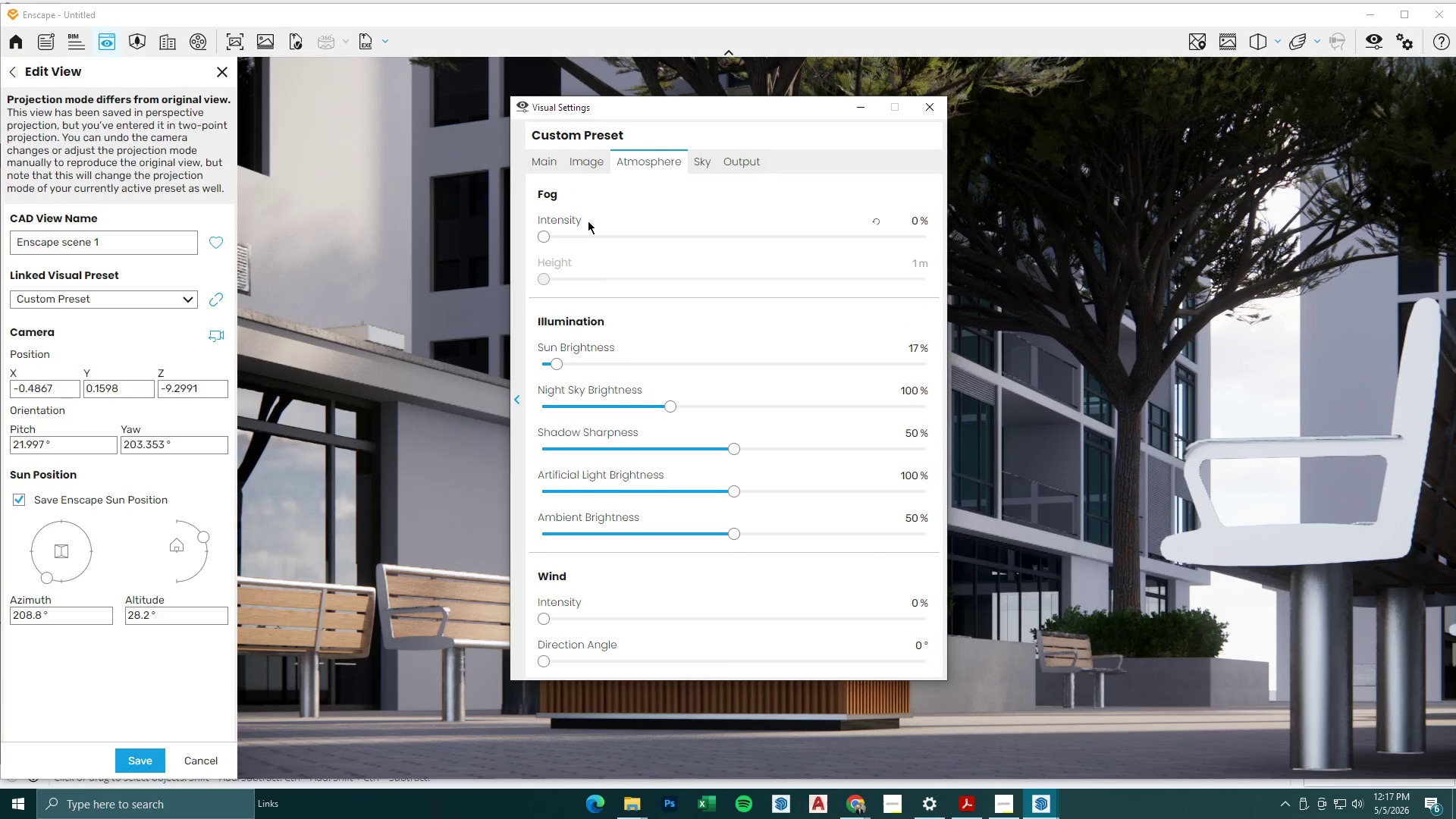 
left_click([585, 165])
 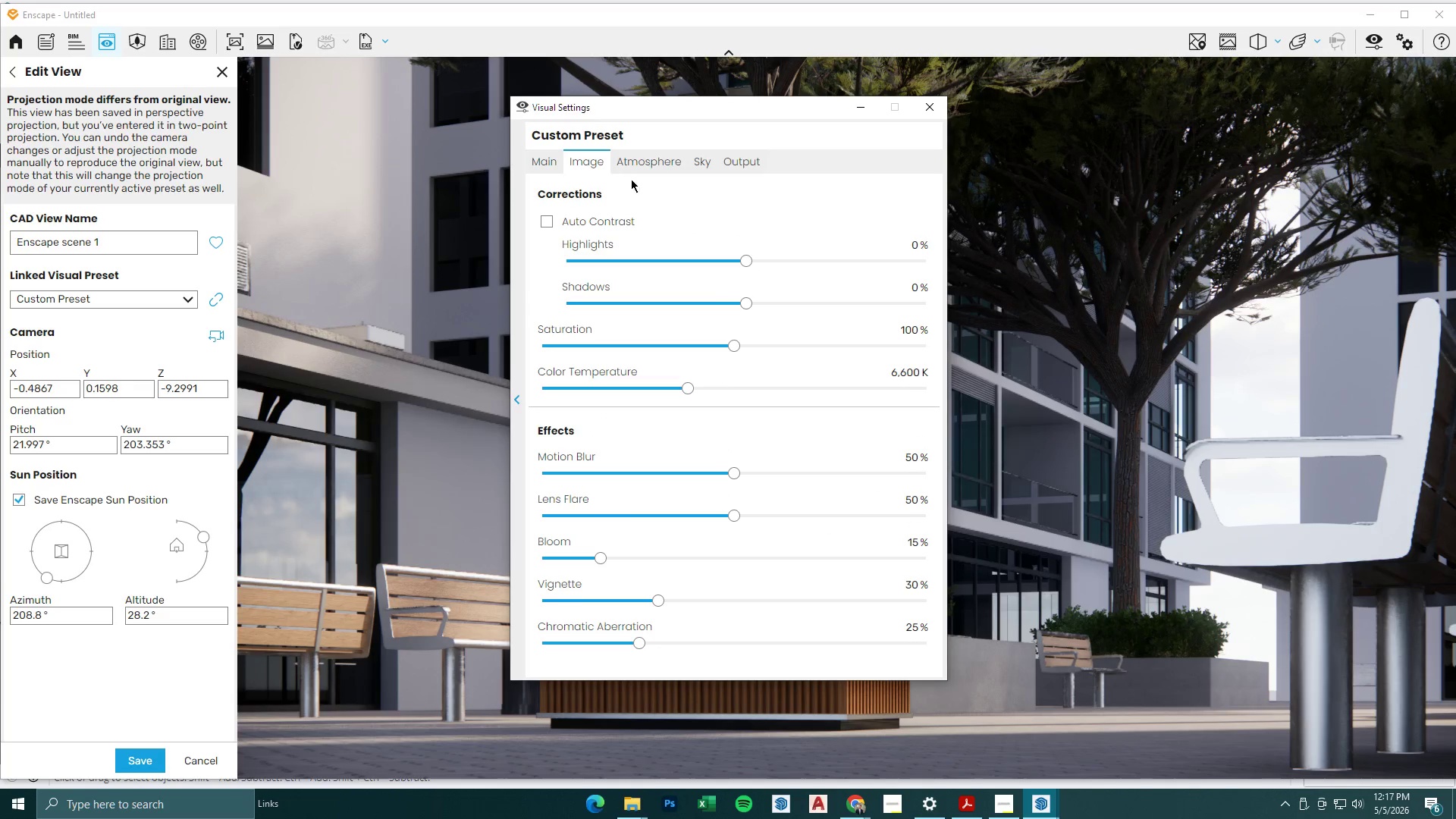 
left_click([662, 166])
 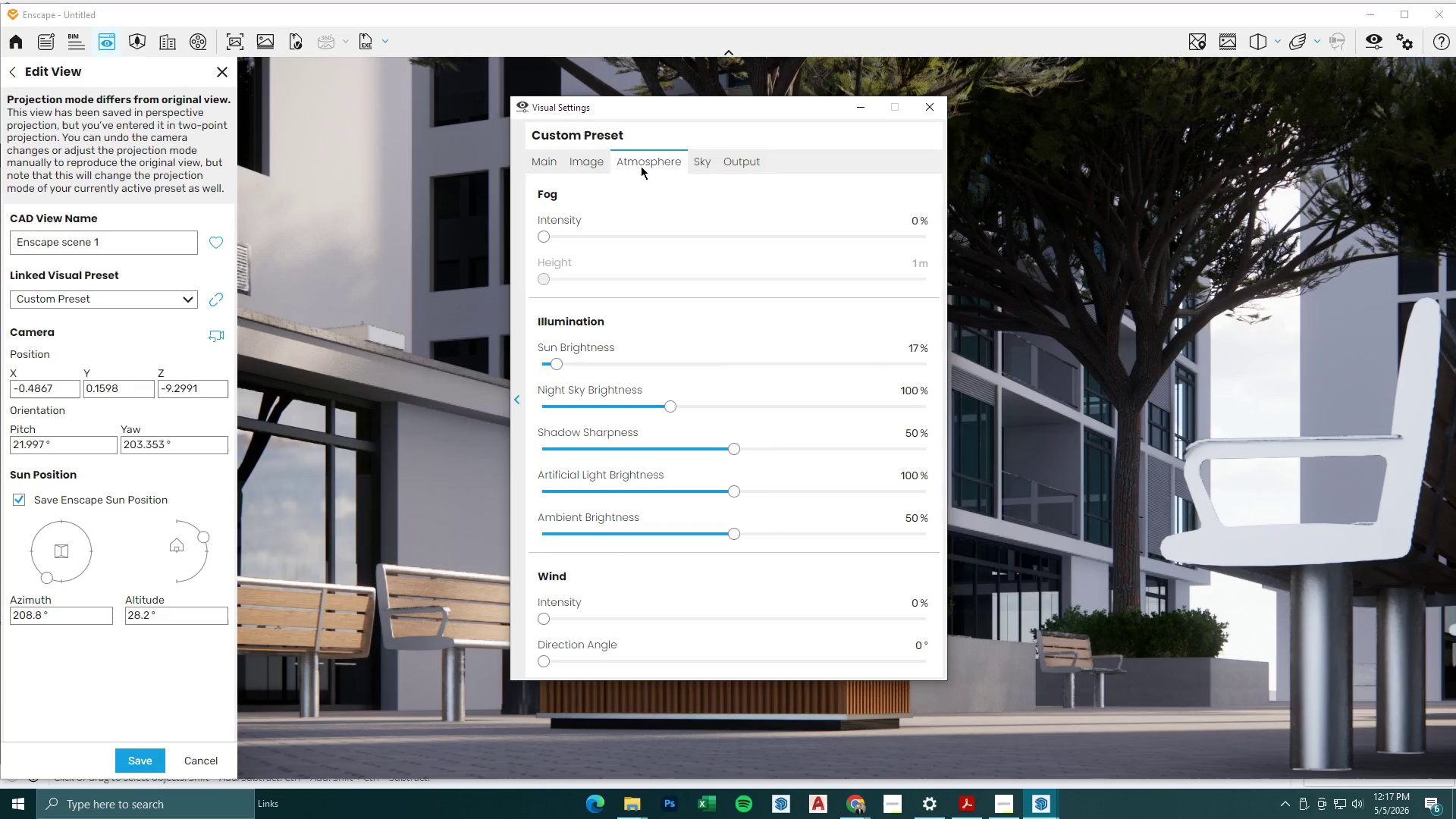 
left_click([598, 159])
 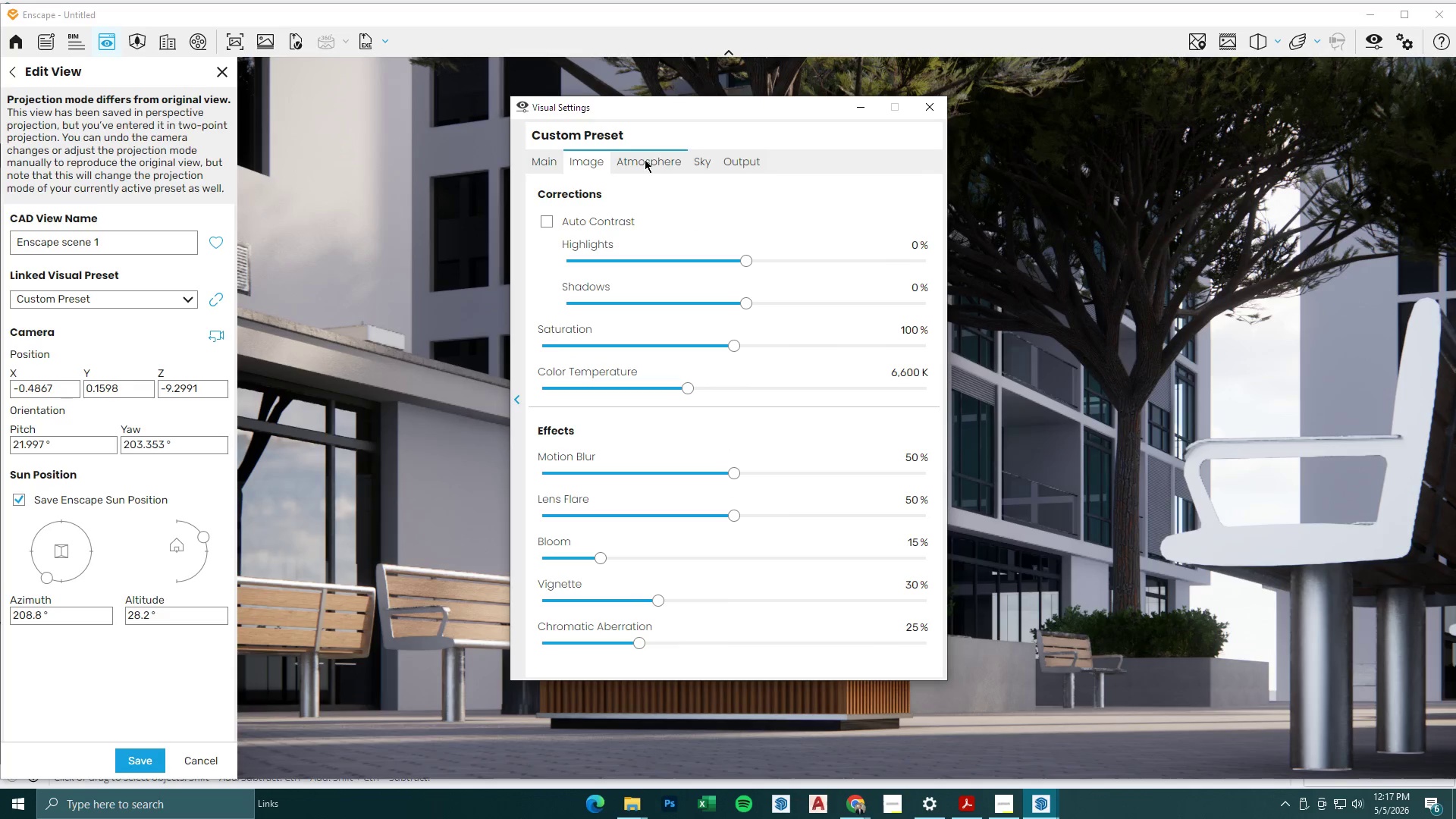 
mouse_move([703, 347])
 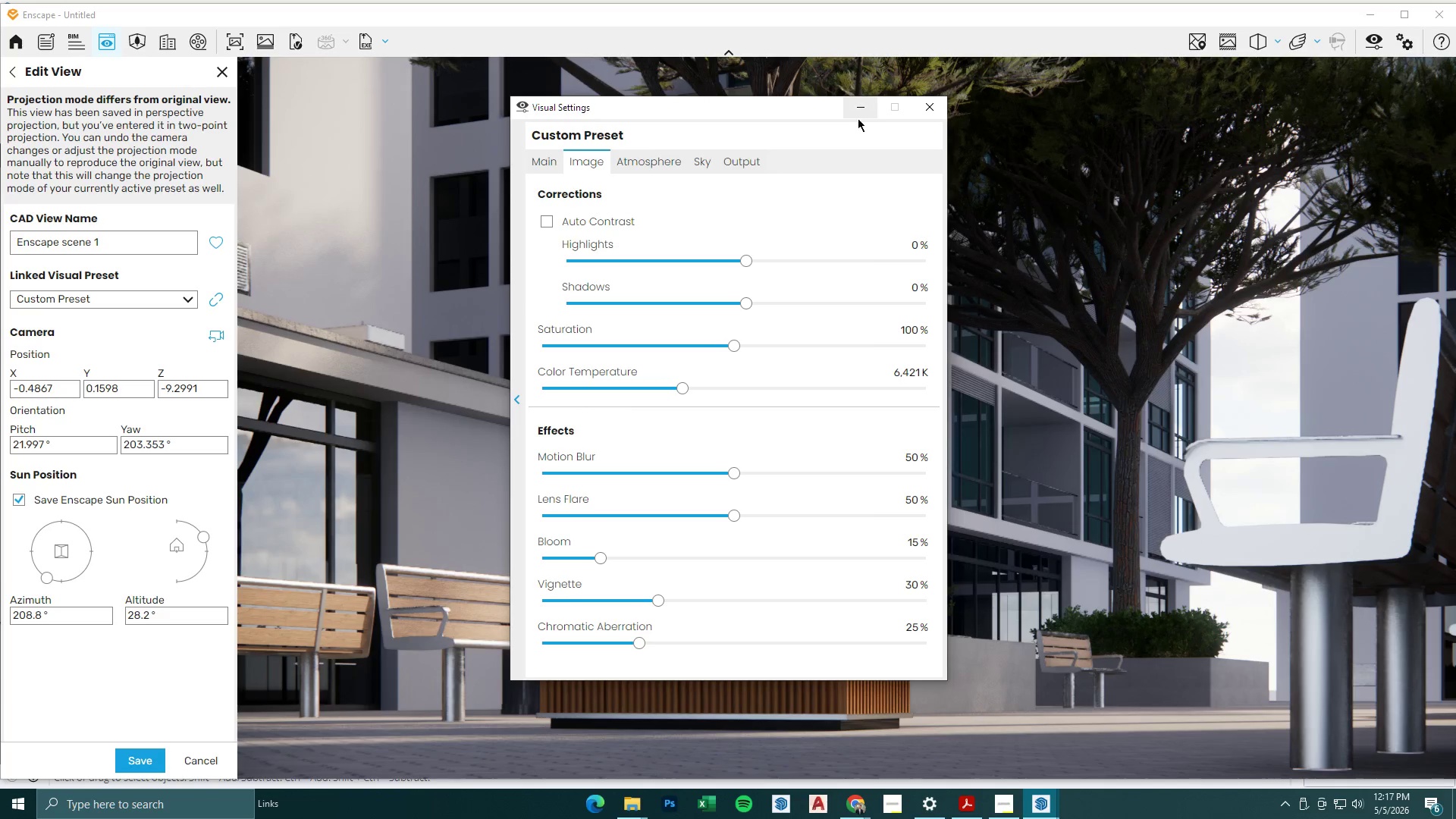 
double_click([863, 111])
 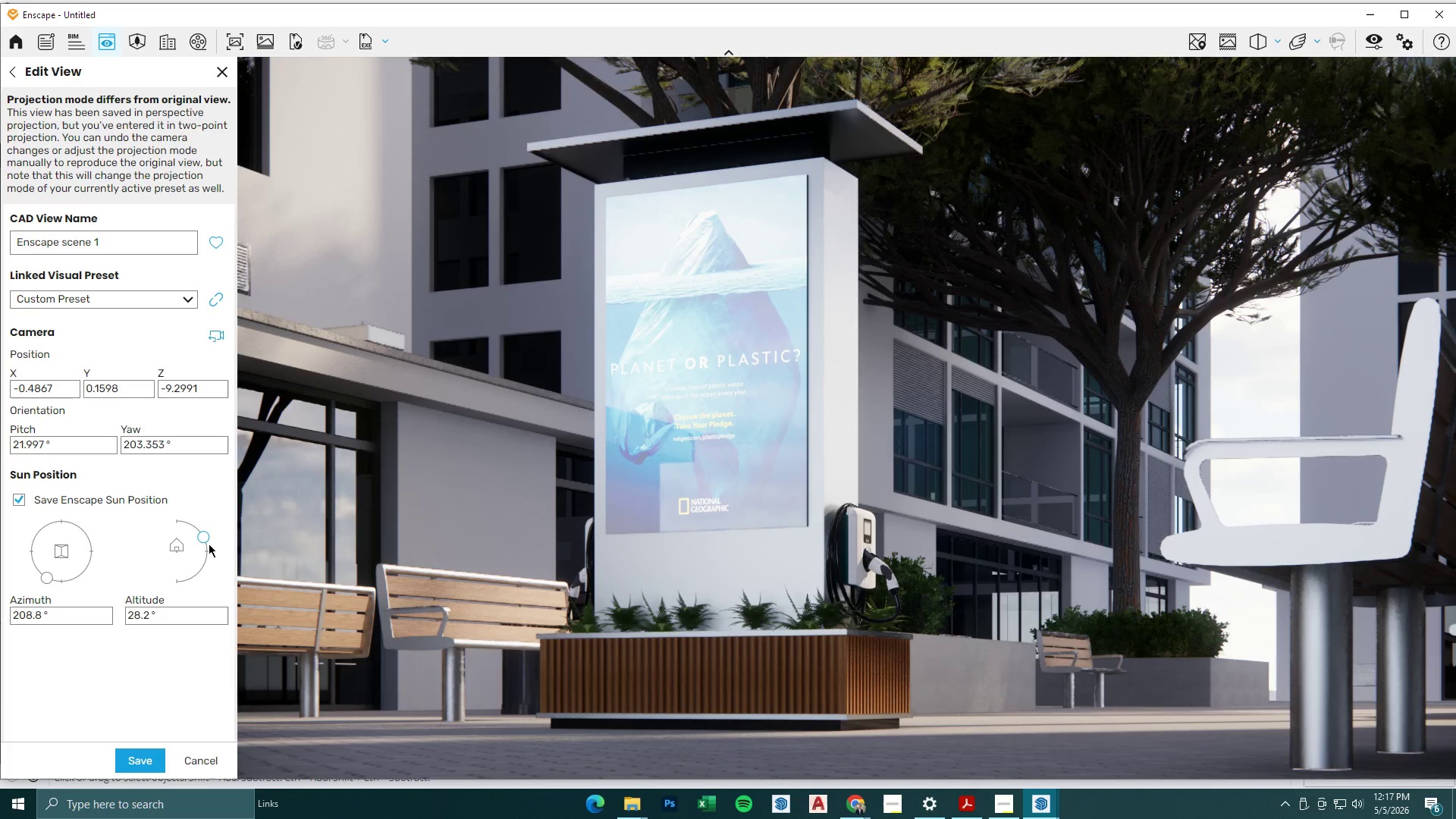 
left_click_drag(start_coordinate=[204, 538], to_coordinate=[212, 544])
 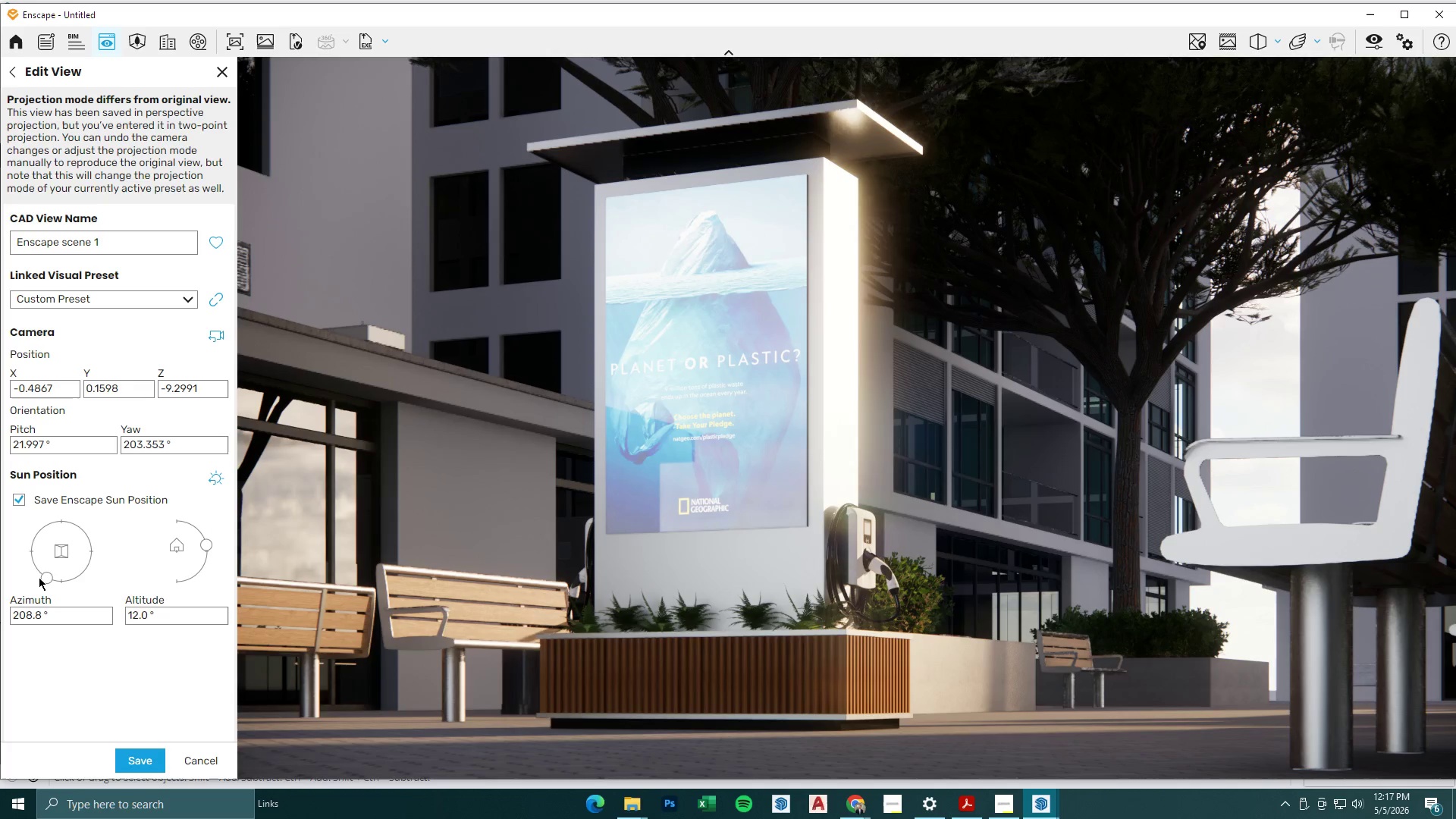 
left_click_drag(start_coordinate=[44, 577], to_coordinate=[41, 430])
 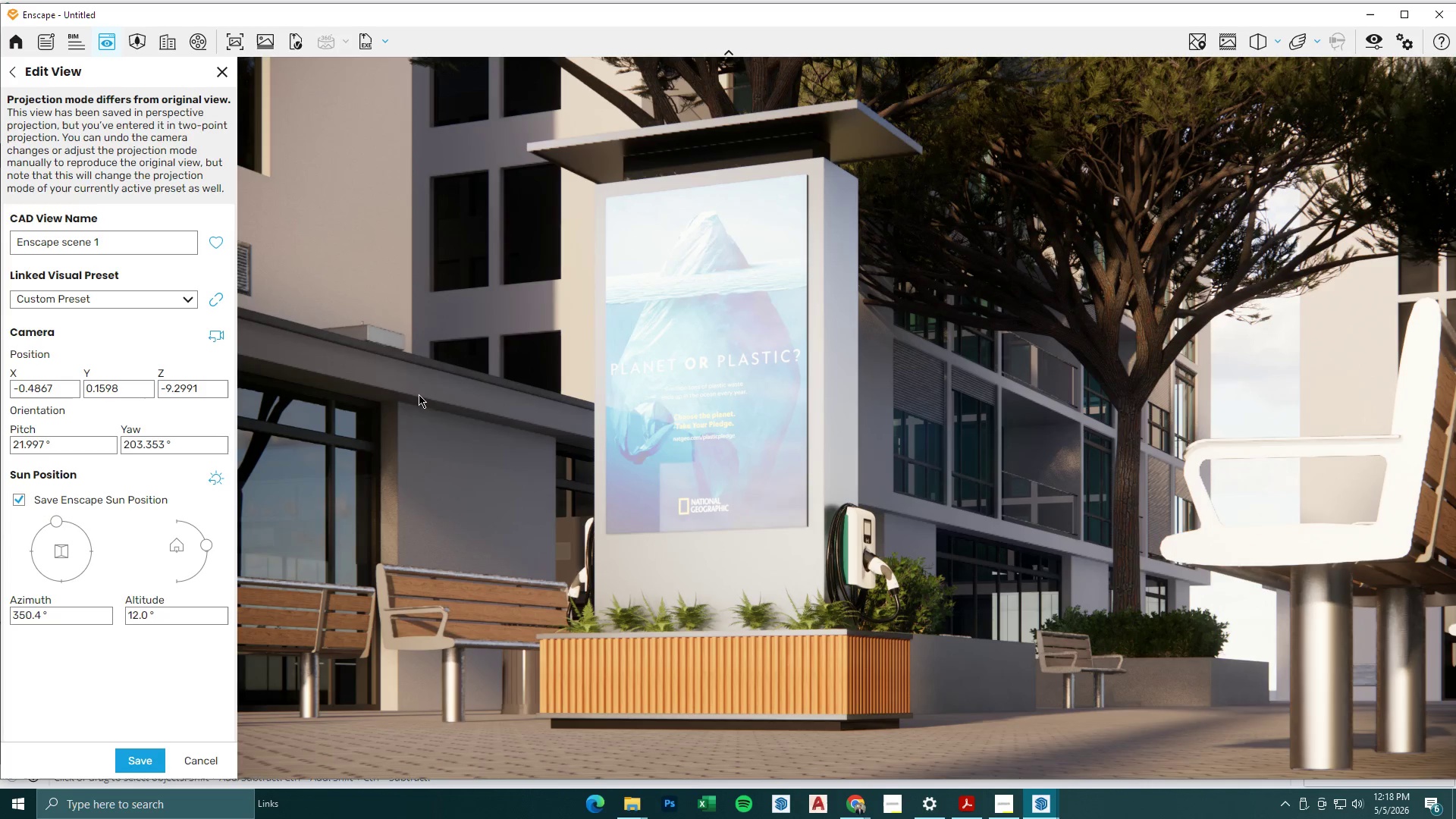 
wait(5.69)
 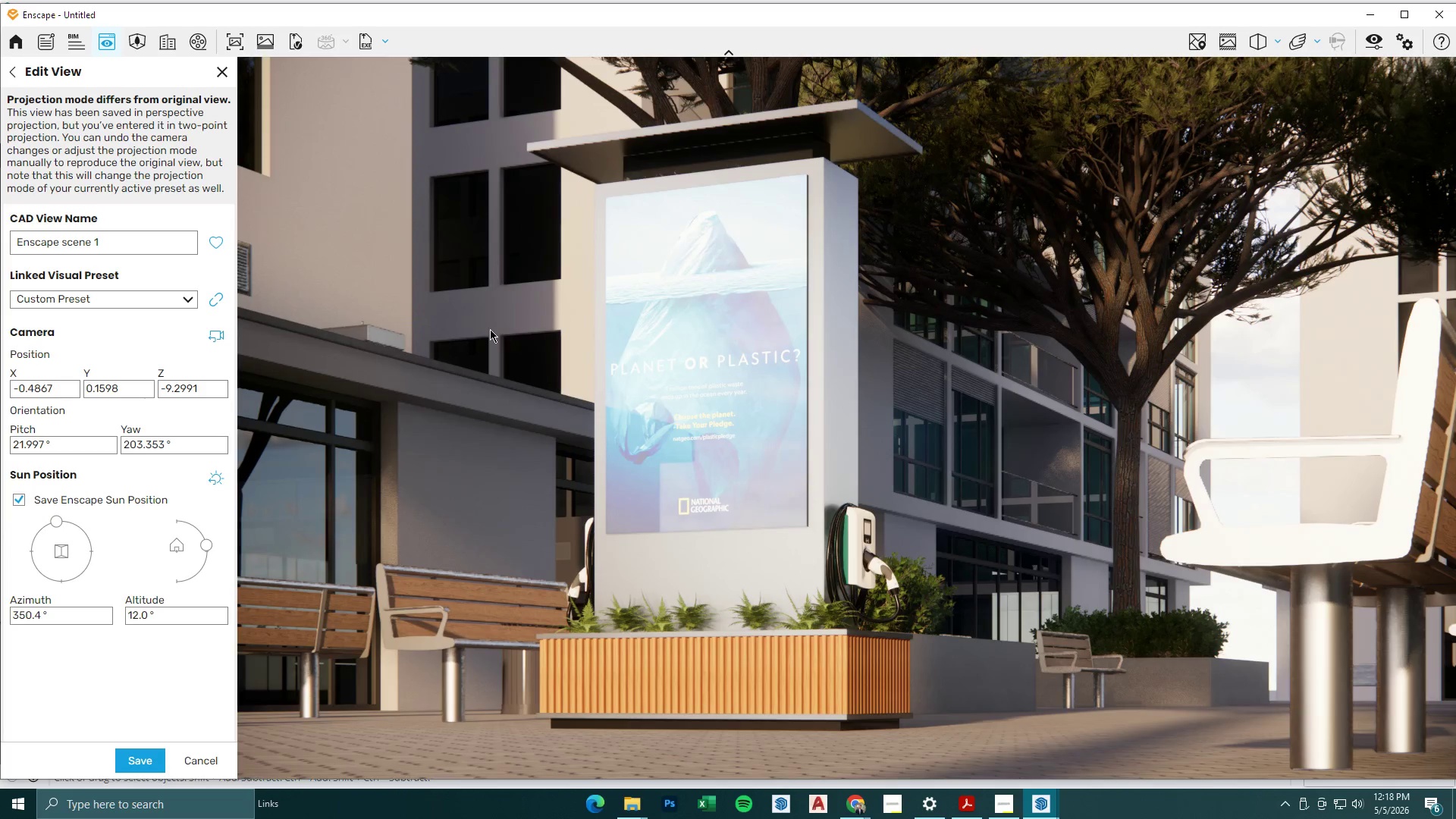 
left_click_drag(start_coordinate=[208, 544], to_coordinate=[208, 548])
 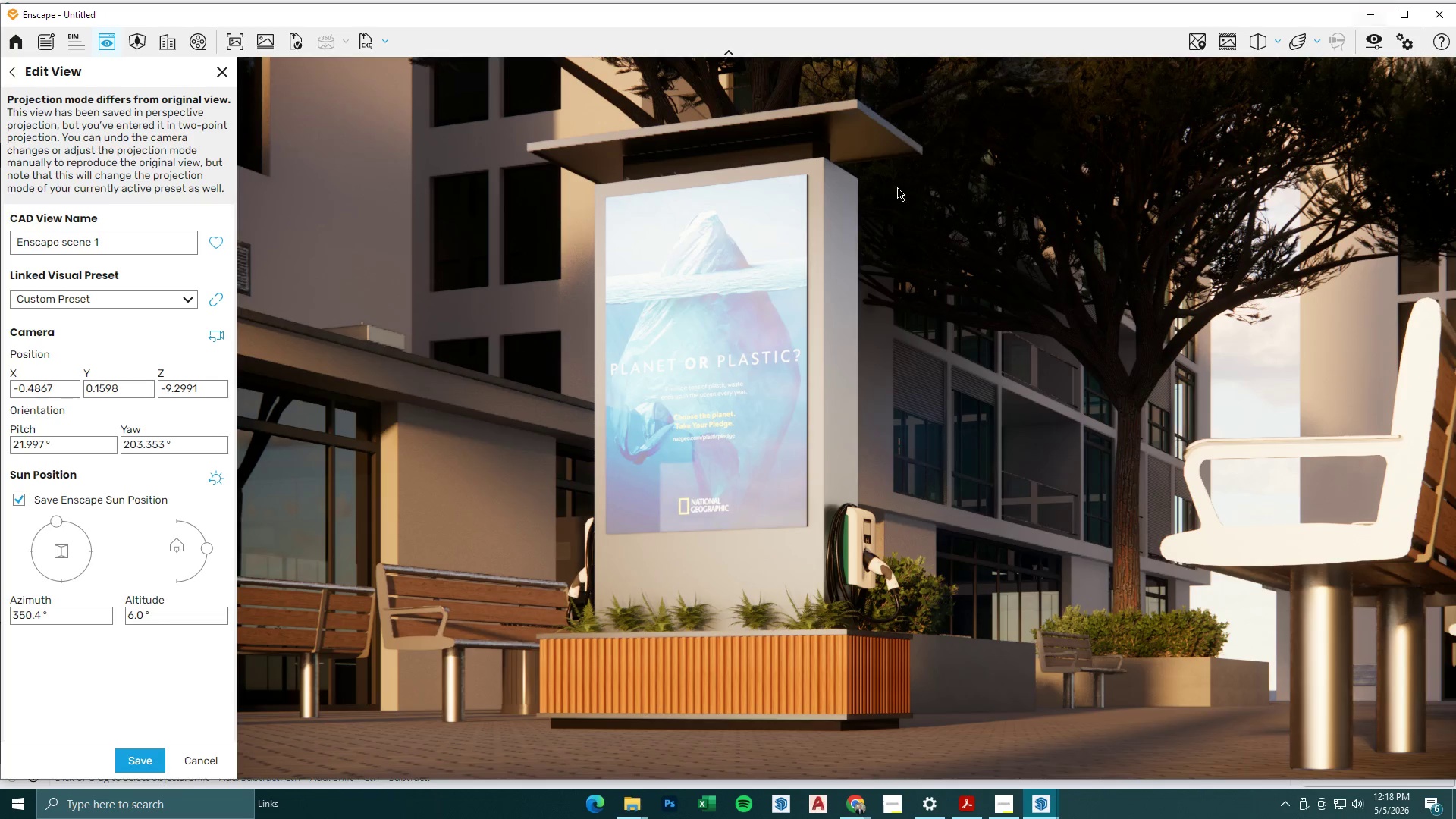 
mouse_move([1320, 27])
 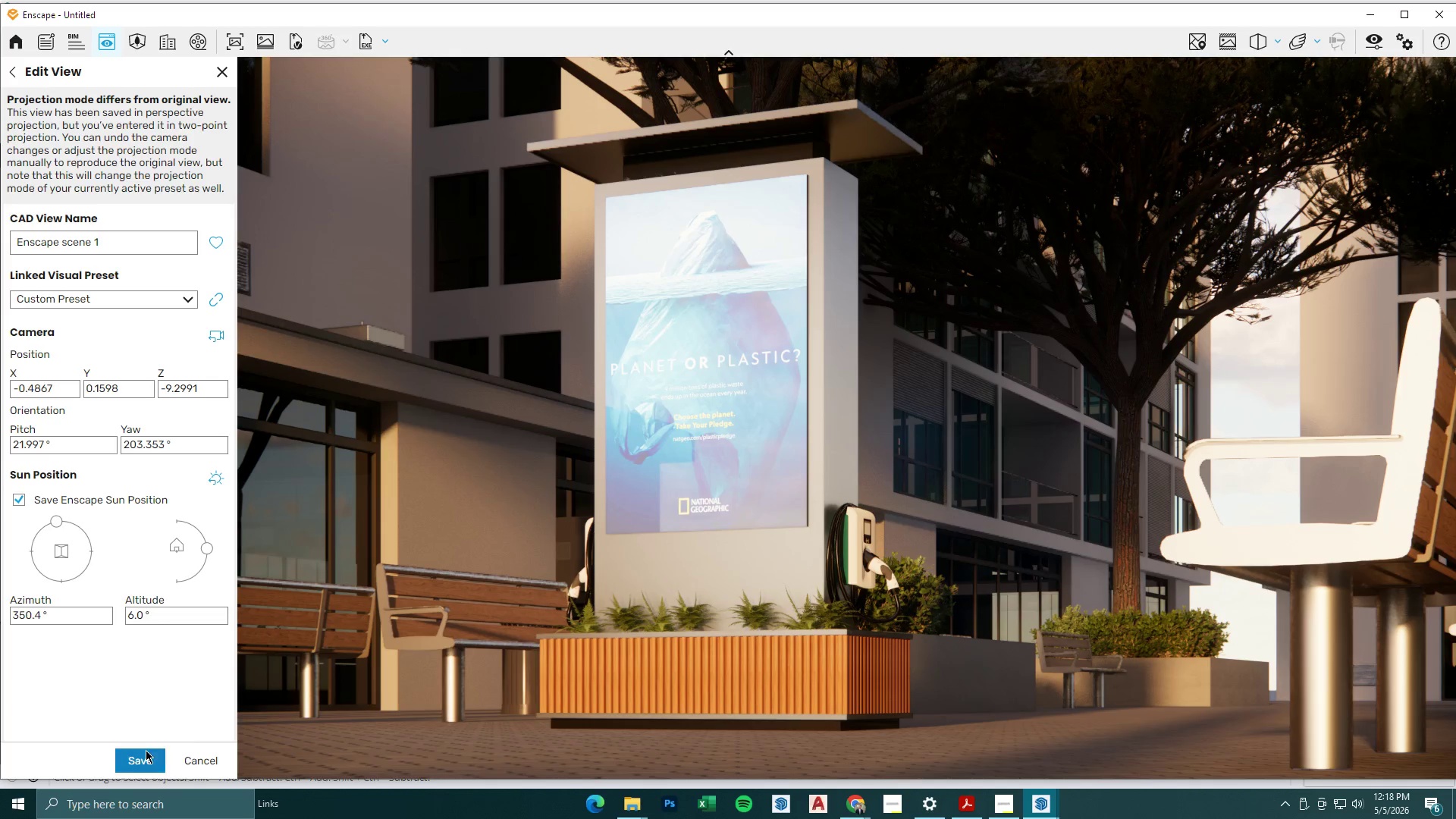 
left_click([139, 758])
 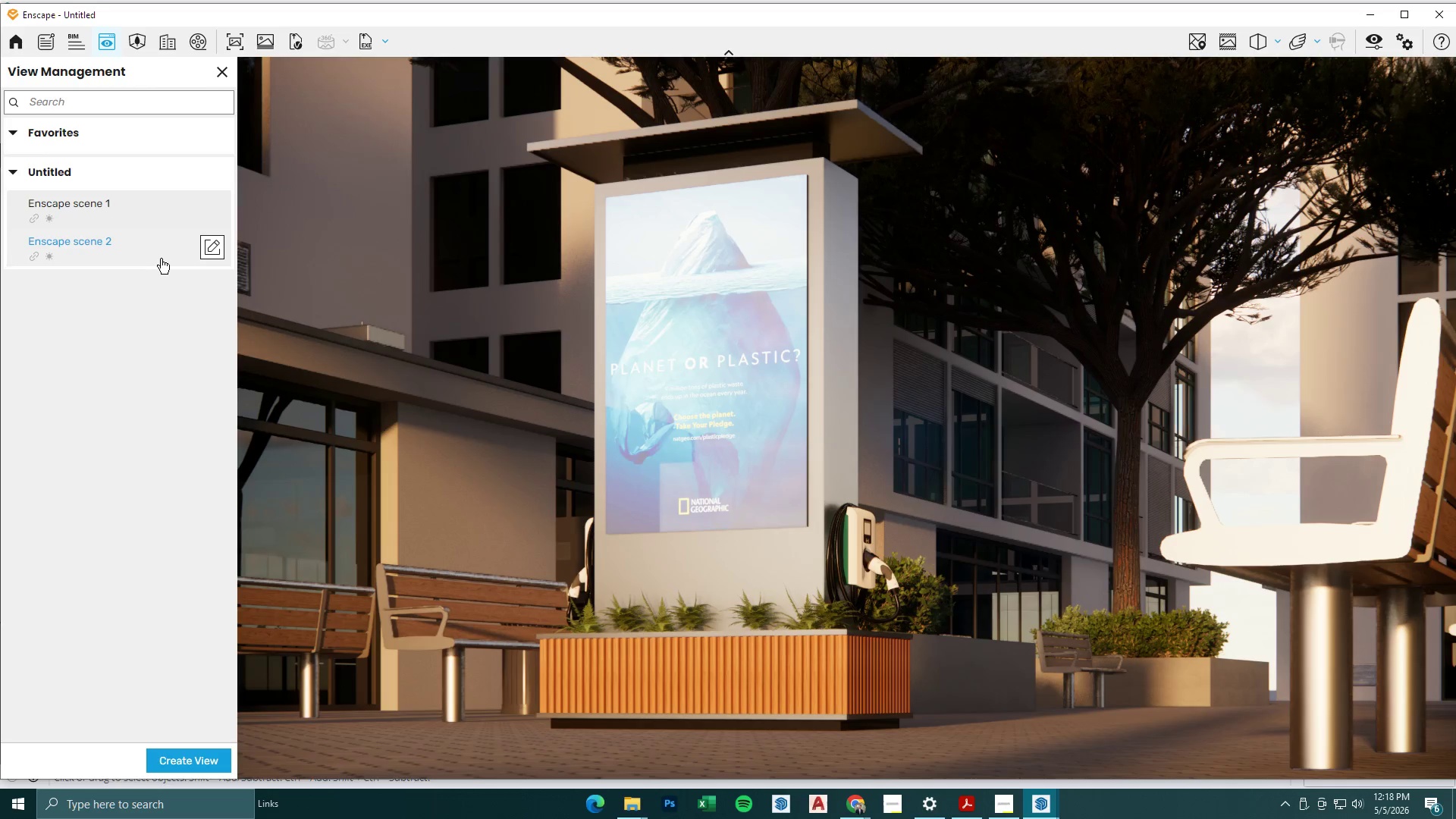 
left_click([210, 246])
 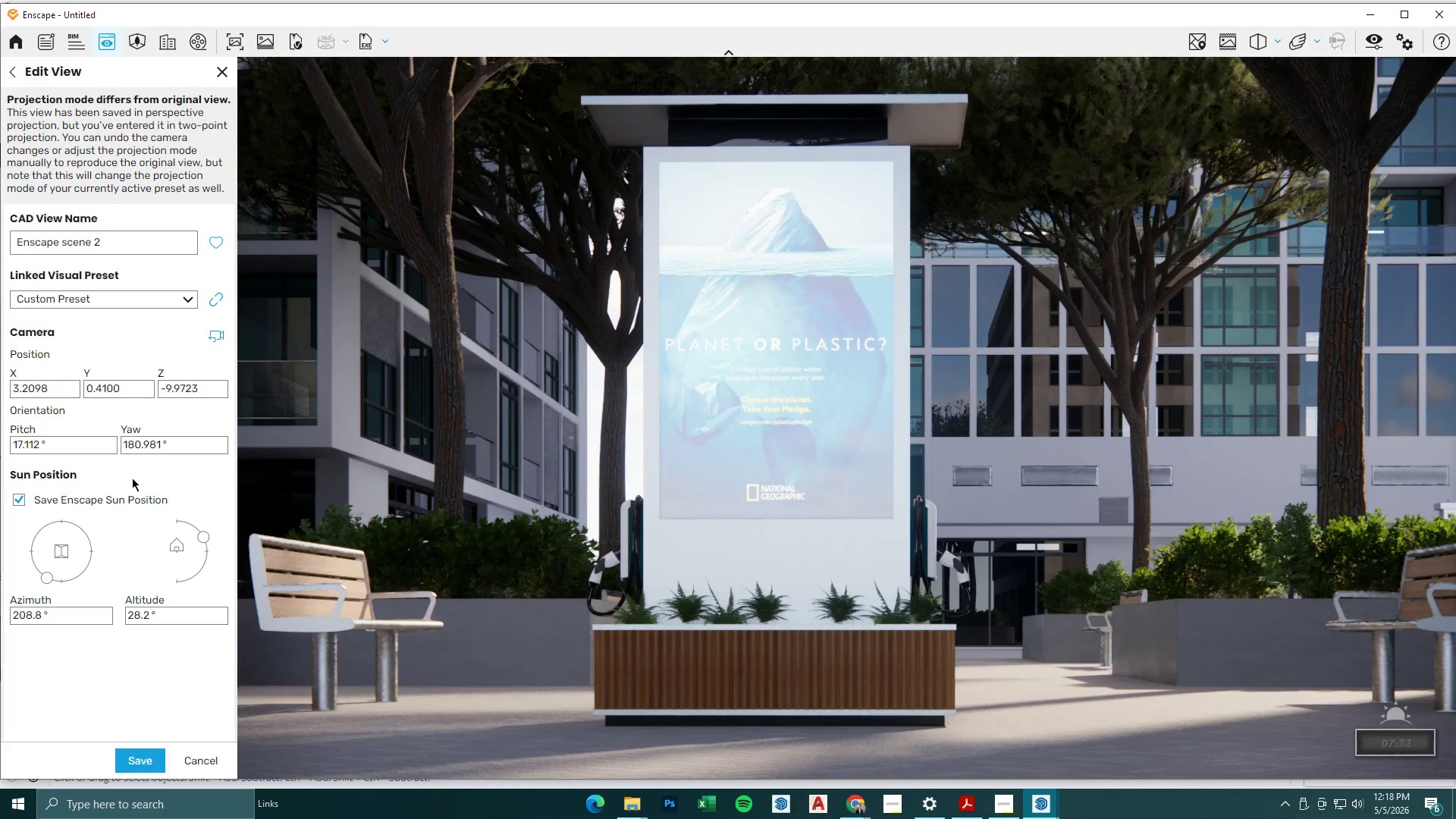 
left_click_drag(start_coordinate=[202, 538], to_coordinate=[213, 548])
 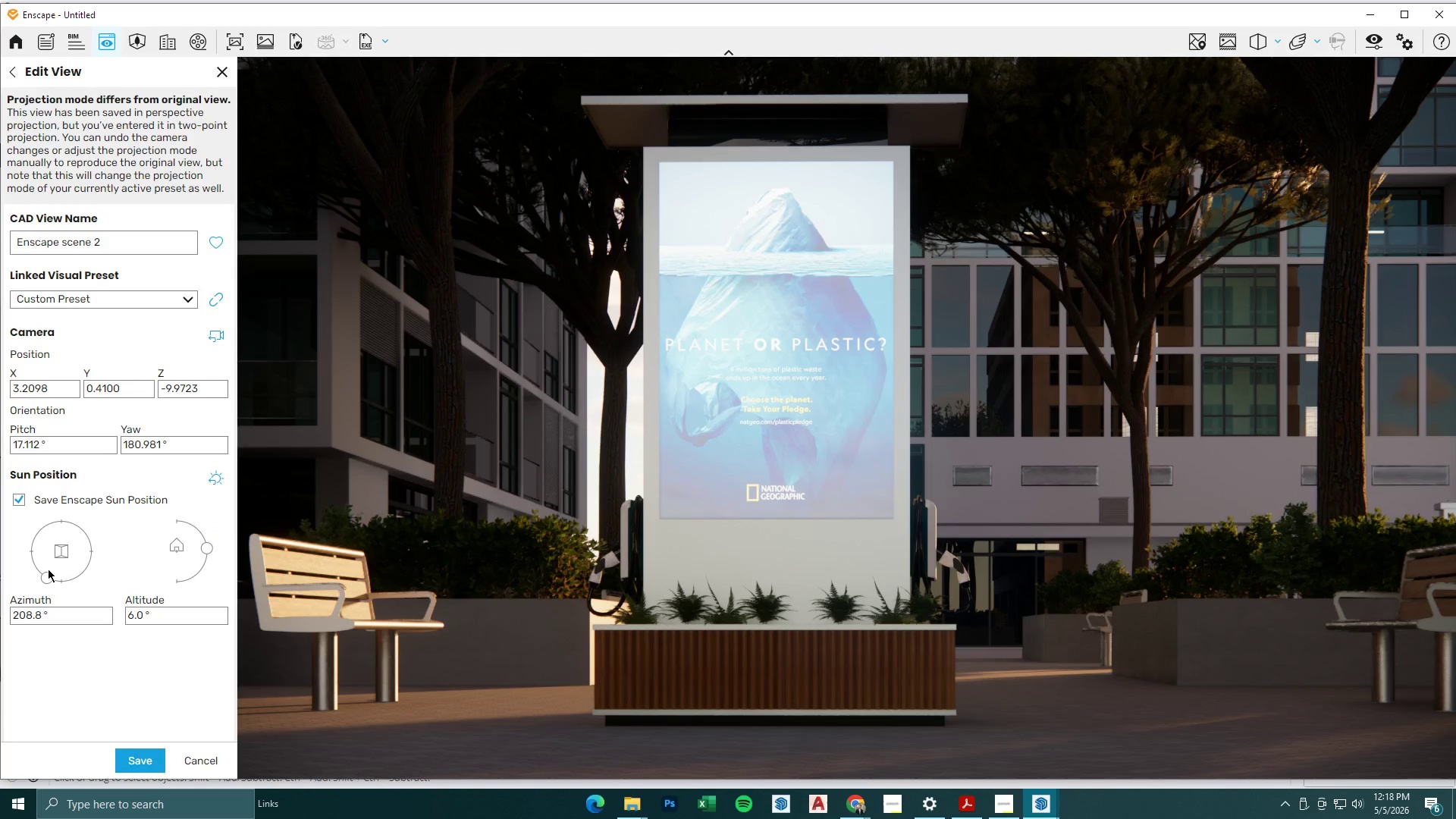 
left_click_drag(start_coordinate=[46, 576], to_coordinate=[91, 475])
 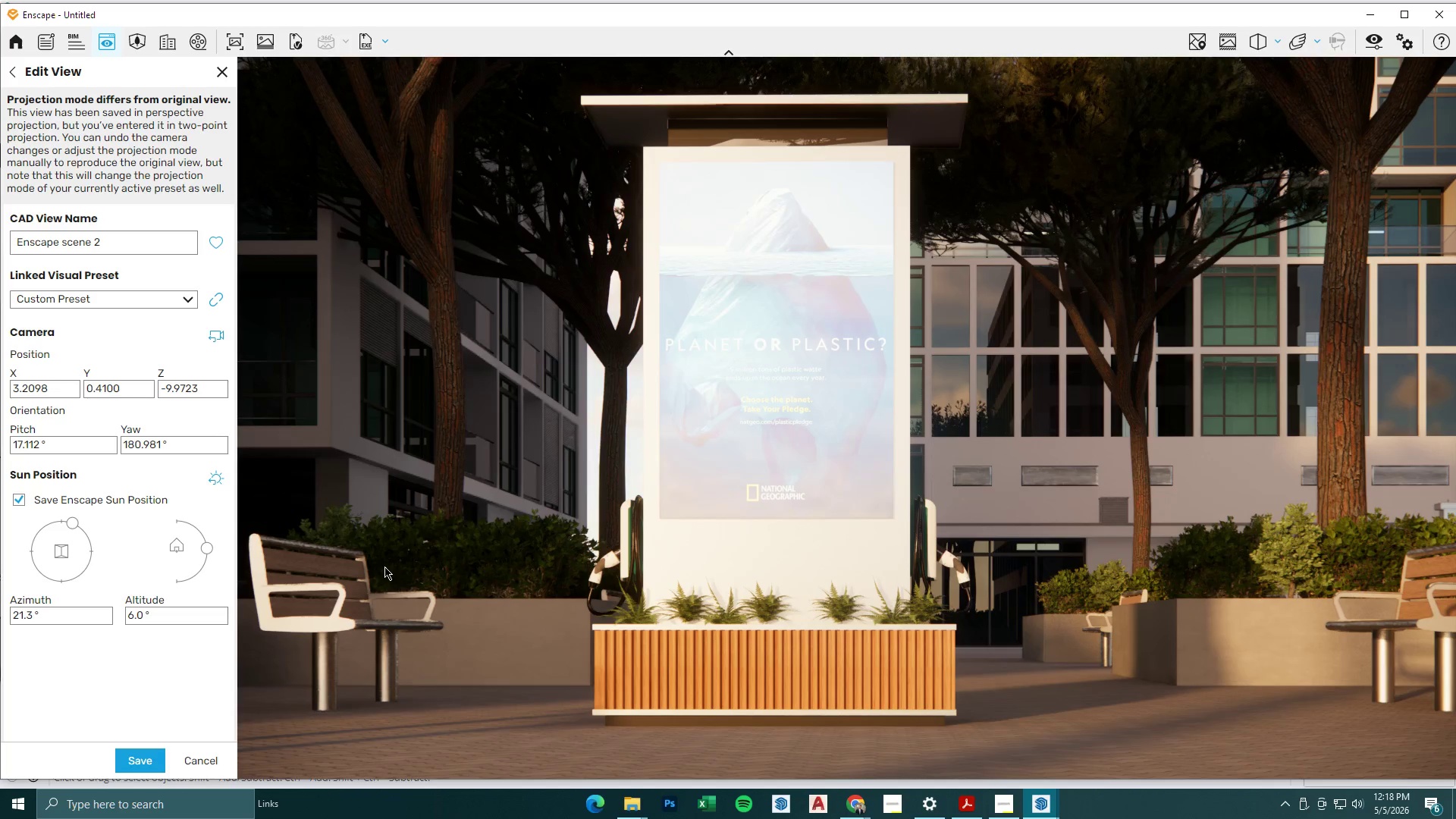 
left_click([140, 762])
 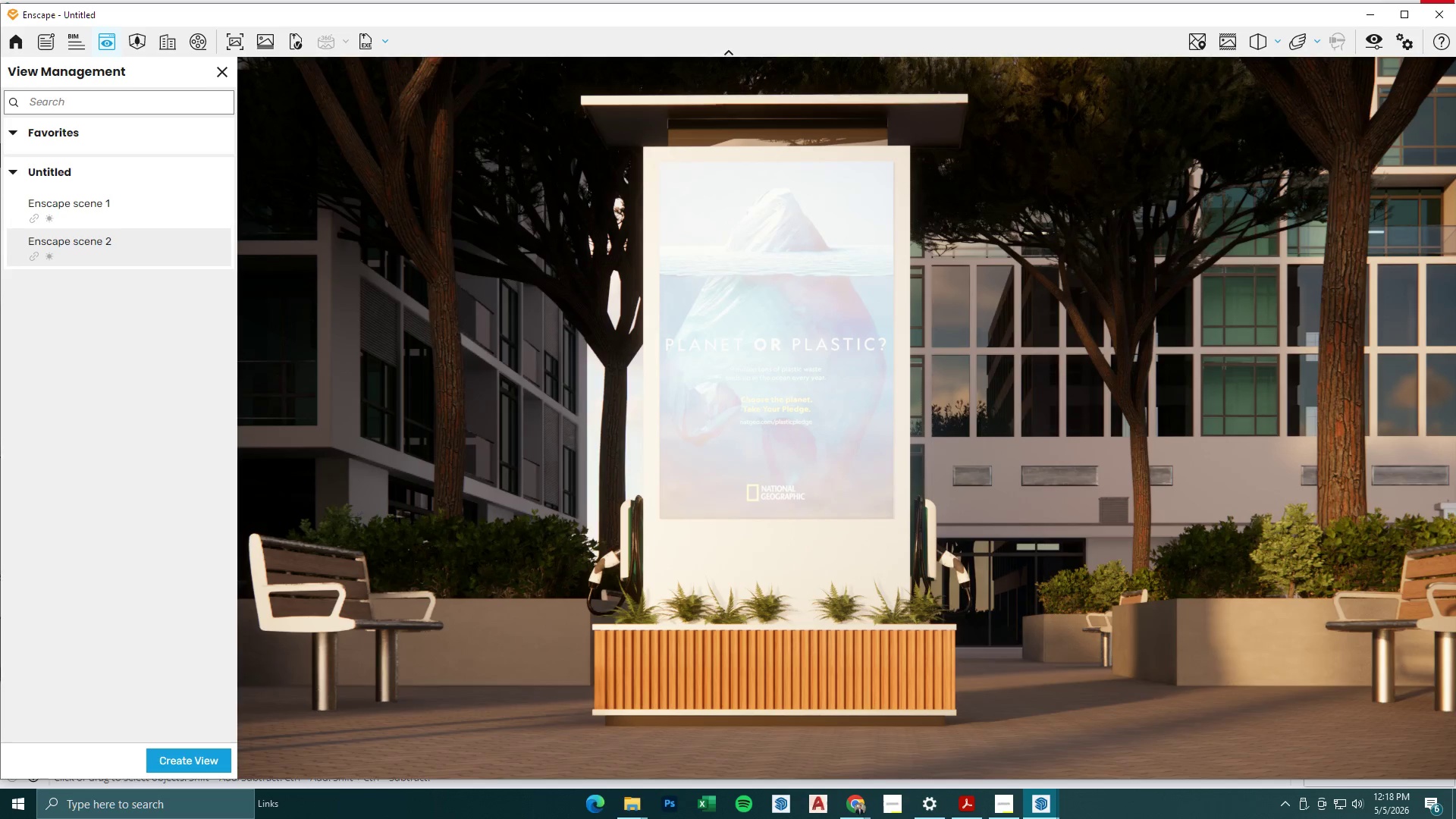 
left_click([1369, 39])
 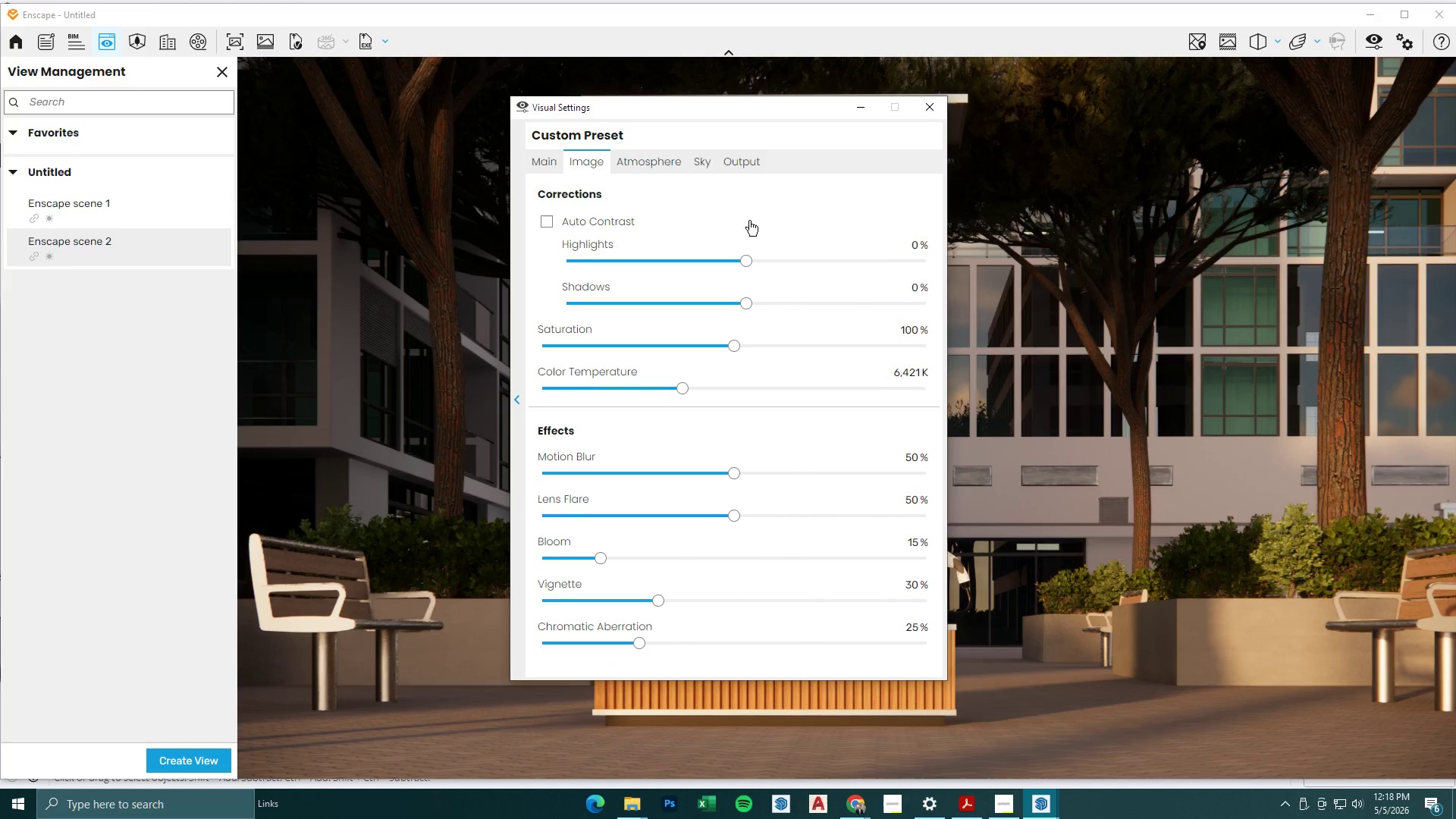 
left_click([681, 168])
 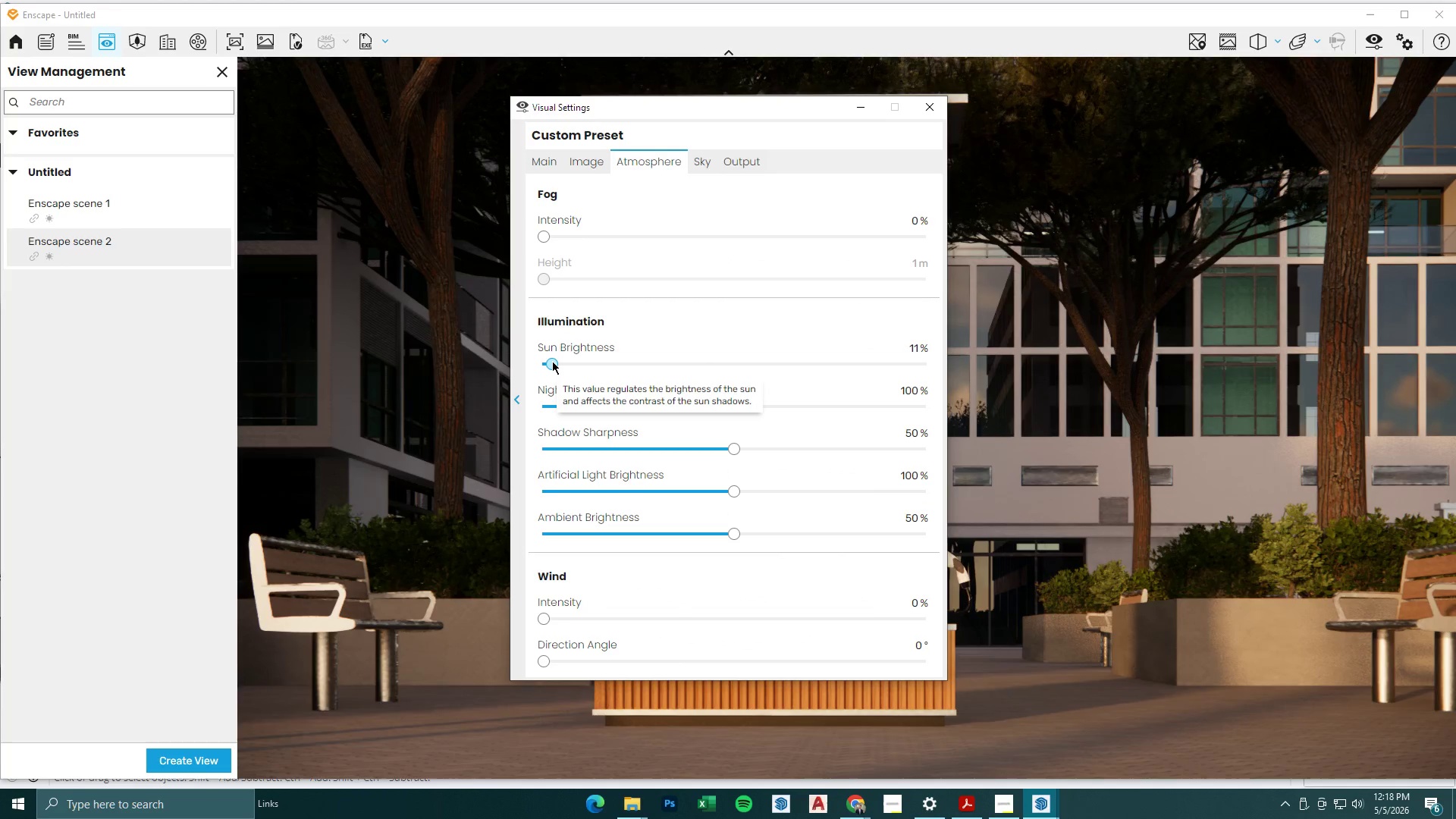 
left_click([554, 361])
 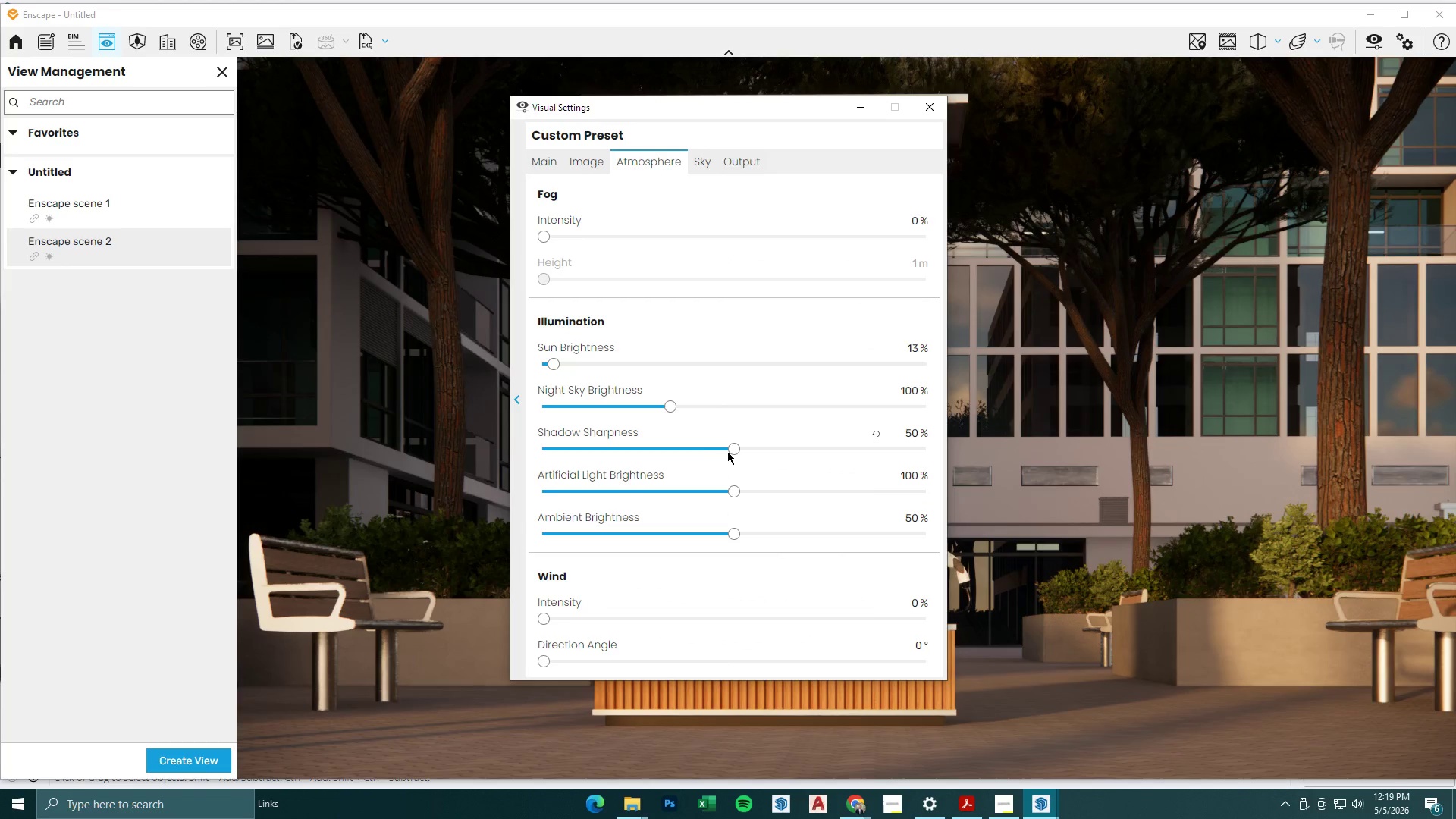 
left_click_drag(start_coordinate=[730, 449], to_coordinate=[679, 450])
 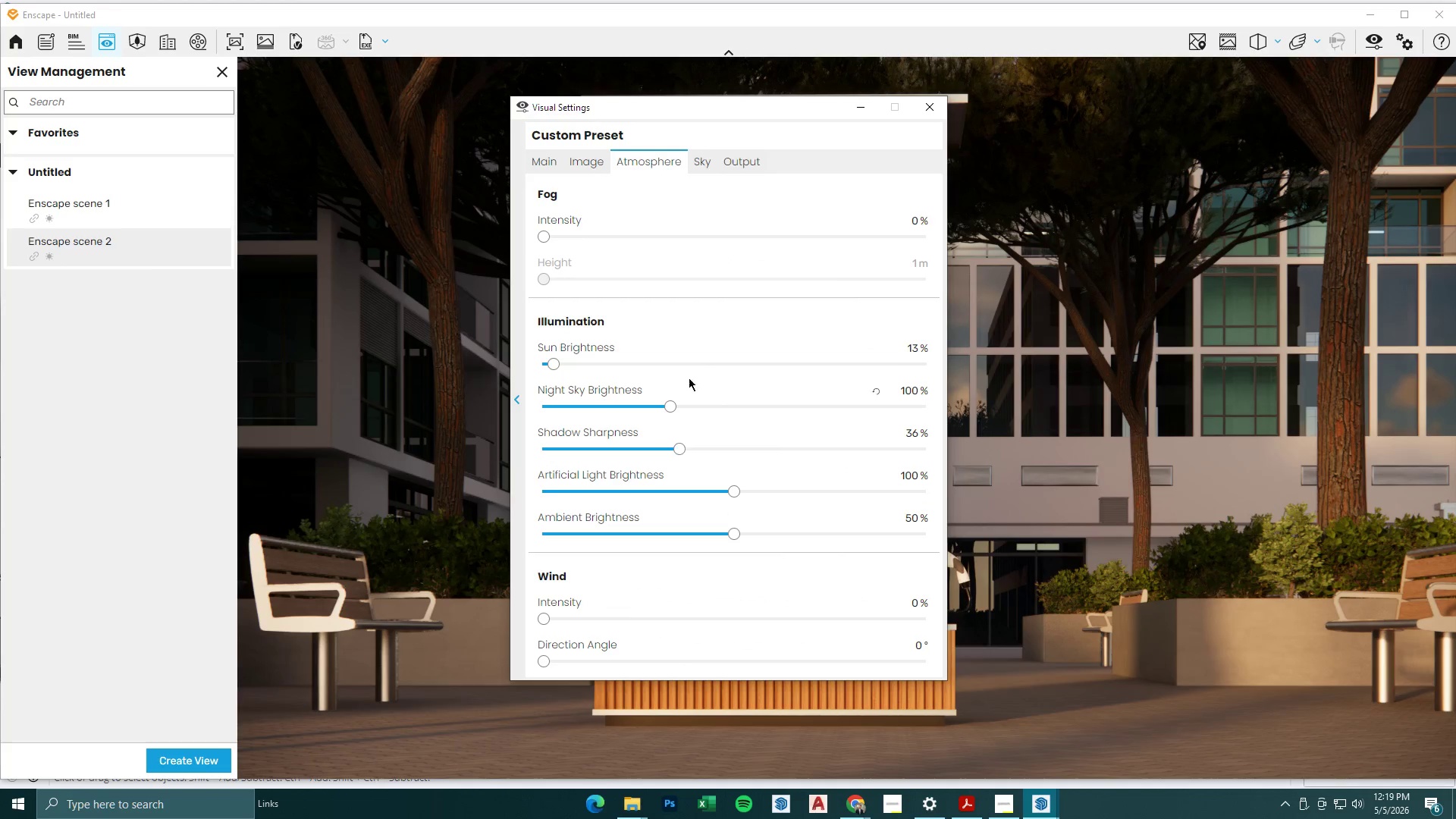 
left_click([860, 111])
 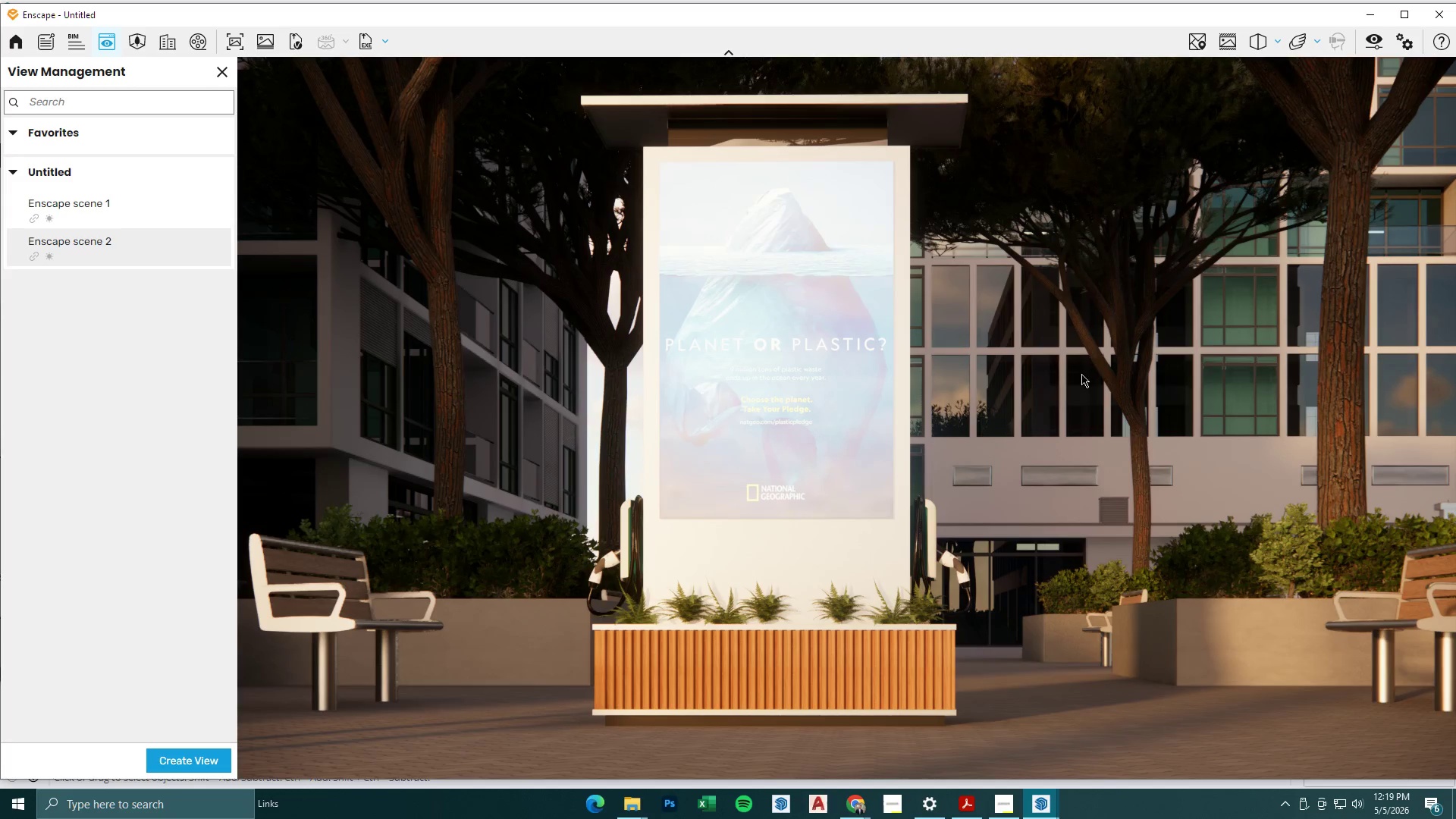 
wait(5.12)
 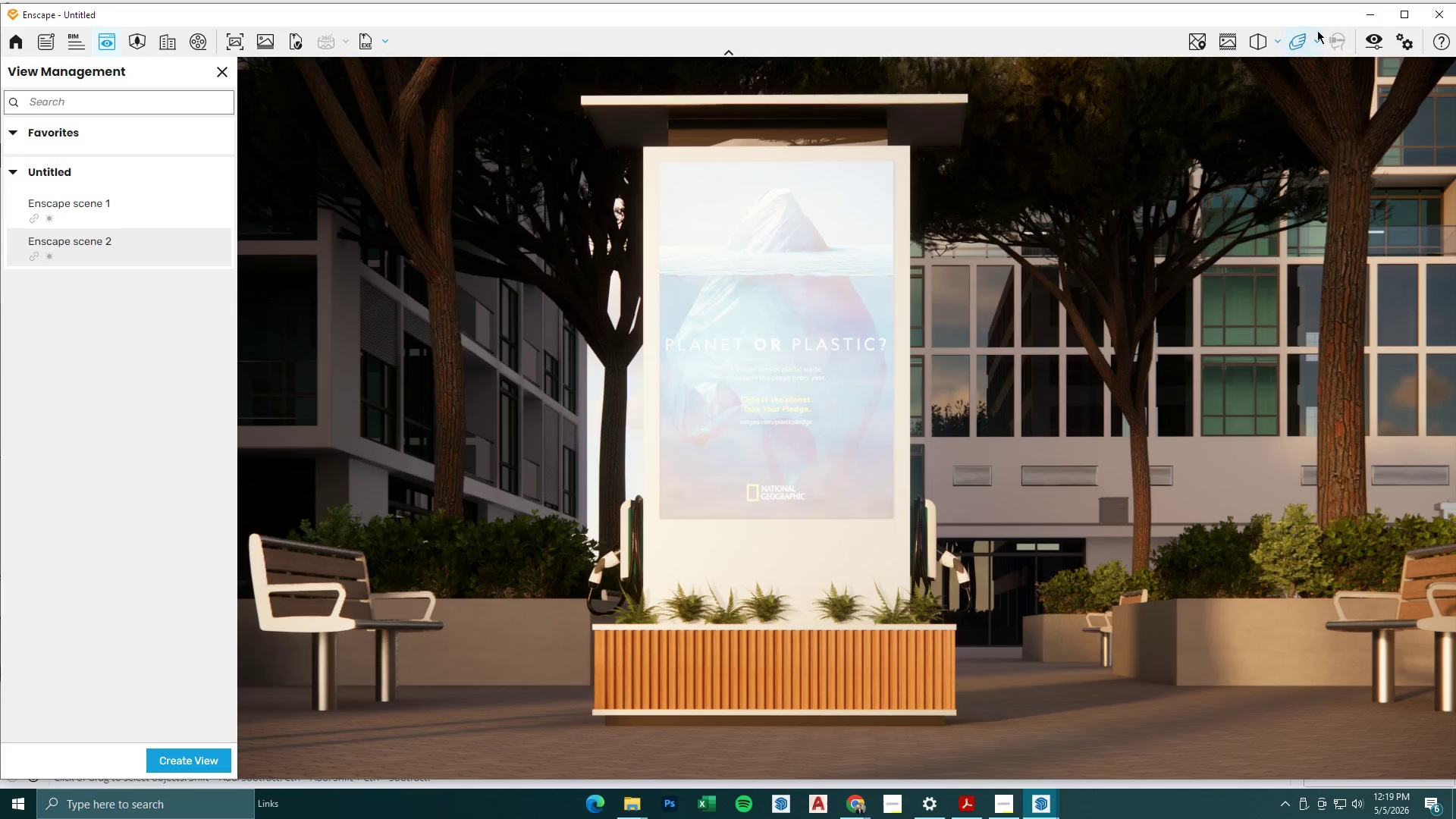 
left_click([138, 212])
 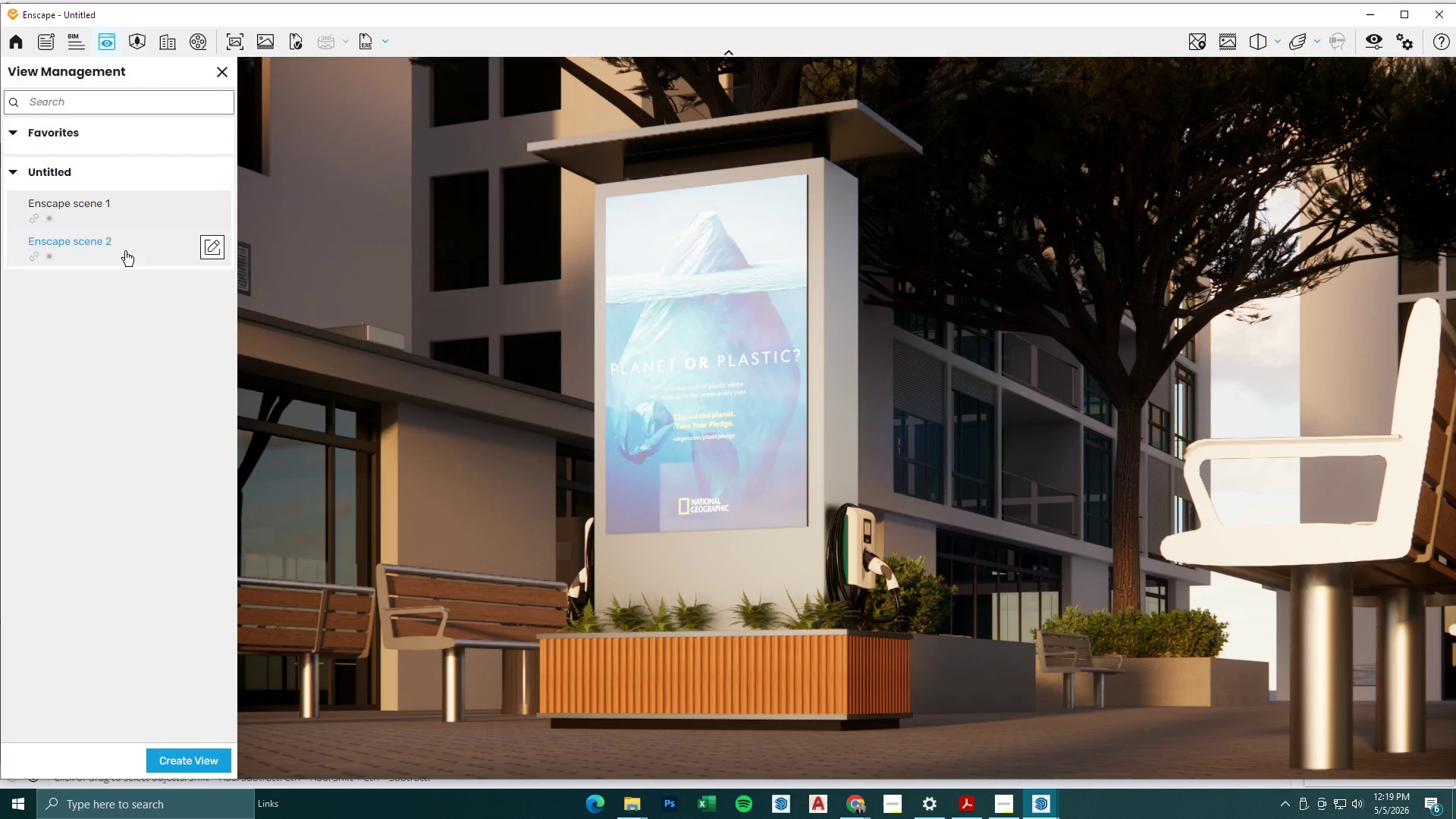 
left_click([1383, 13])
 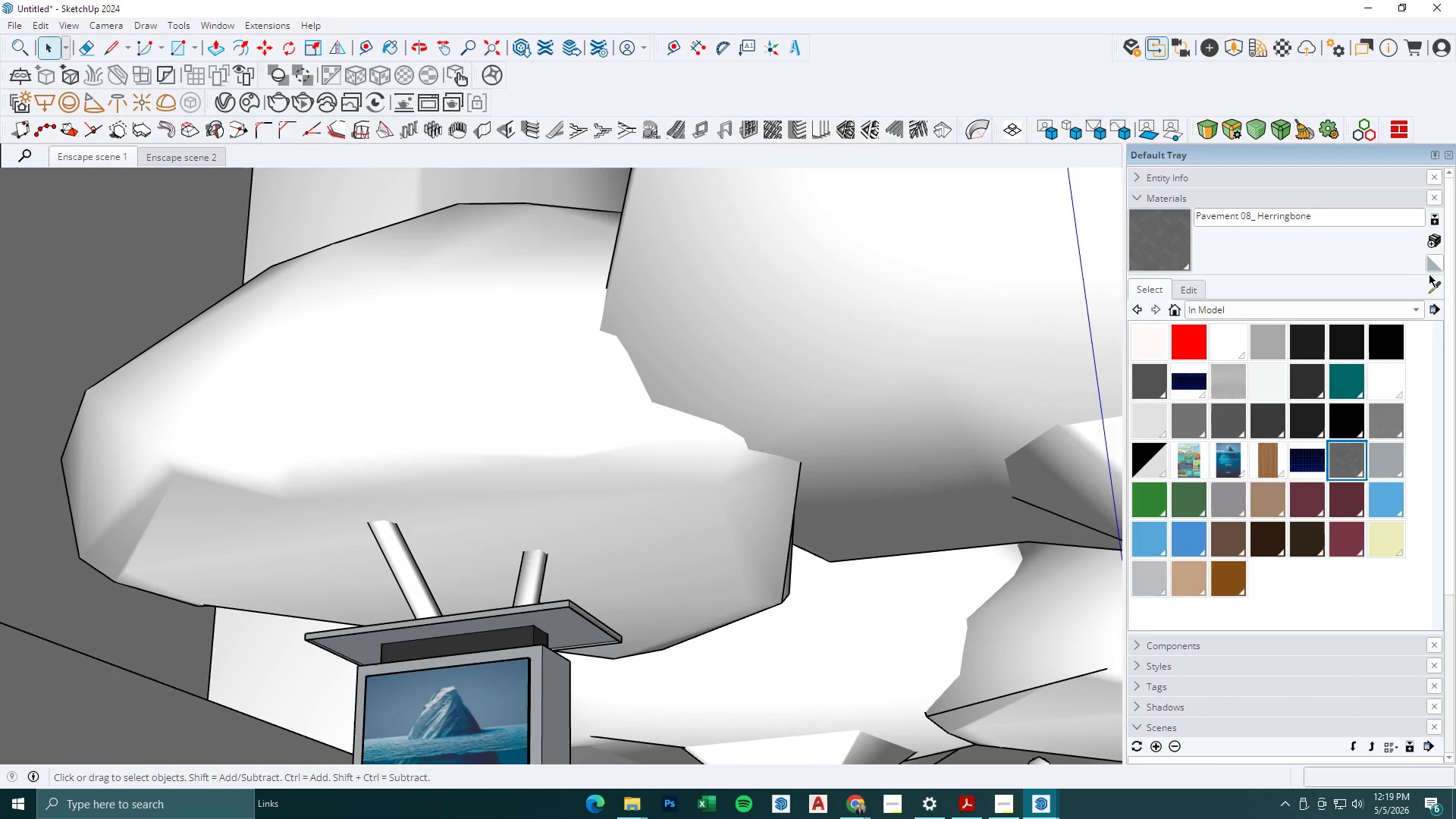 
left_click([1438, 280])
 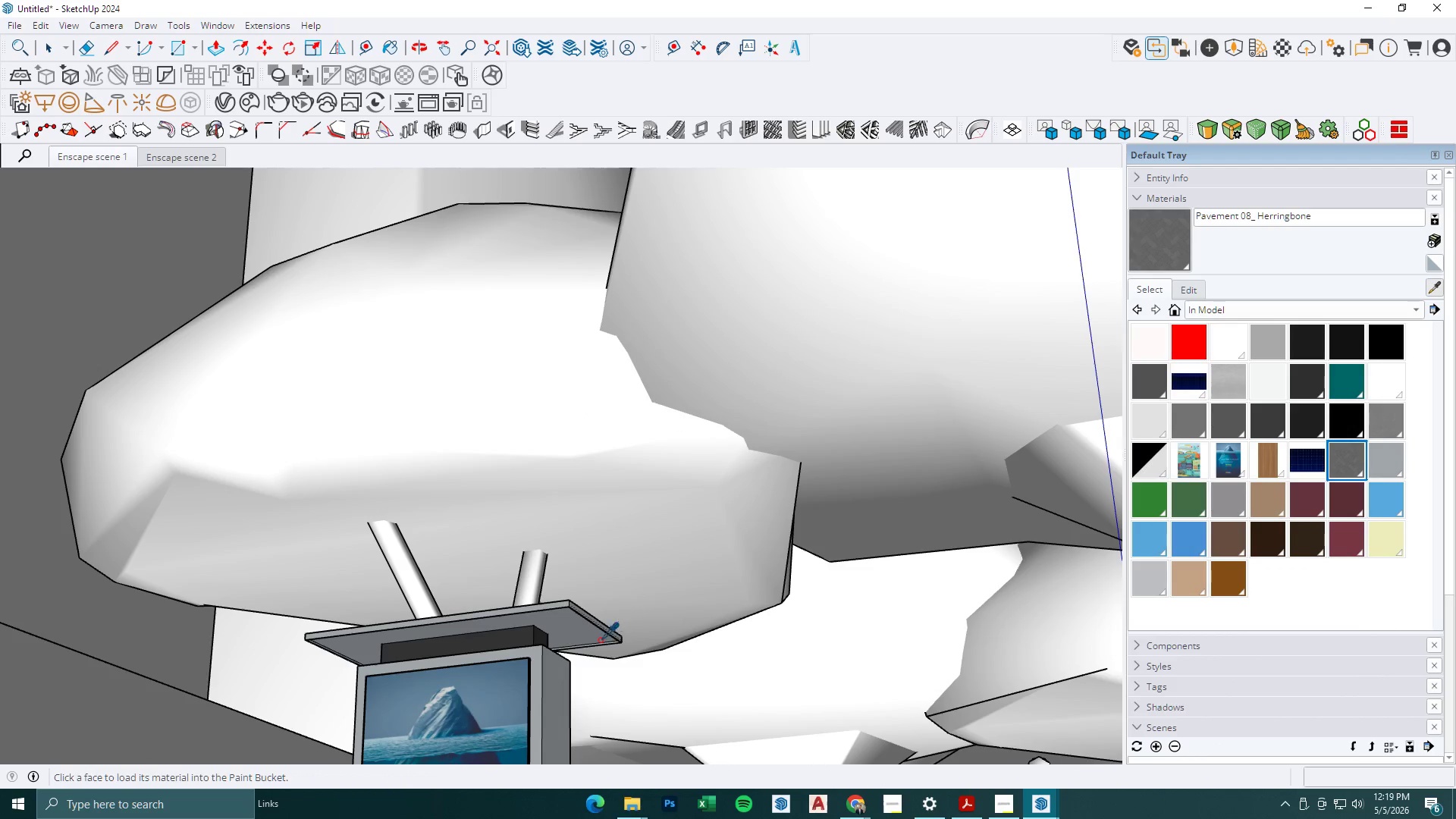 
left_click([500, 680])
 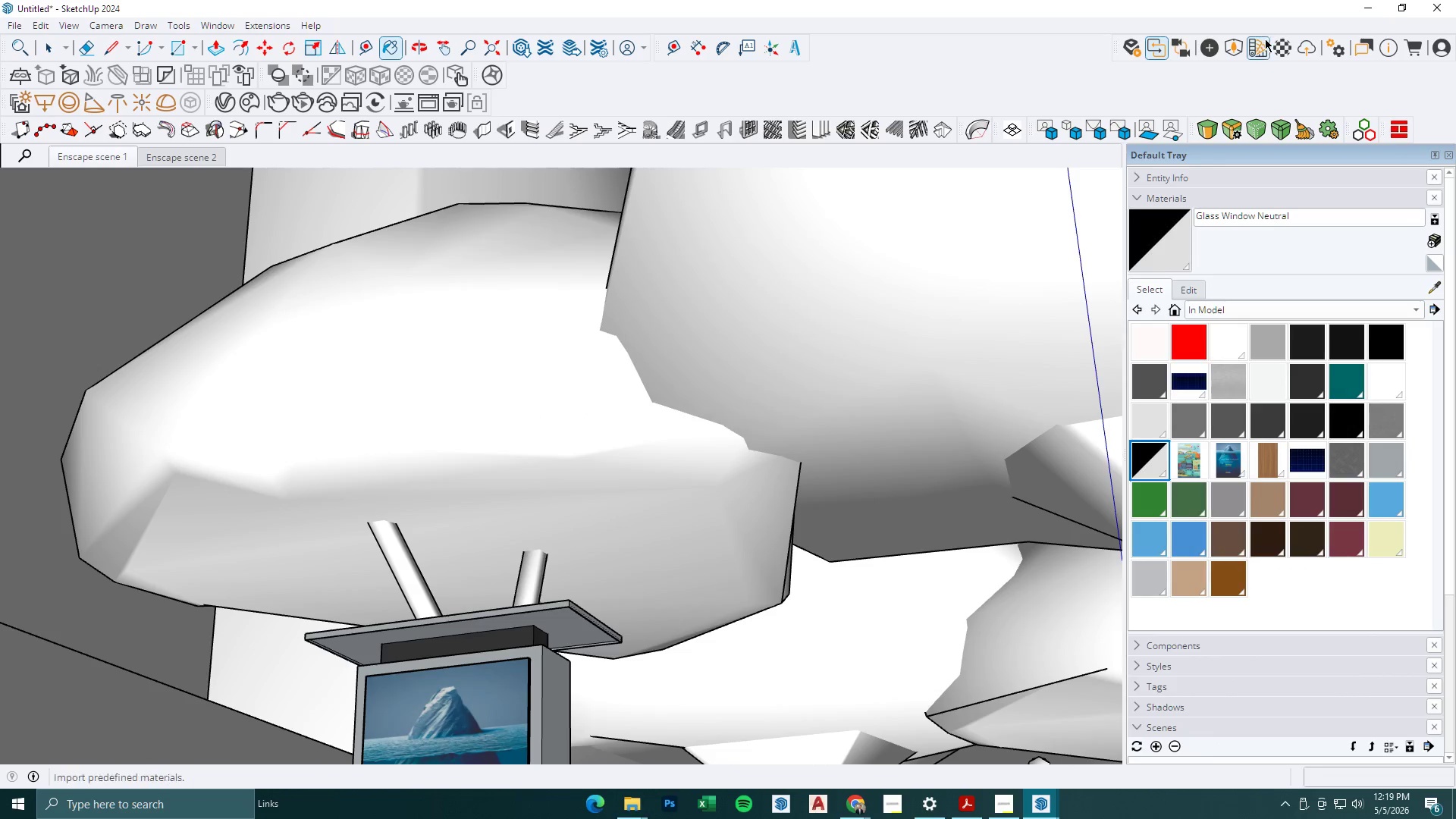 
left_click([1281, 51])
 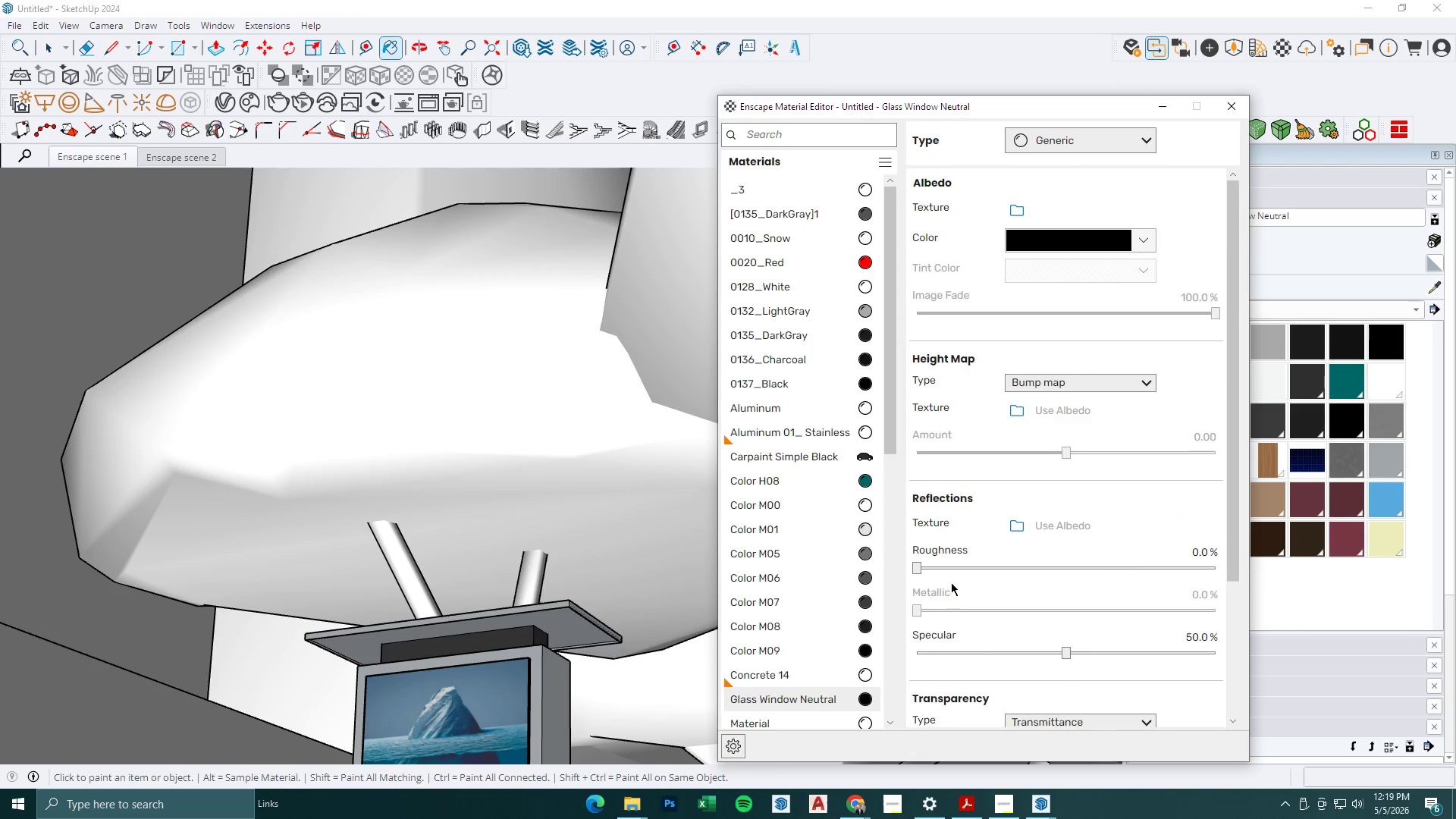 
left_click_drag(start_coordinate=[915, 569], to_coordinate=[938, 568])
 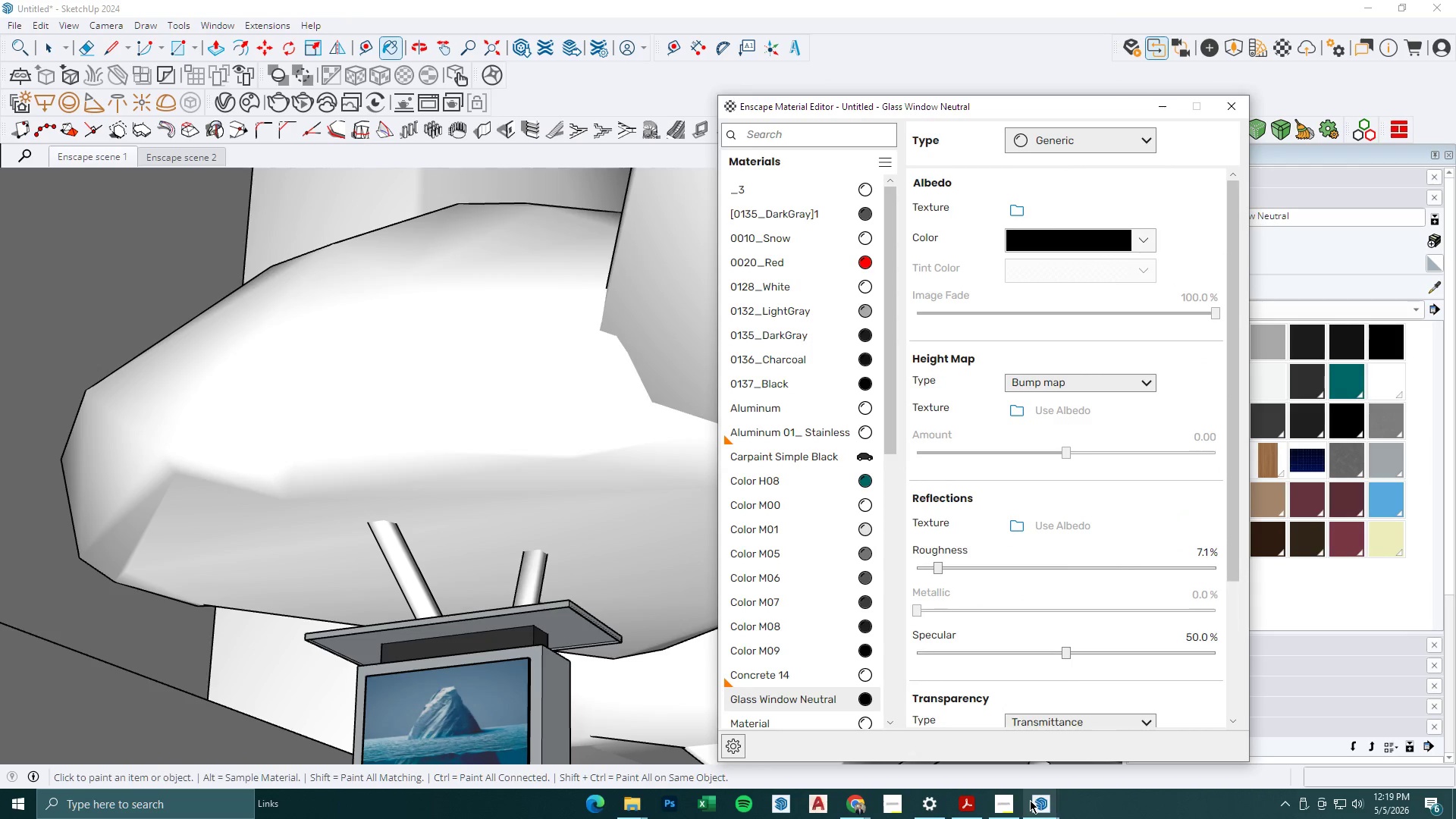 
left_click([1042, 800])
 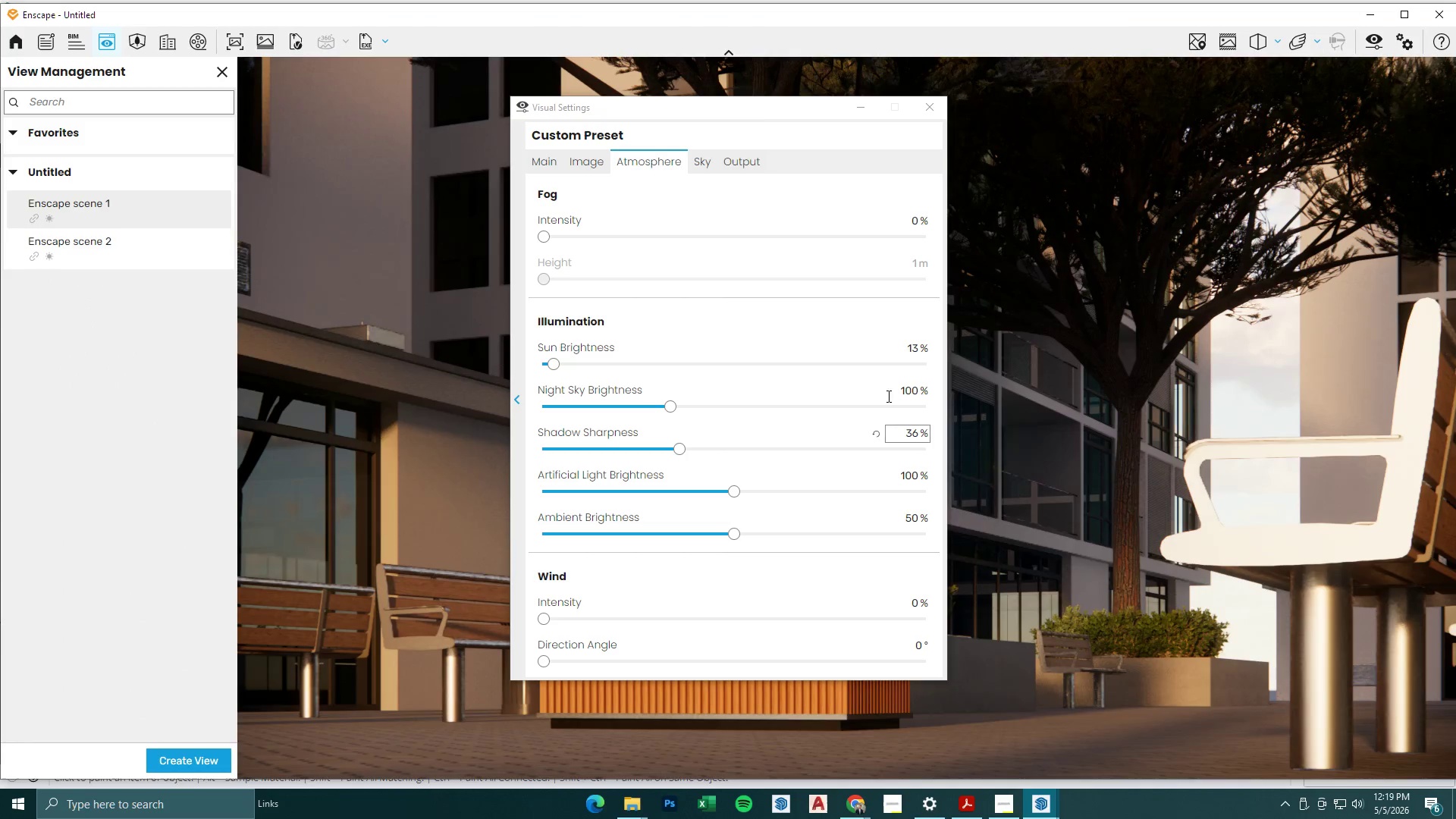 
left_click_drag(start_coordinate=[767, 111], to_coordinate=[1076, 136])
 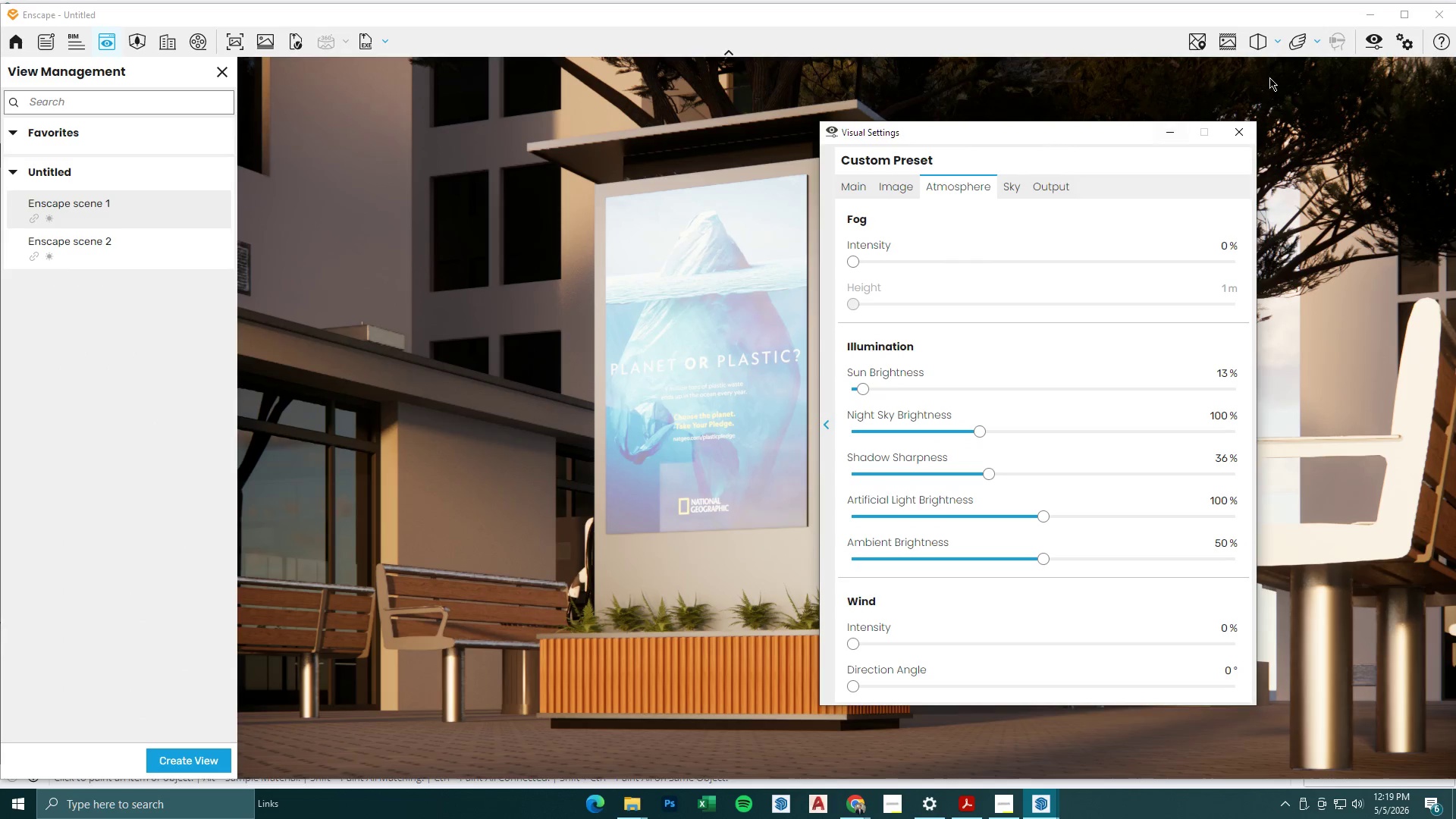 
left_click([1176, 132])
 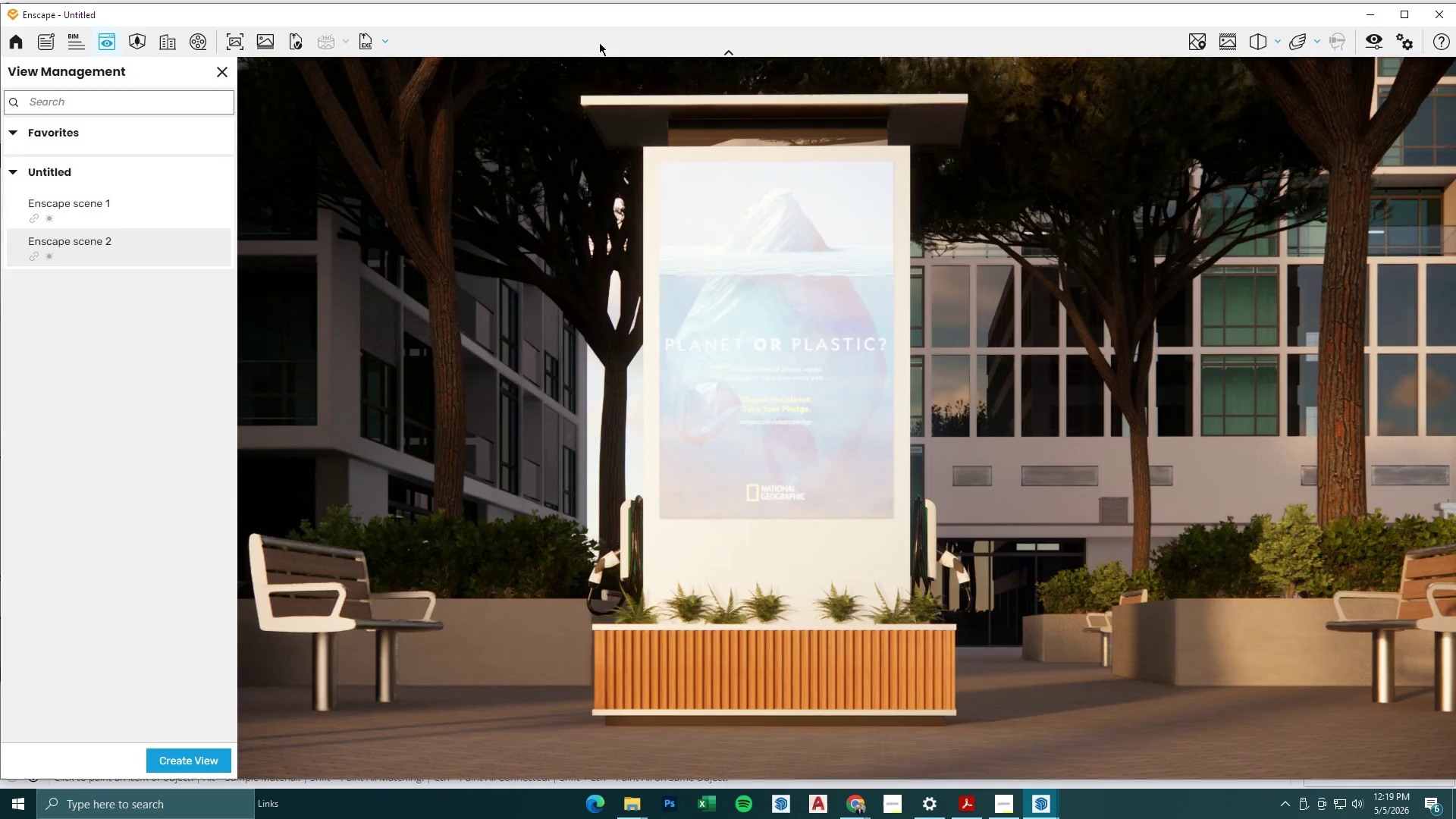 
left_click([1374, 16])
 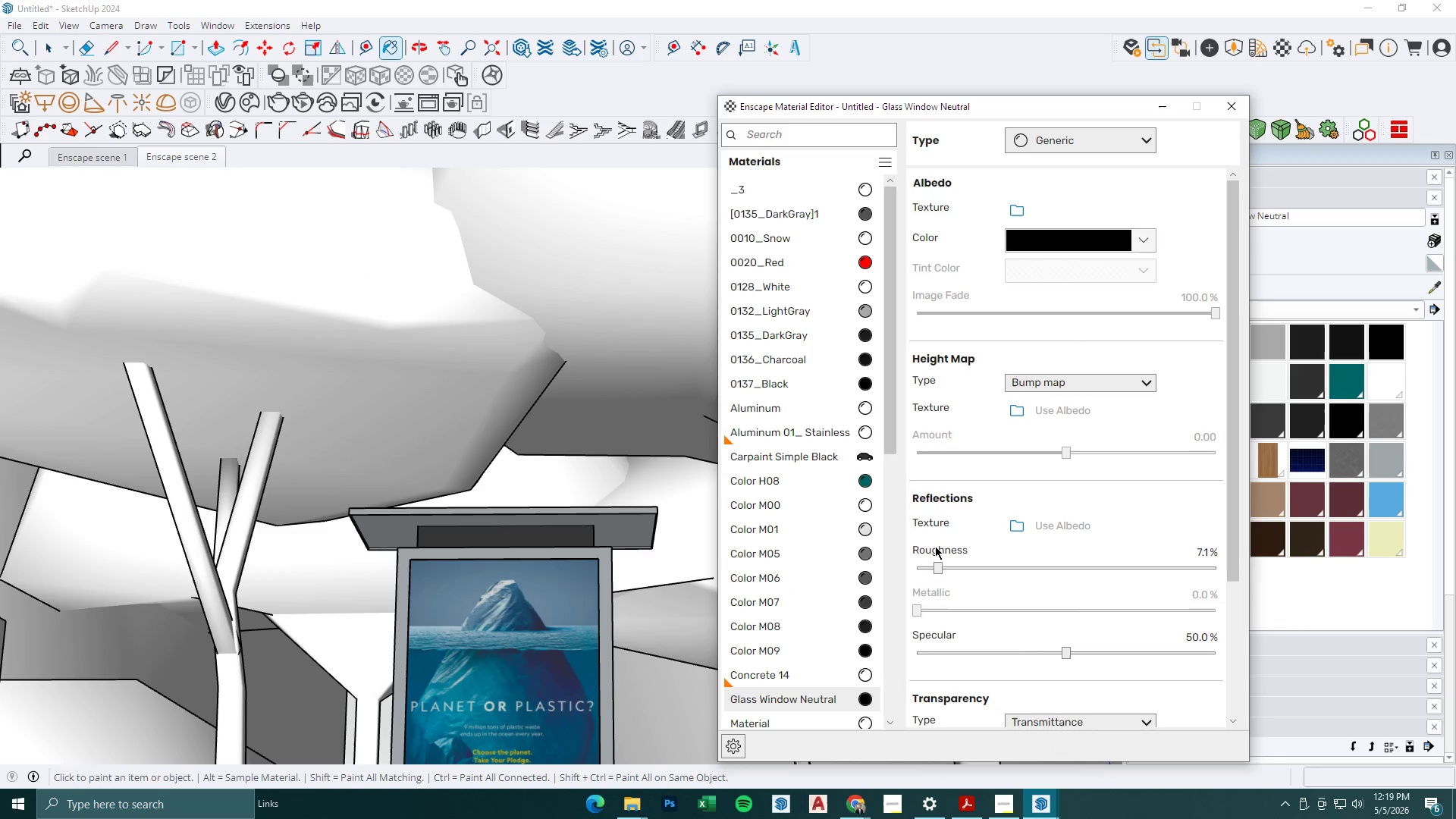 
left_click_drag(start_coordinate=[934, 569], to_coordinate=[1109, 570])
 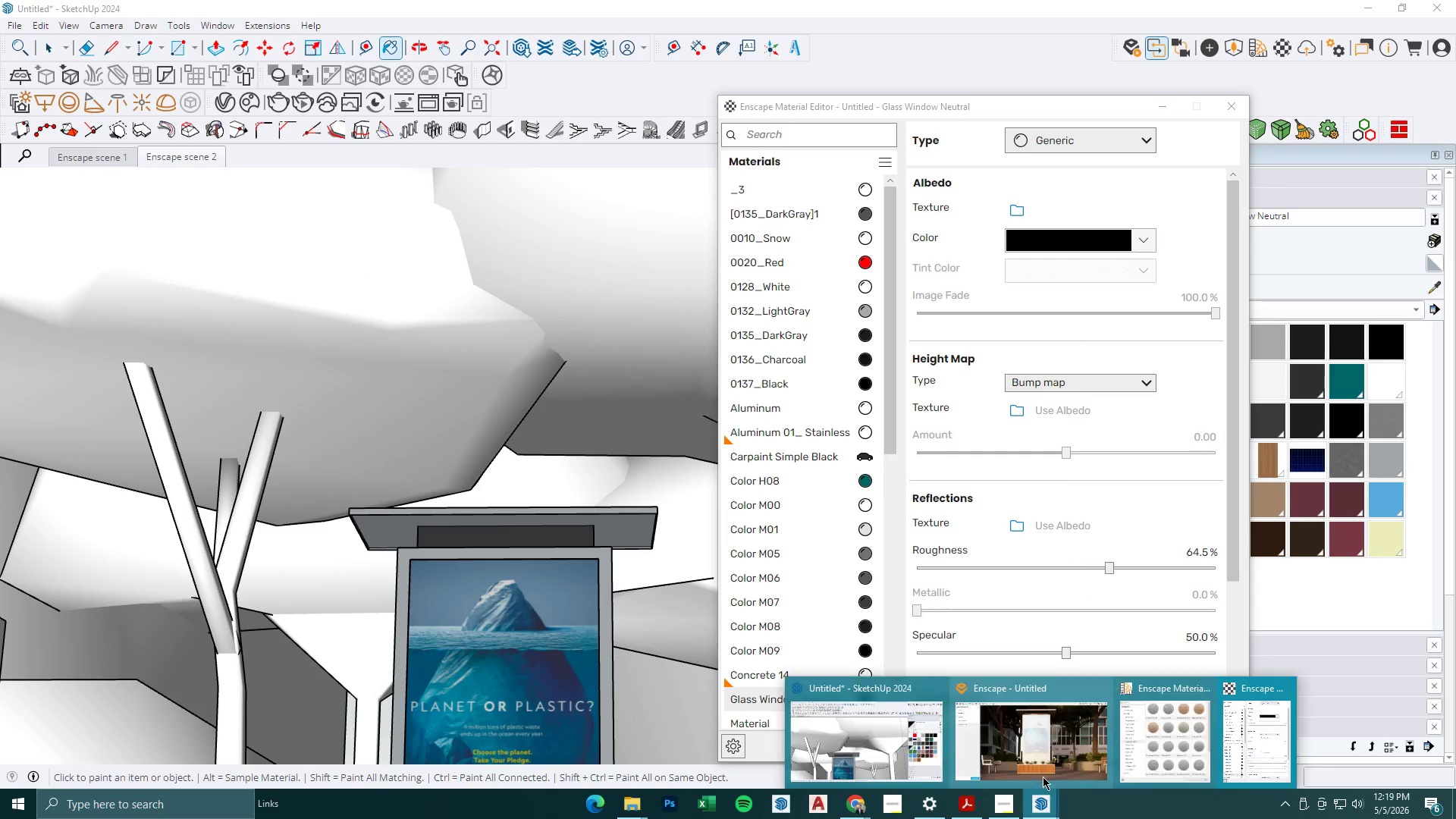 
left_click([1043, 763])
 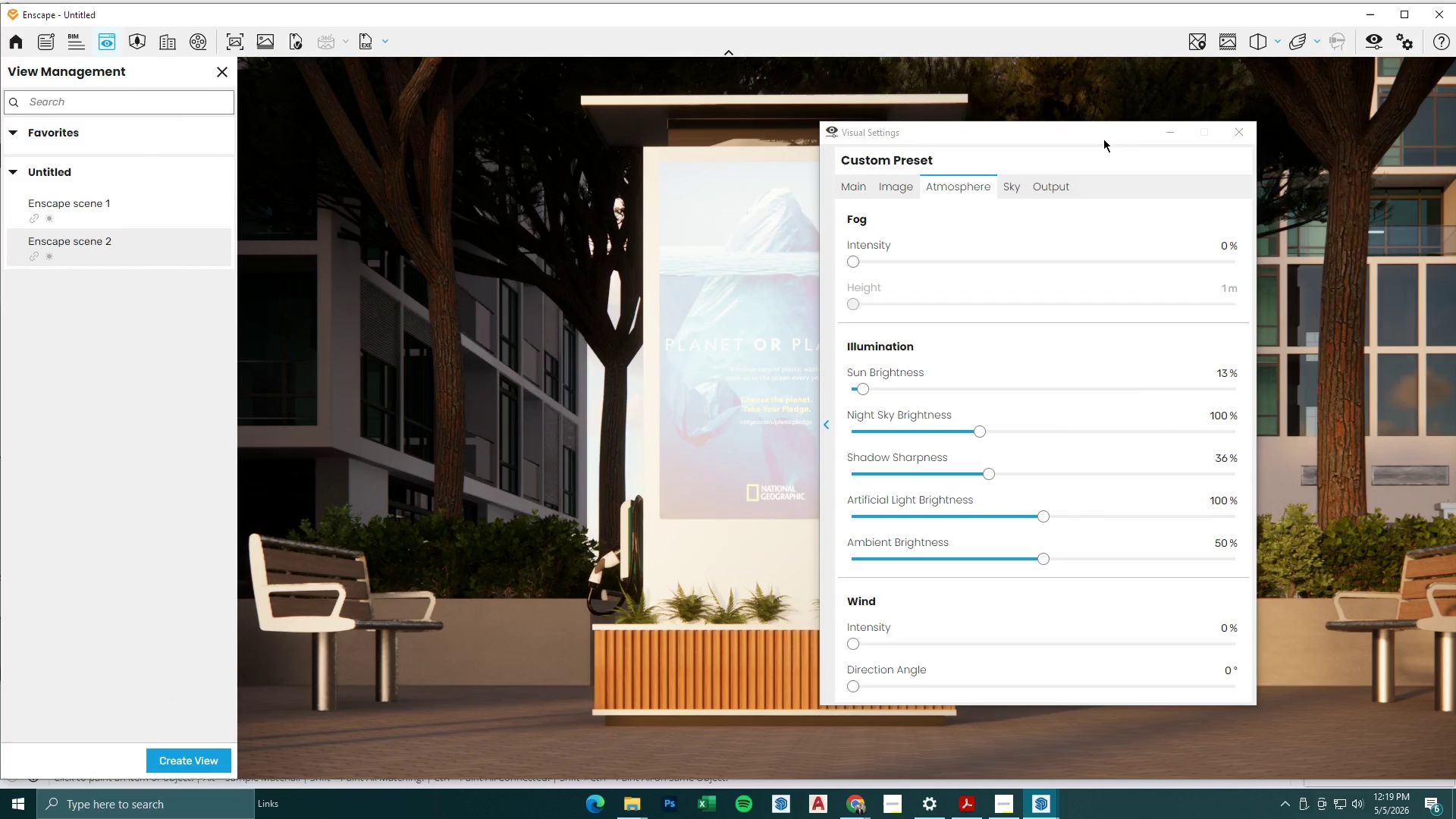 
left_click([1167, 136])
 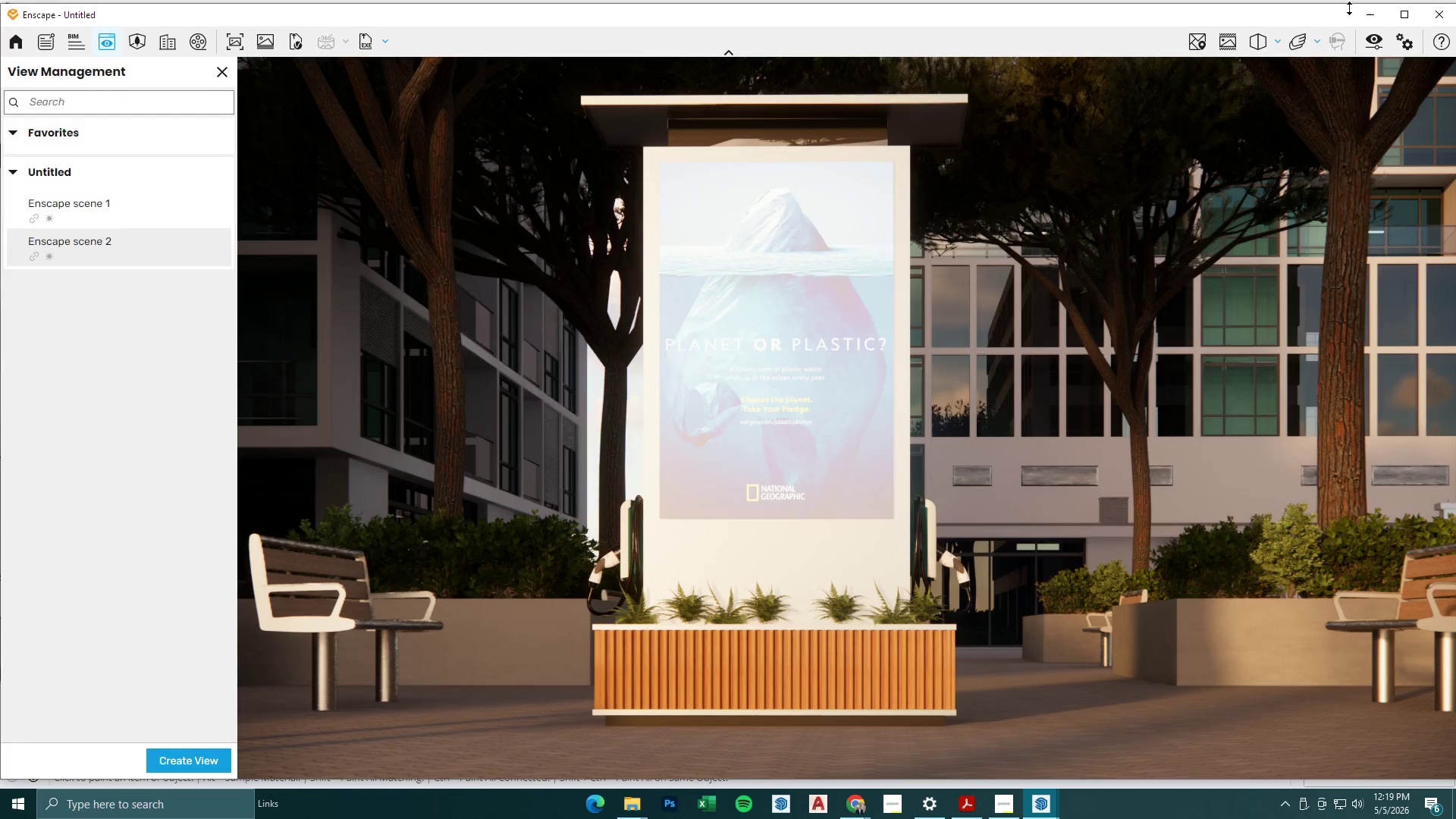 
left_click([1367, 16])
 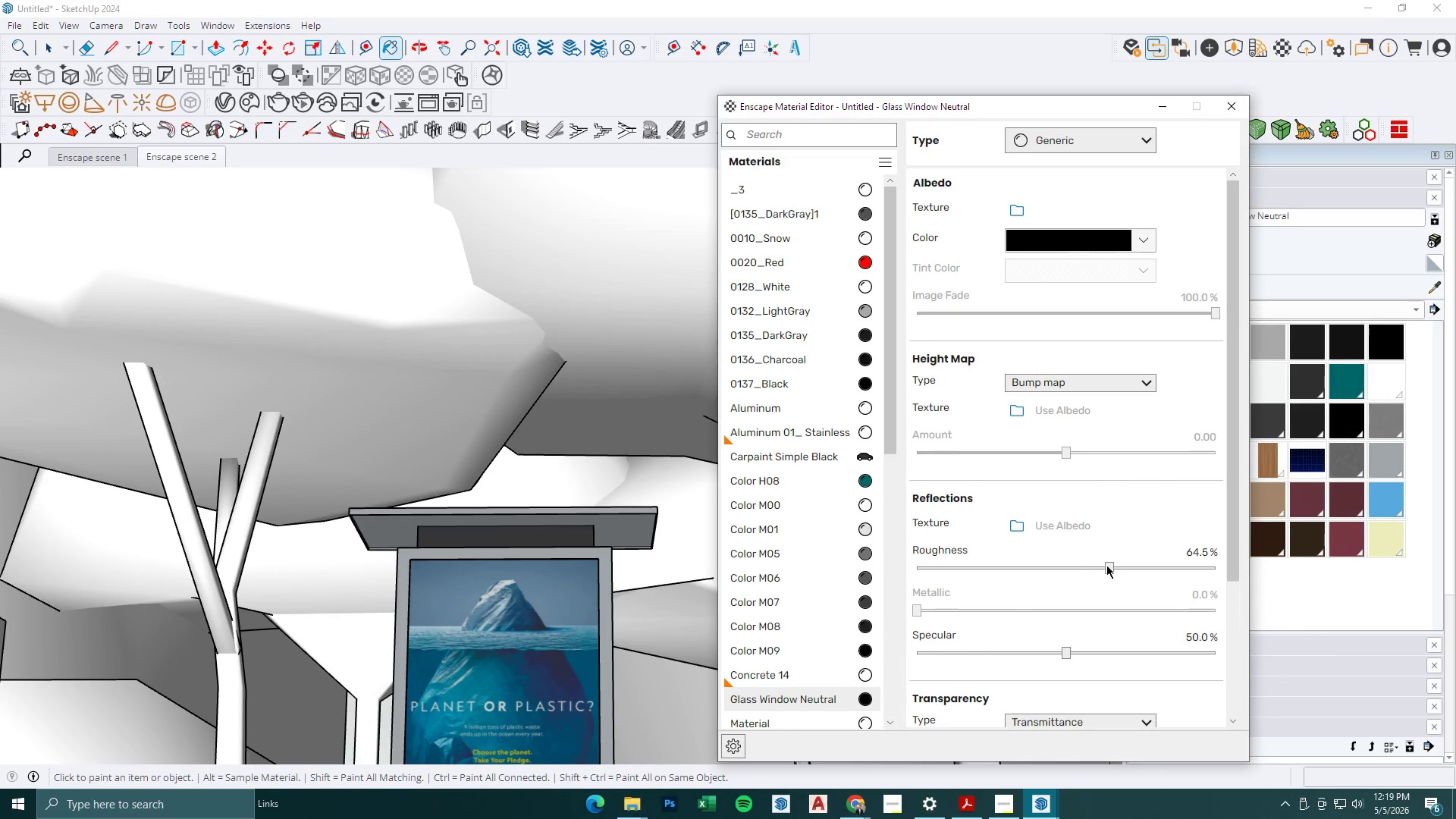 
left_click_drag(start_coordinate=[1113, 565], to_coordinate=[915, 568])
 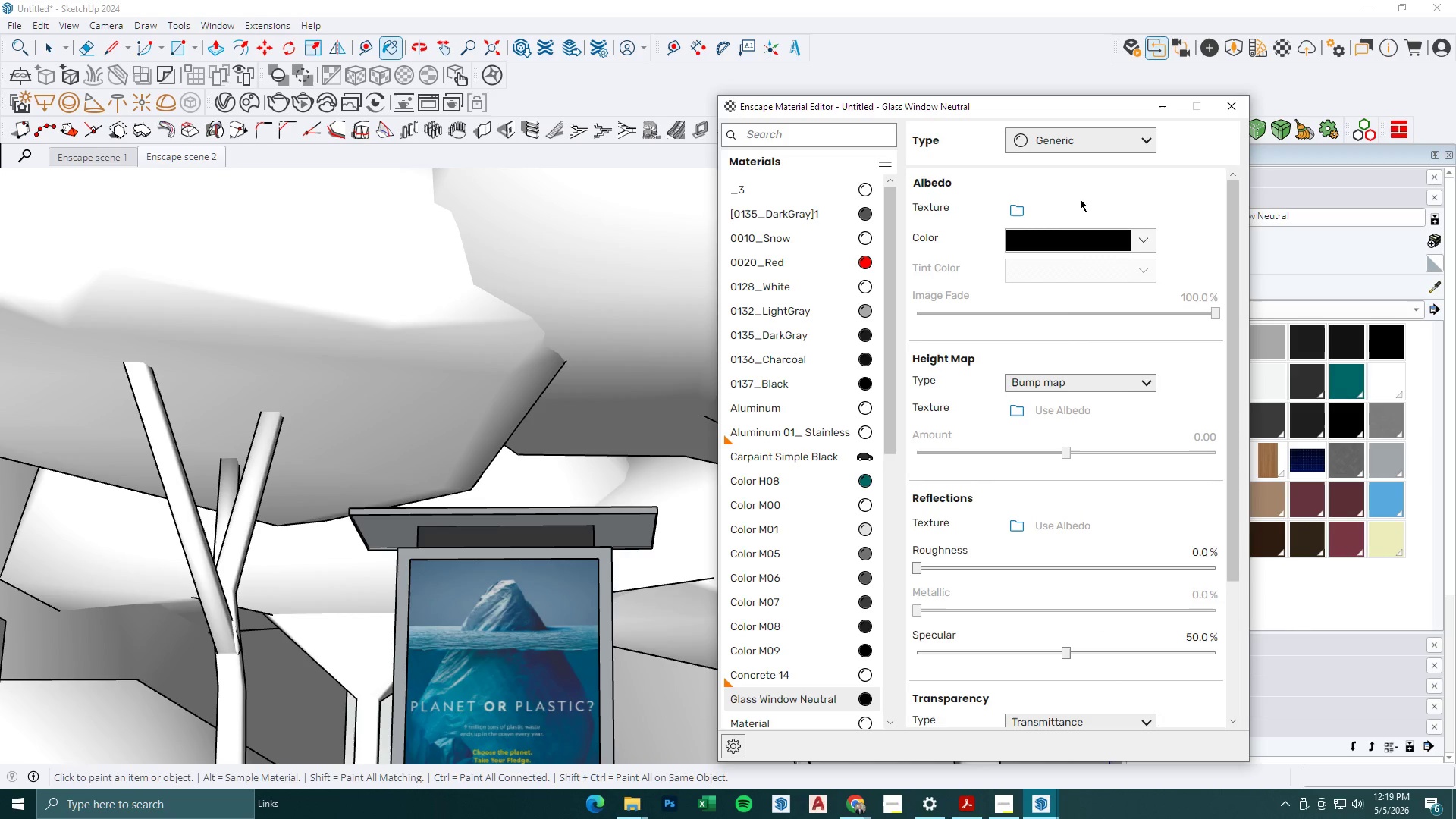 
scroll: coordinate [1080, 227], scroll_direction: up, amount: 3.0
 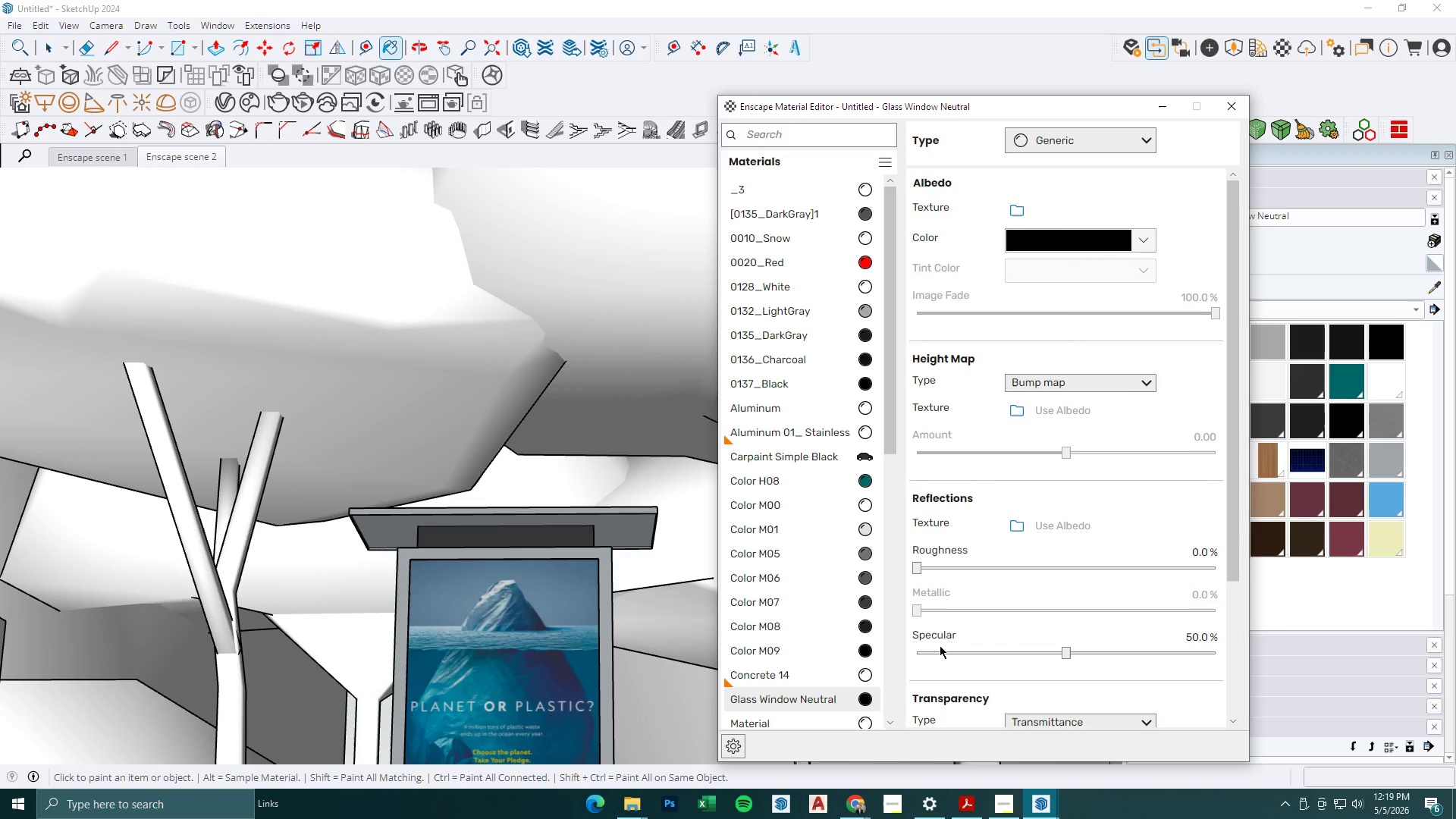 
left_click([1015, 805])
 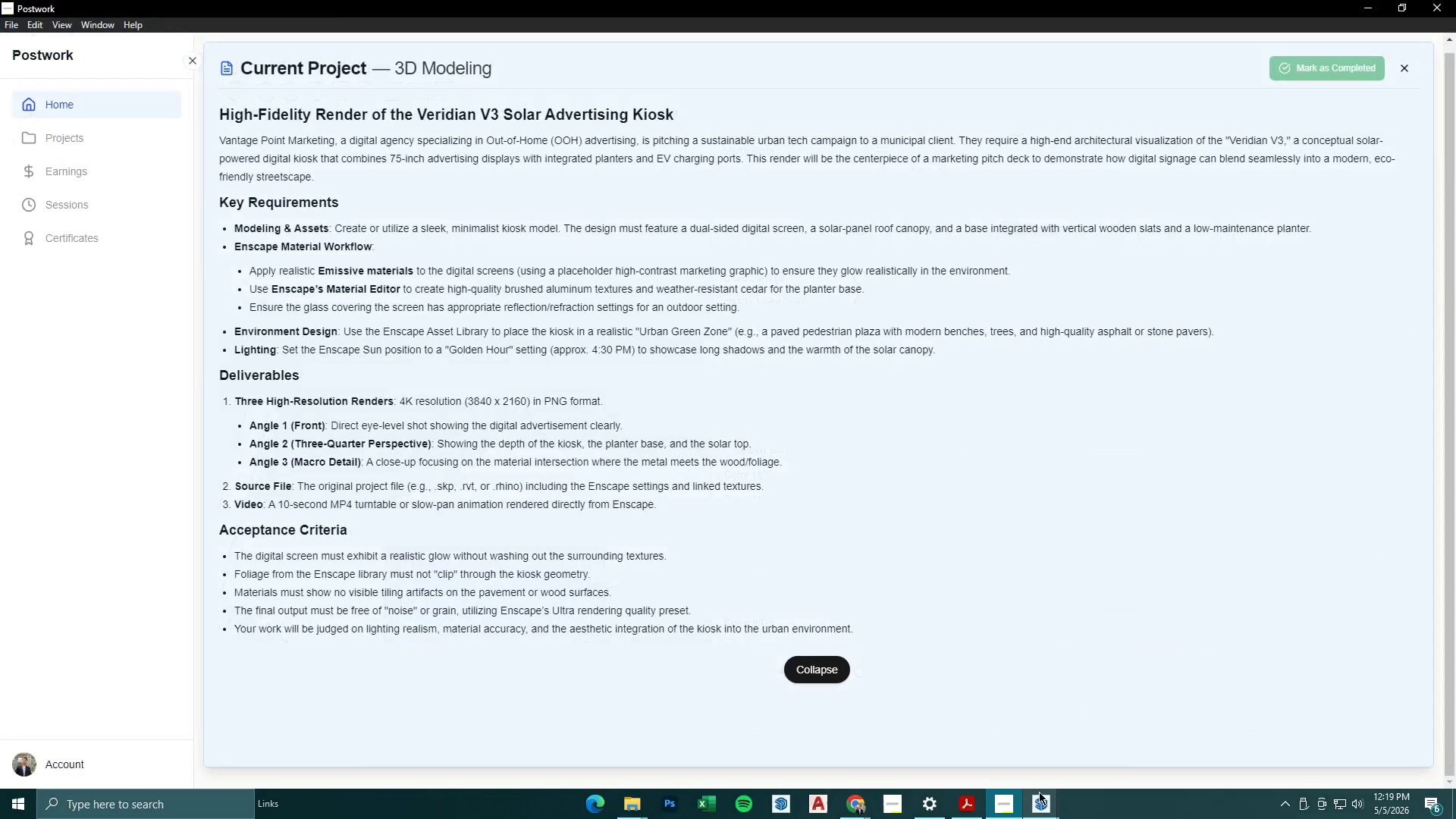 
left_click([1039, 791])
 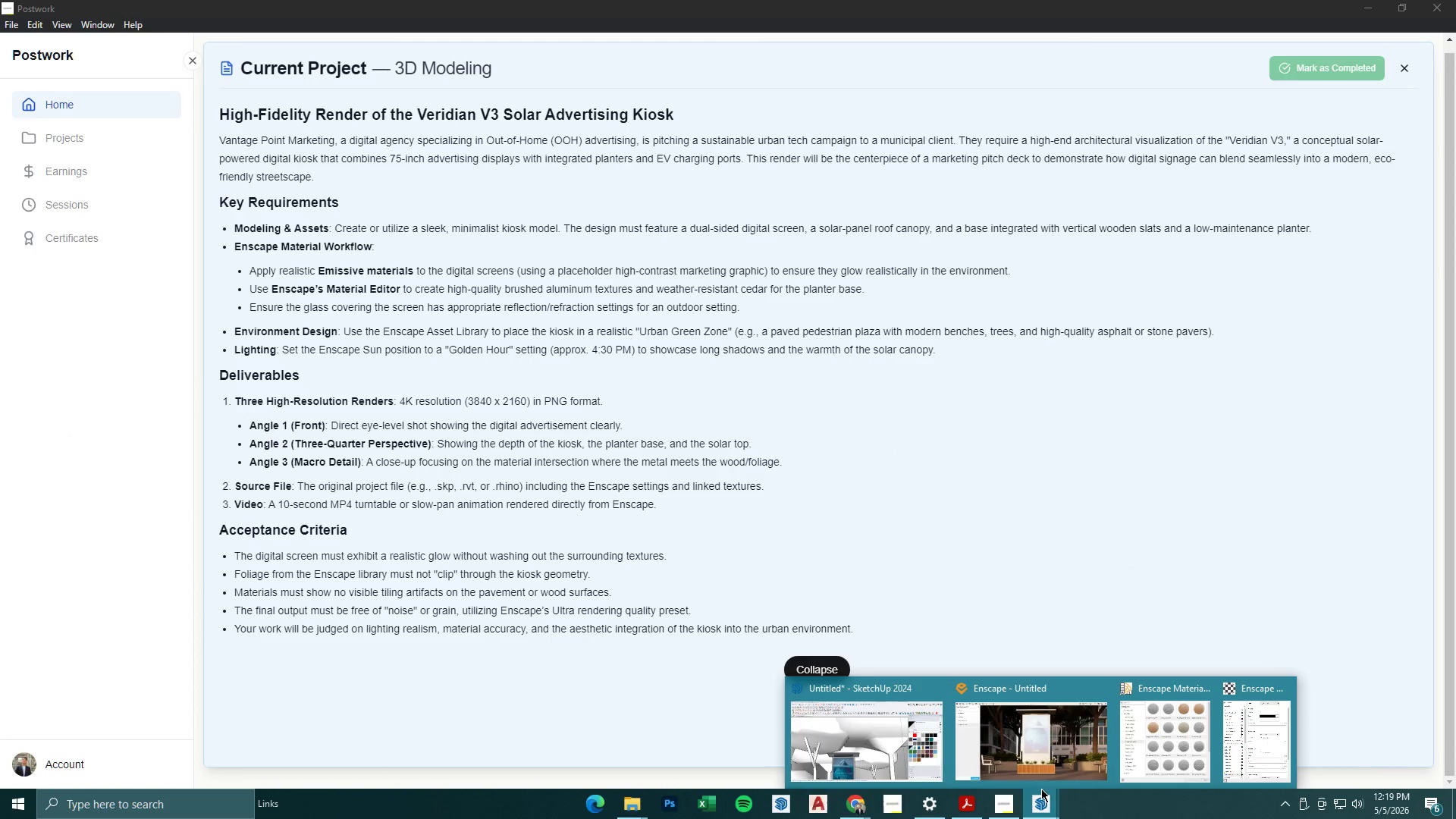 
left_click([1040, 741])
 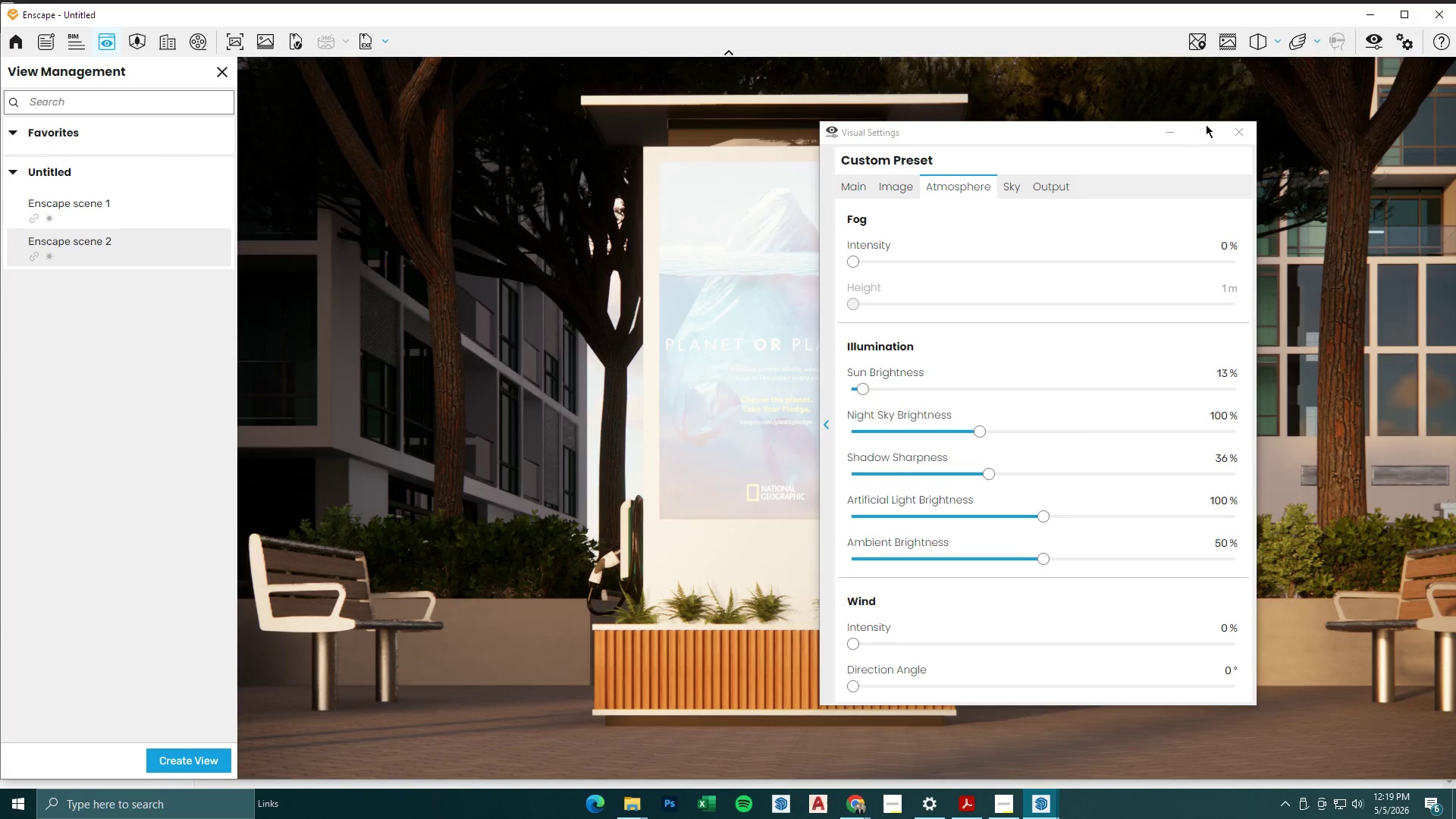 
left_click([1173, 132])
 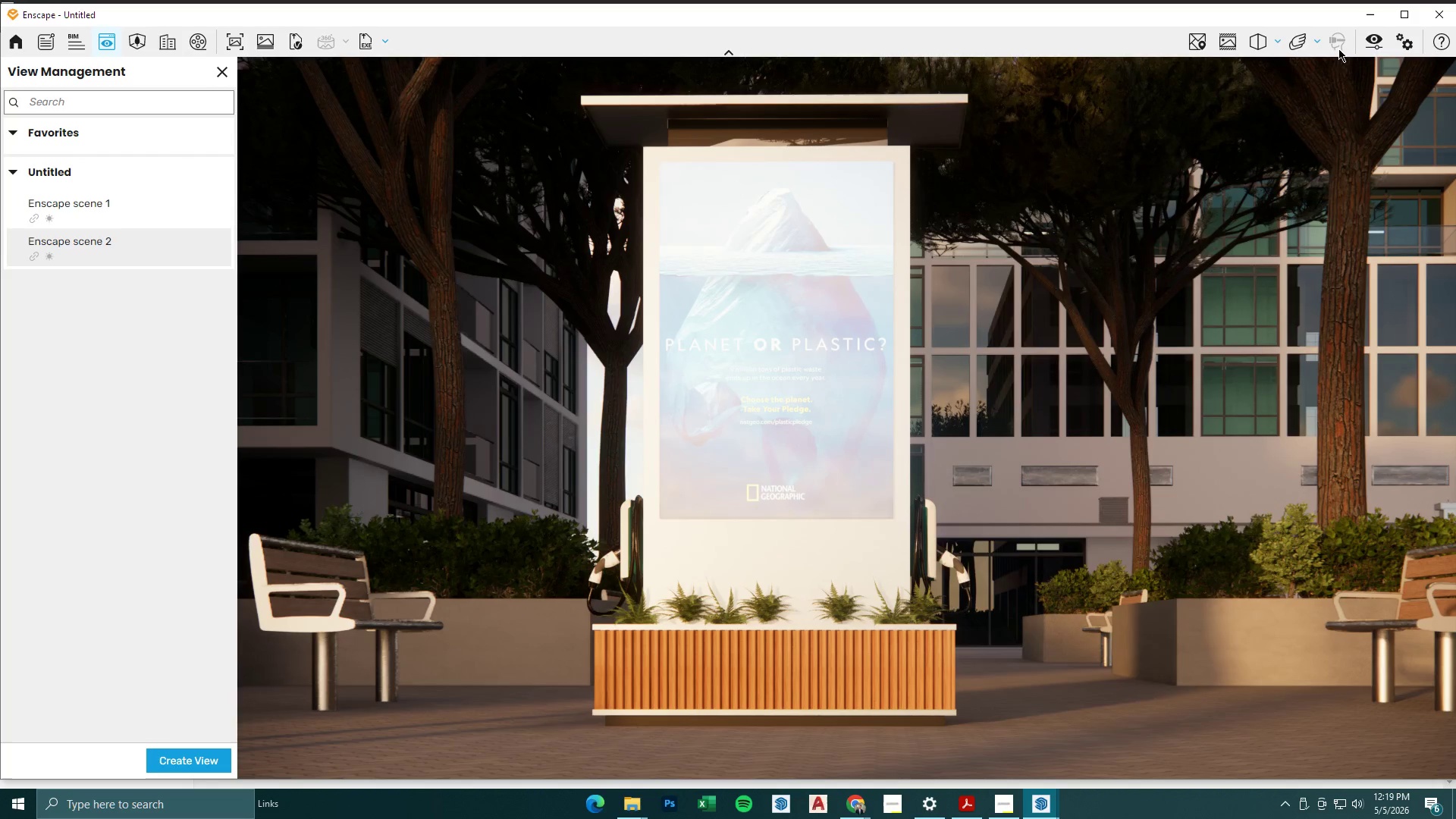 
left_click([1370, 38])
 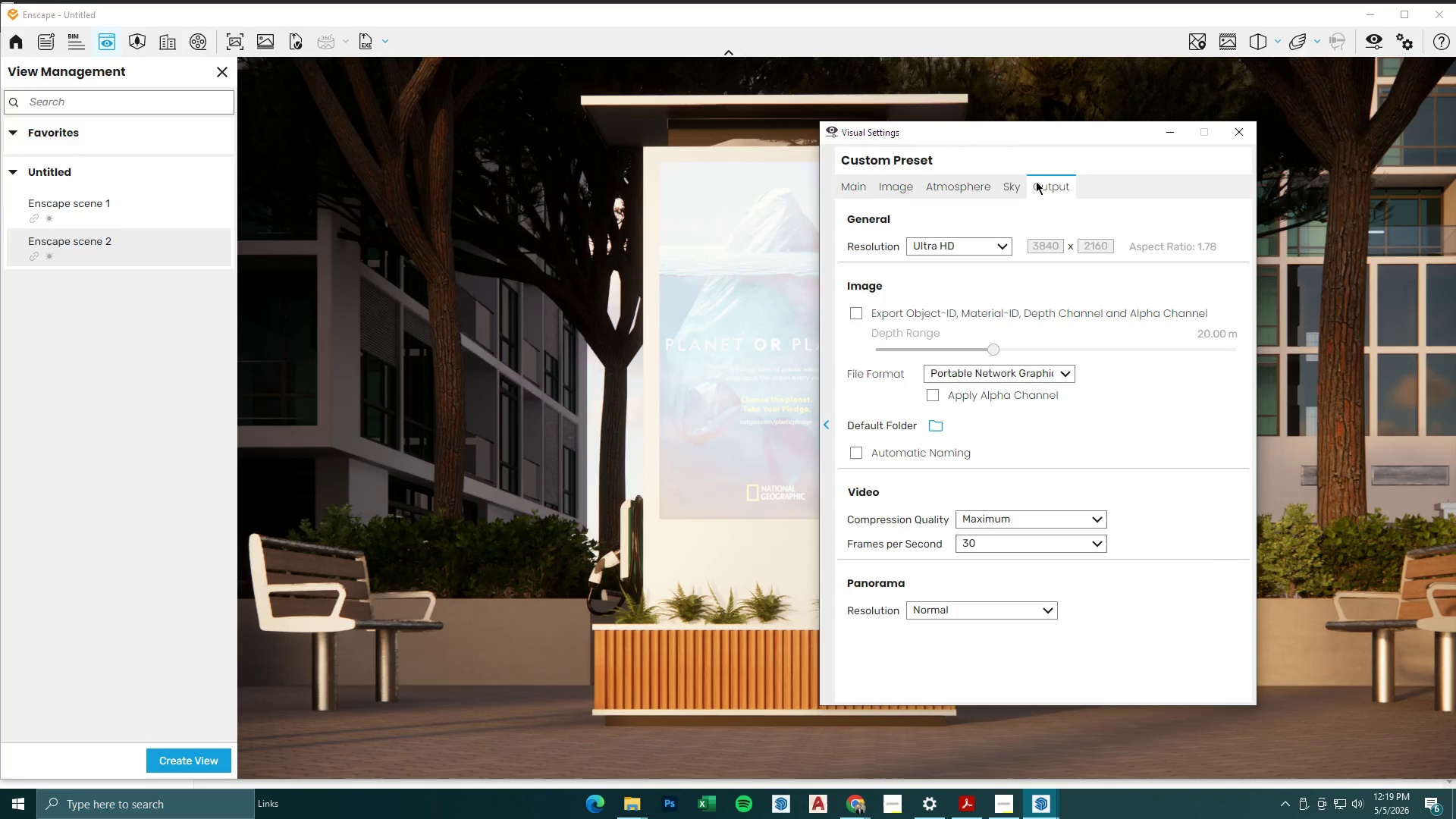 
double_click([1016, 189])
 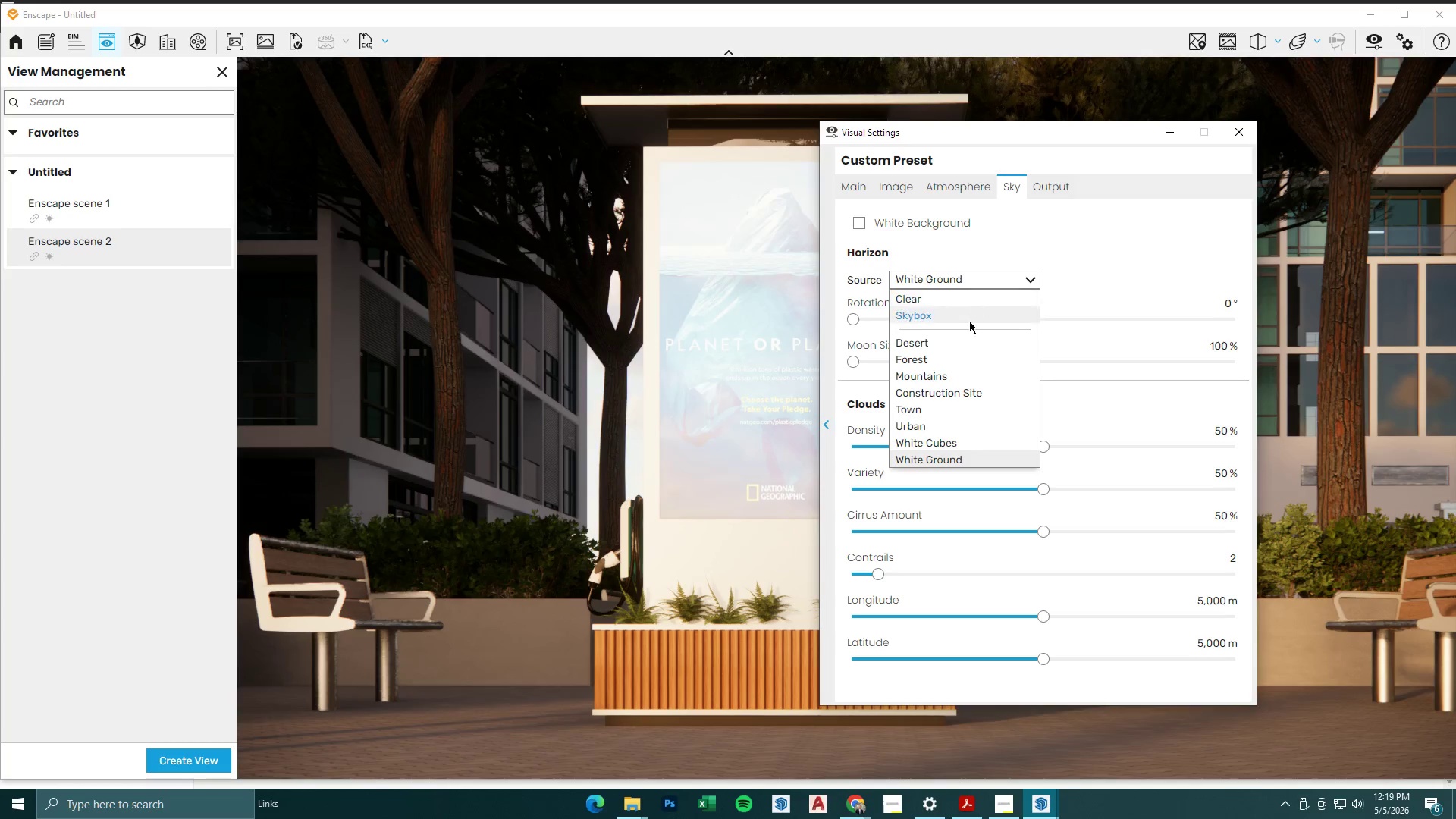 
left_click([965, 317])
 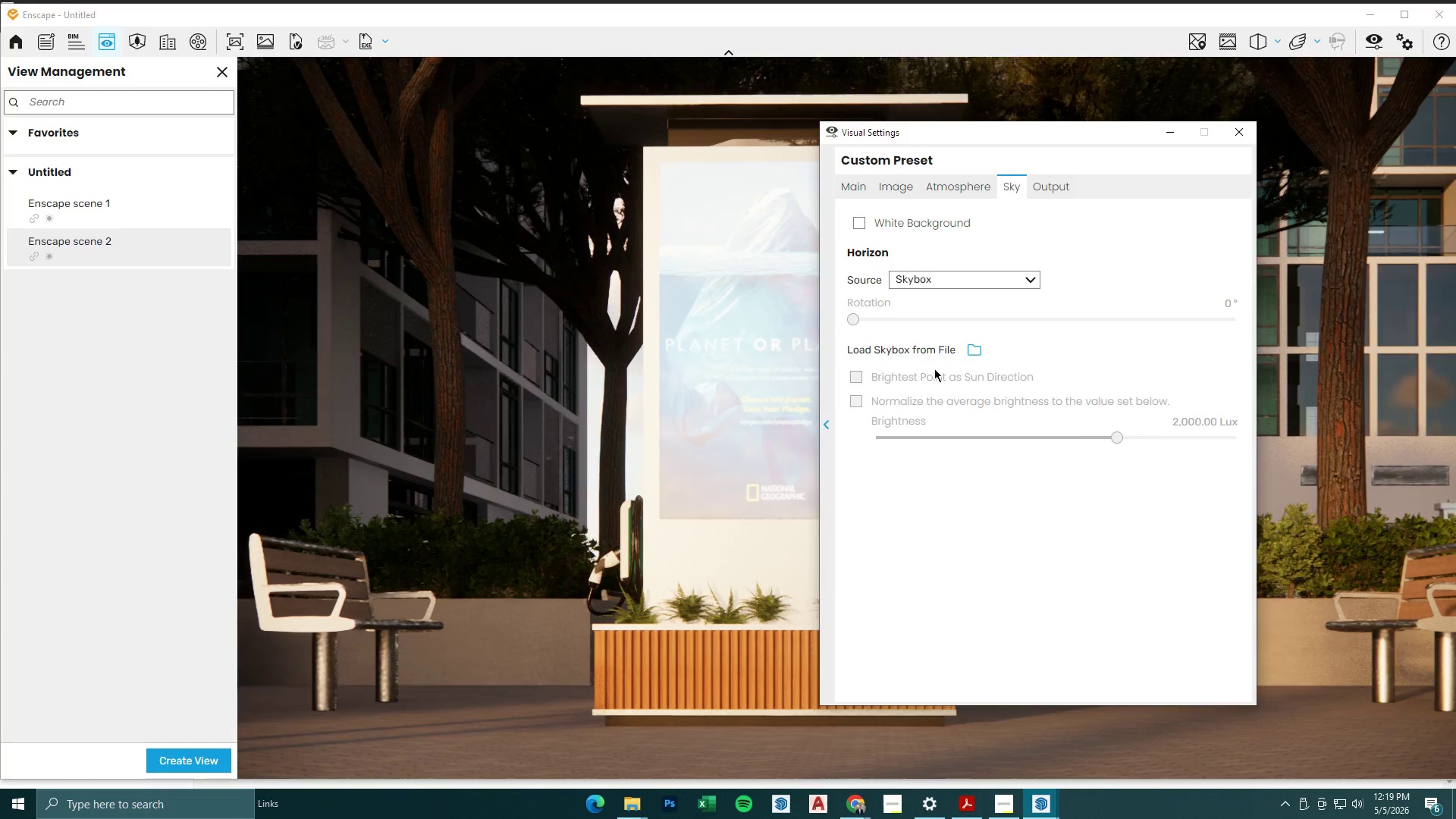 
left_click([972, 358])
 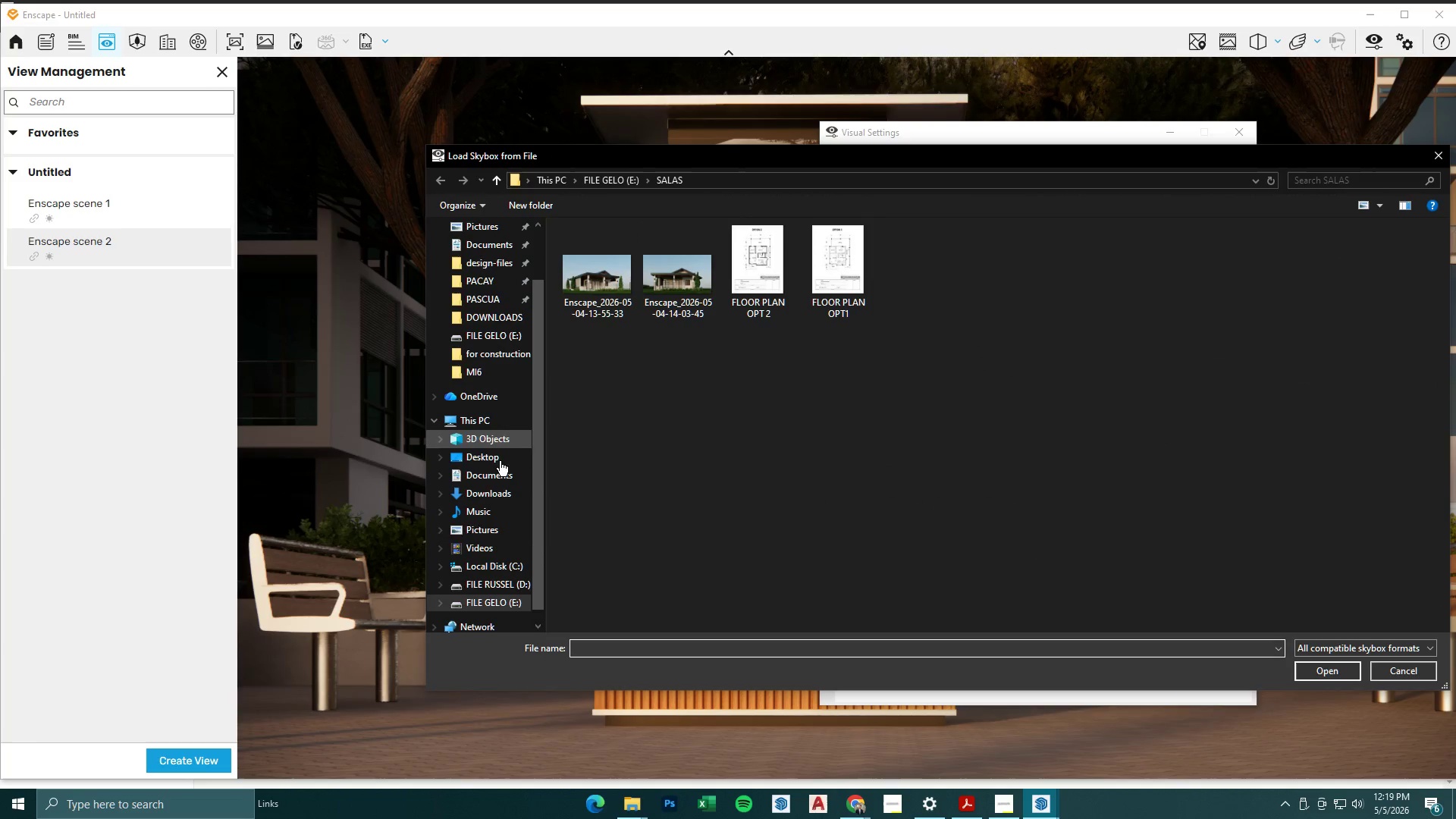 
left_click([513, 601])
 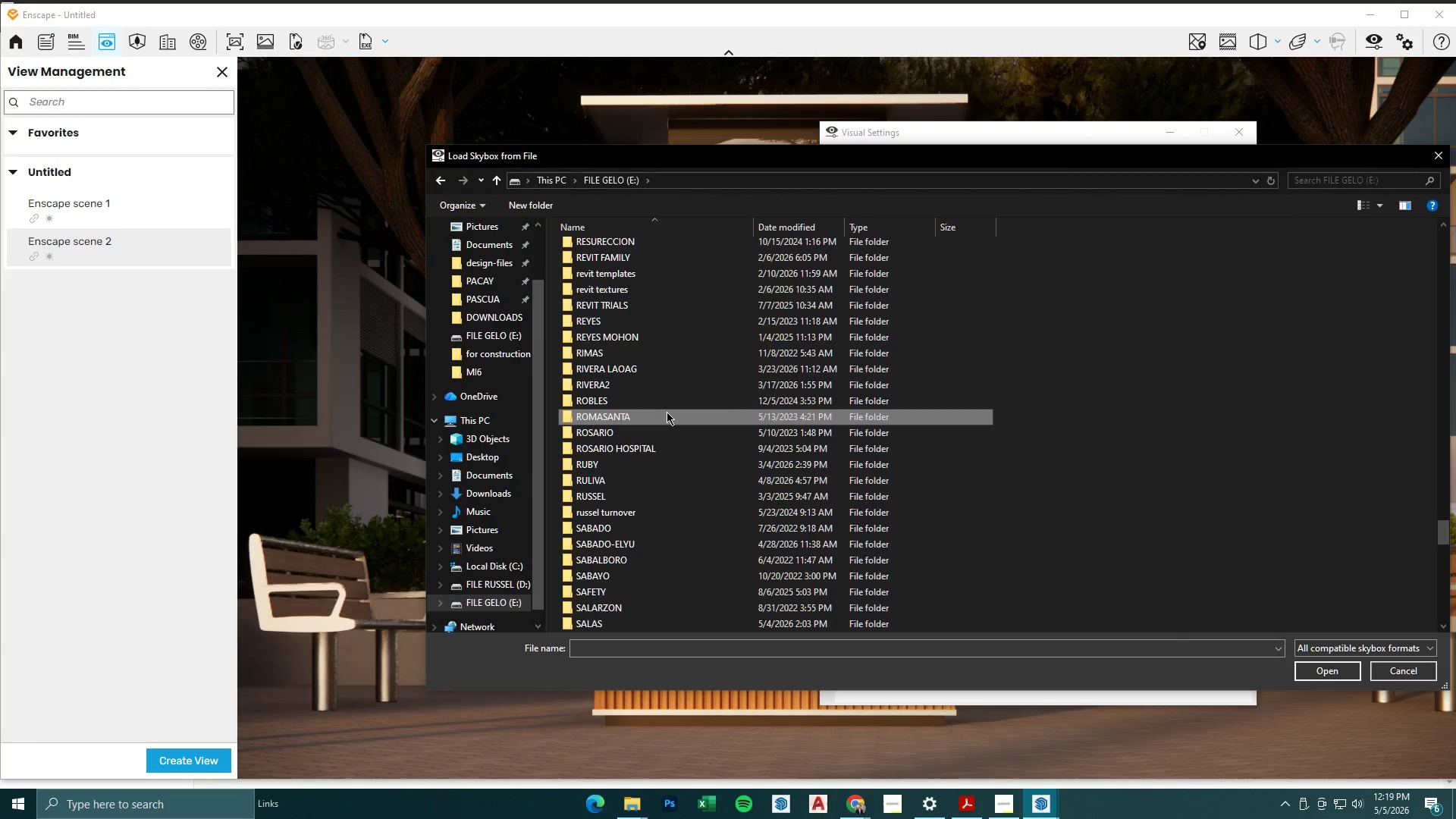 
key(H)
 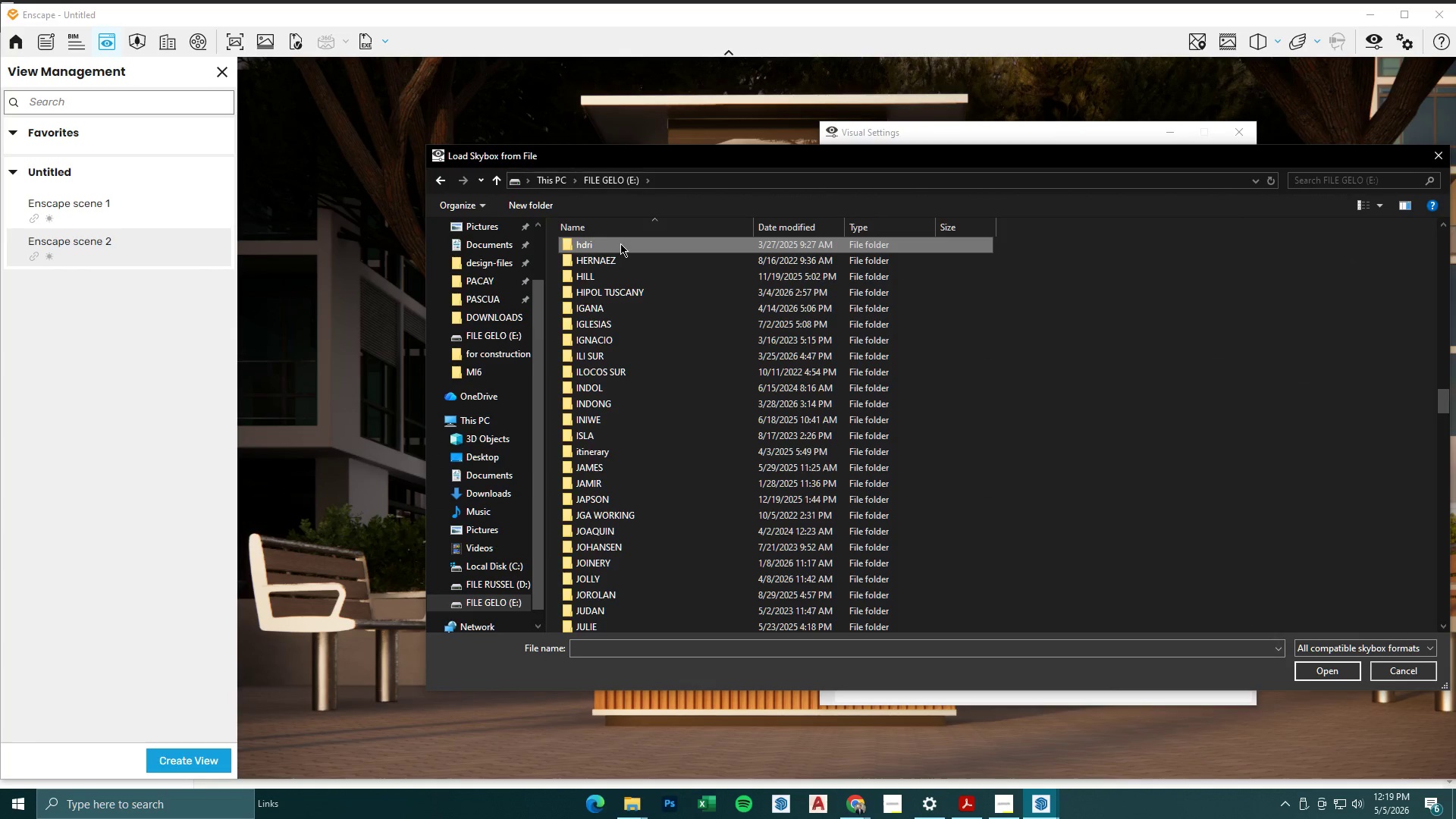 
double_click([620, 243])
 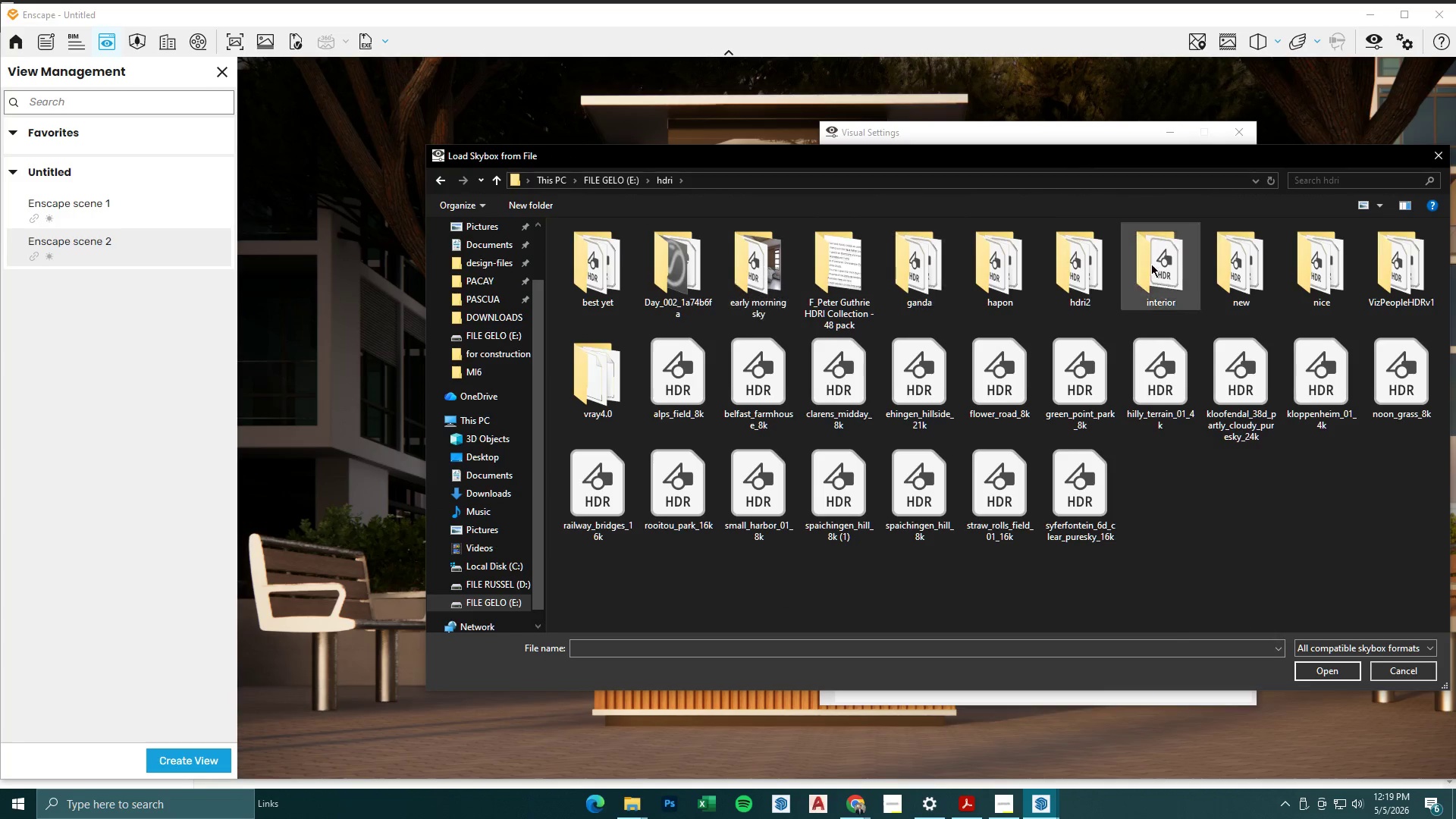 
double_click([1012, 393])
 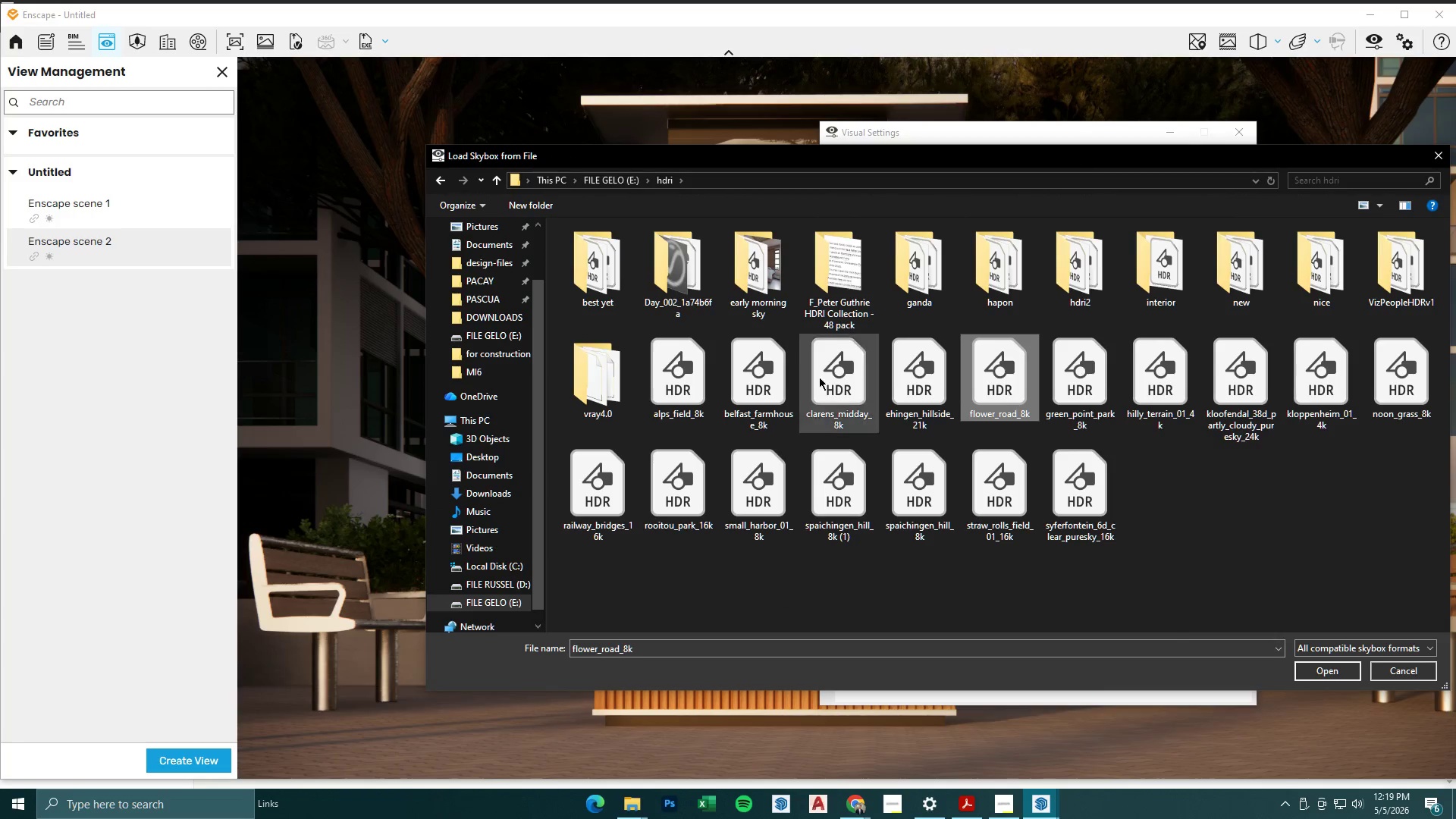 
triple_click([790, 377])
 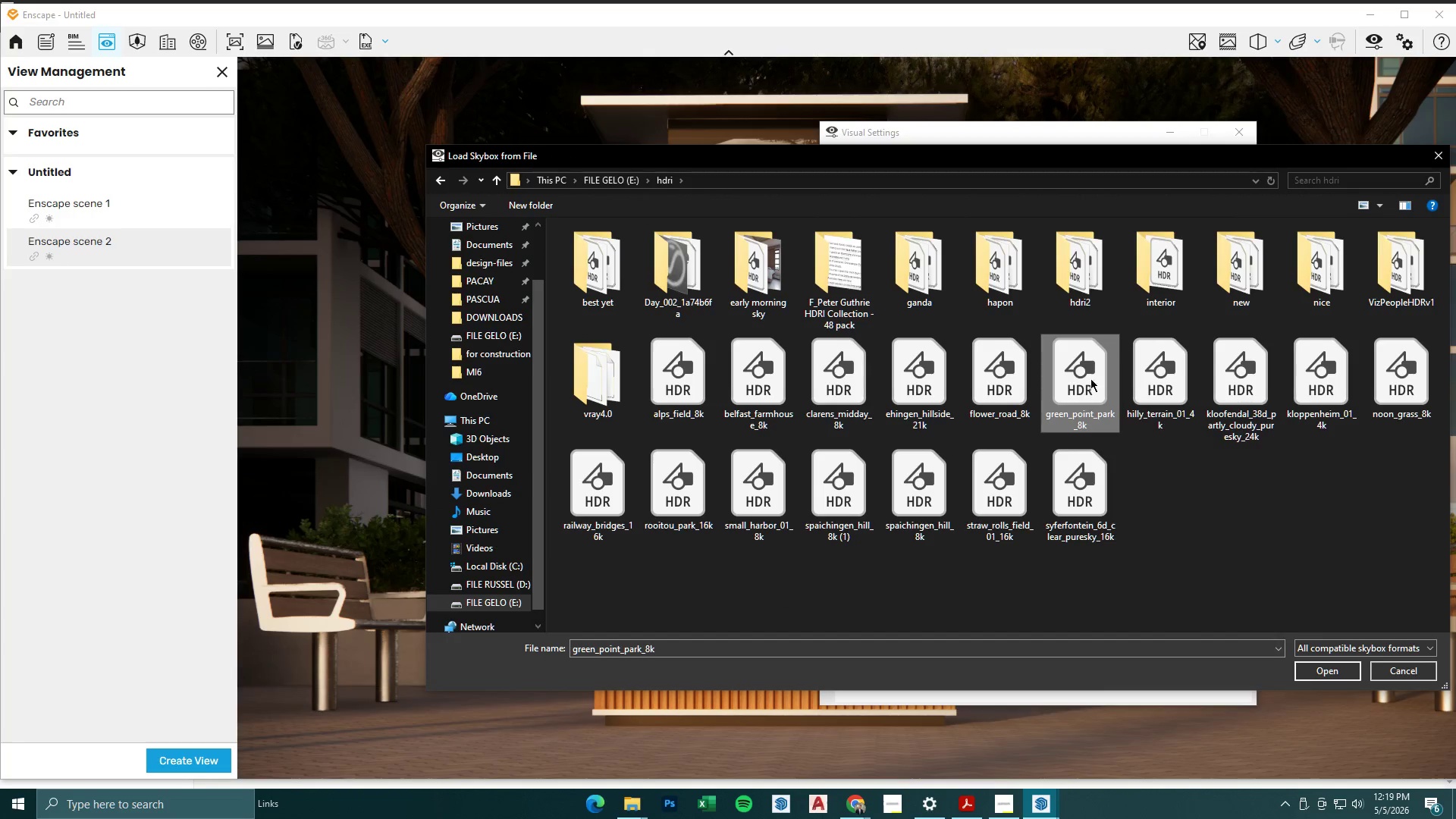 
triple_click([1194, 375])
 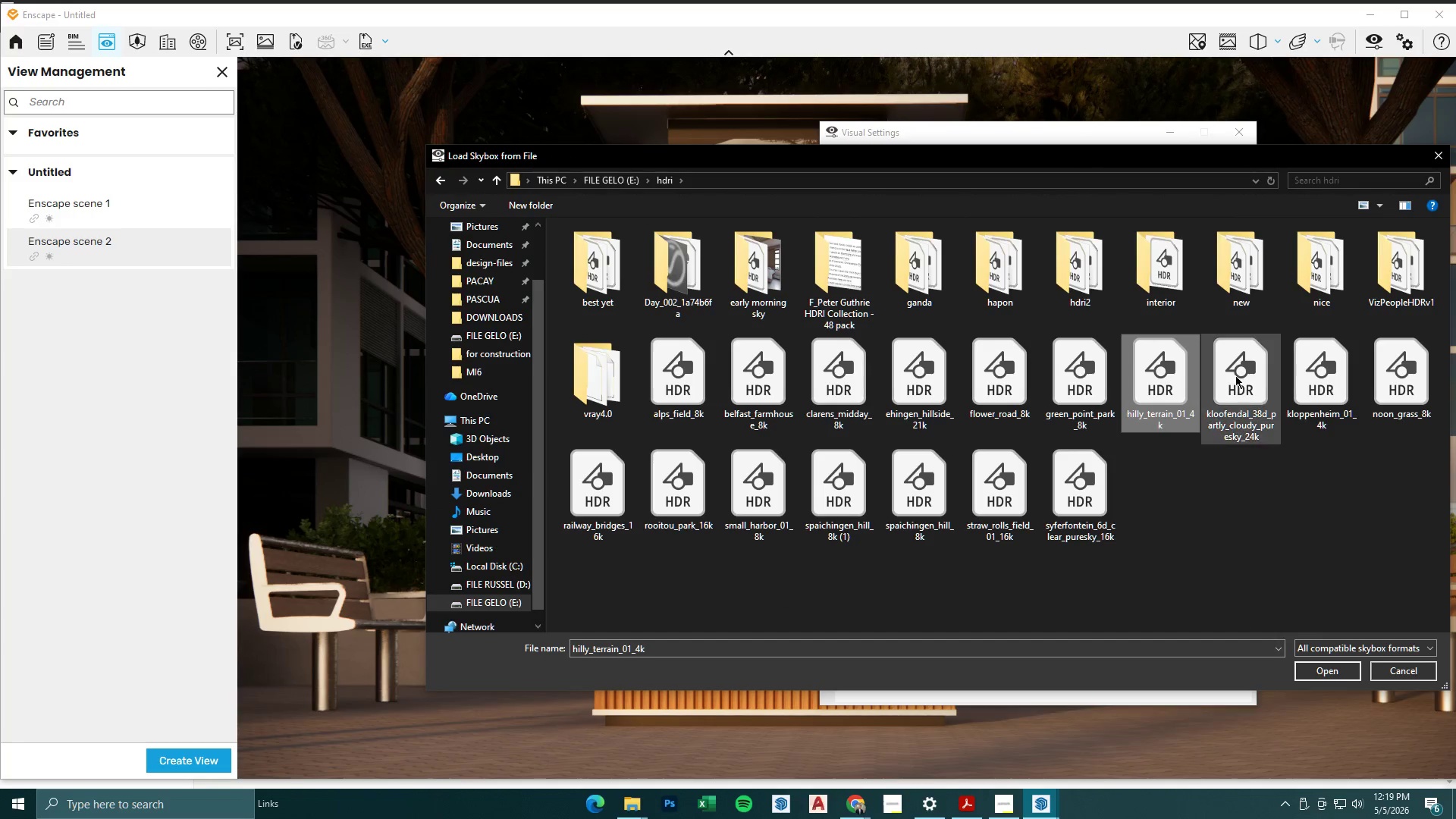 
triple_click([1258, 375])
 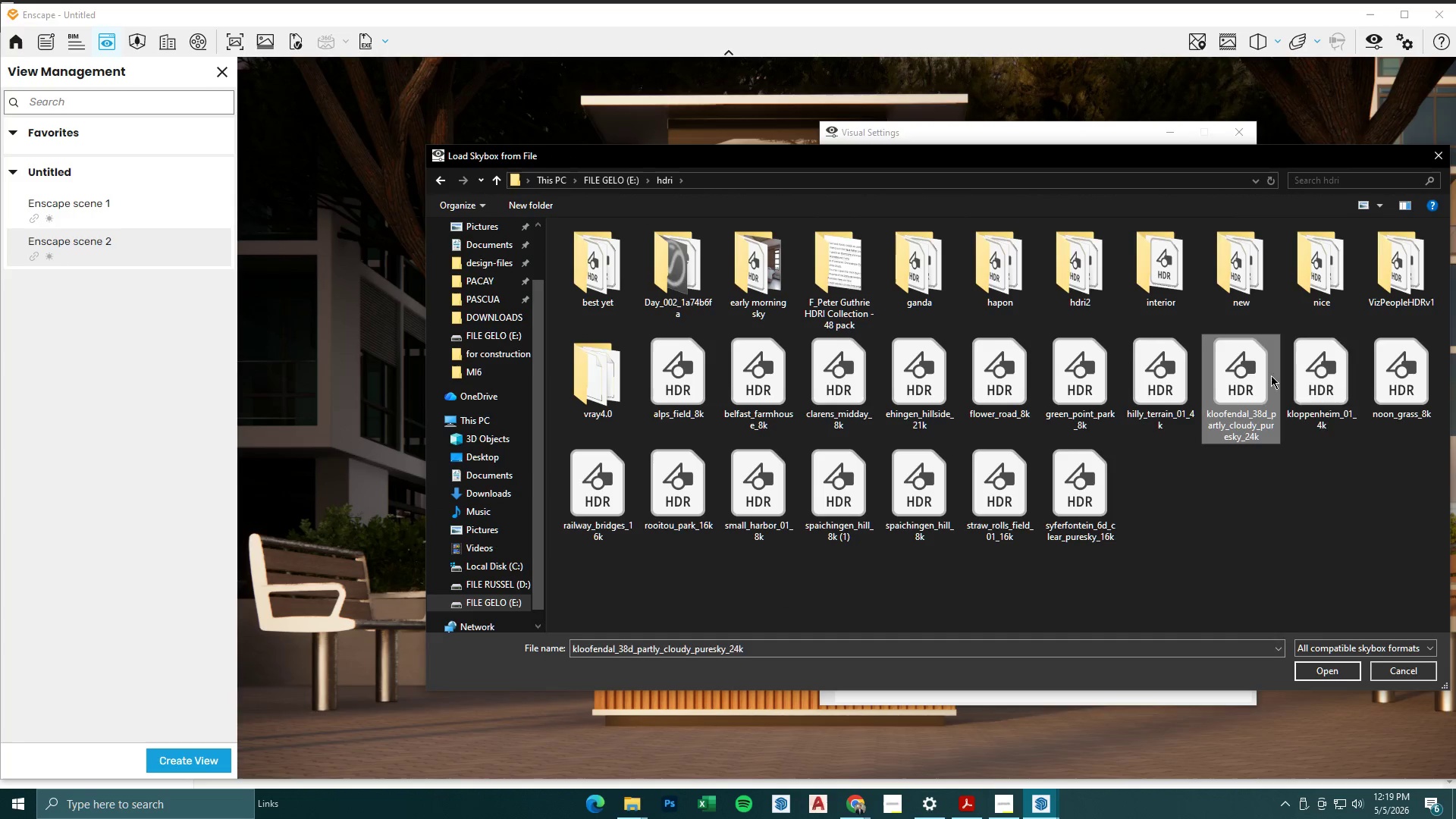 
triple_click([1310, 375])
 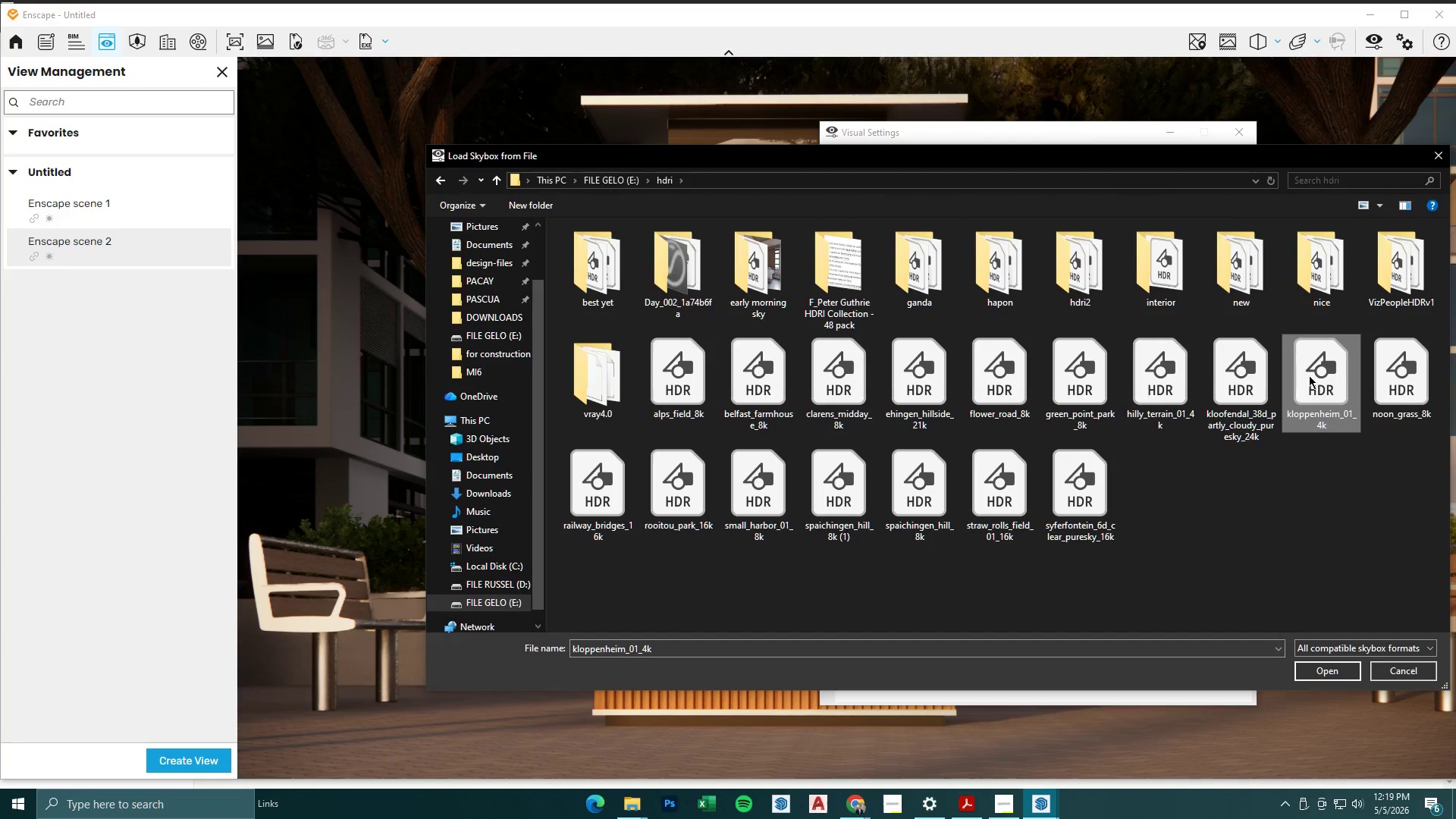 
triple_click([1260, 375])
 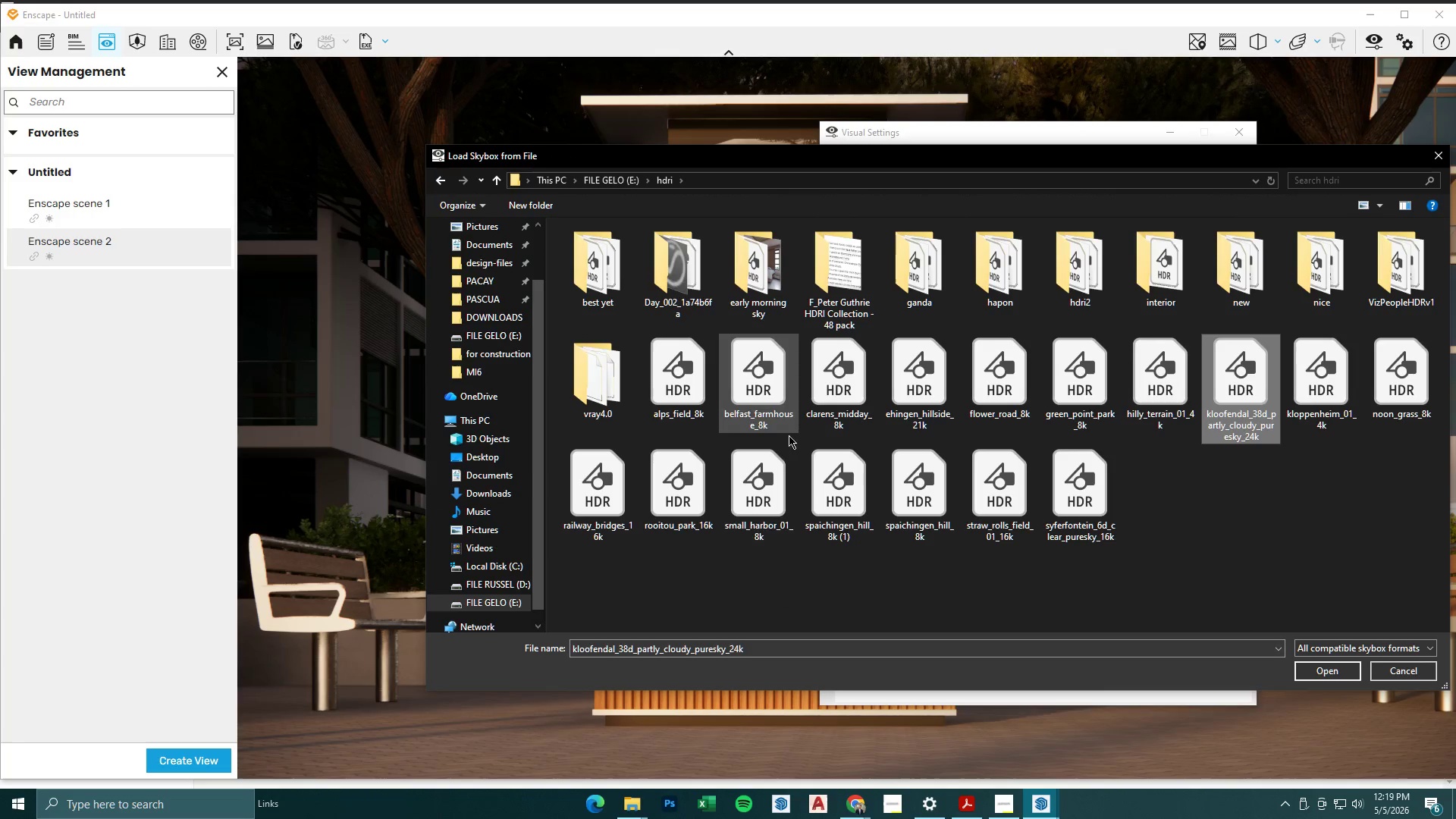 
double_click([681, 468])
 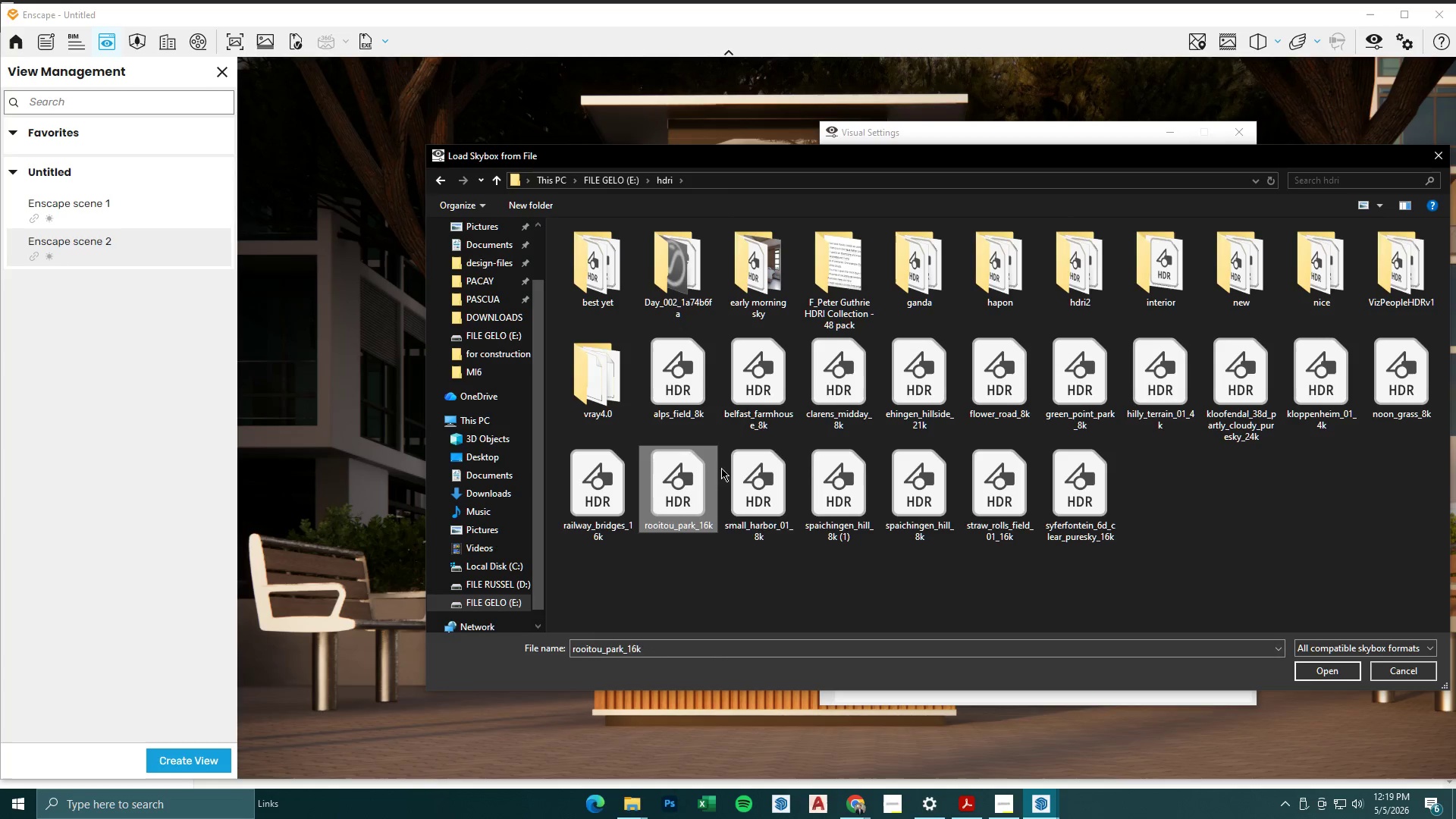 
triple_click([752, 475])
 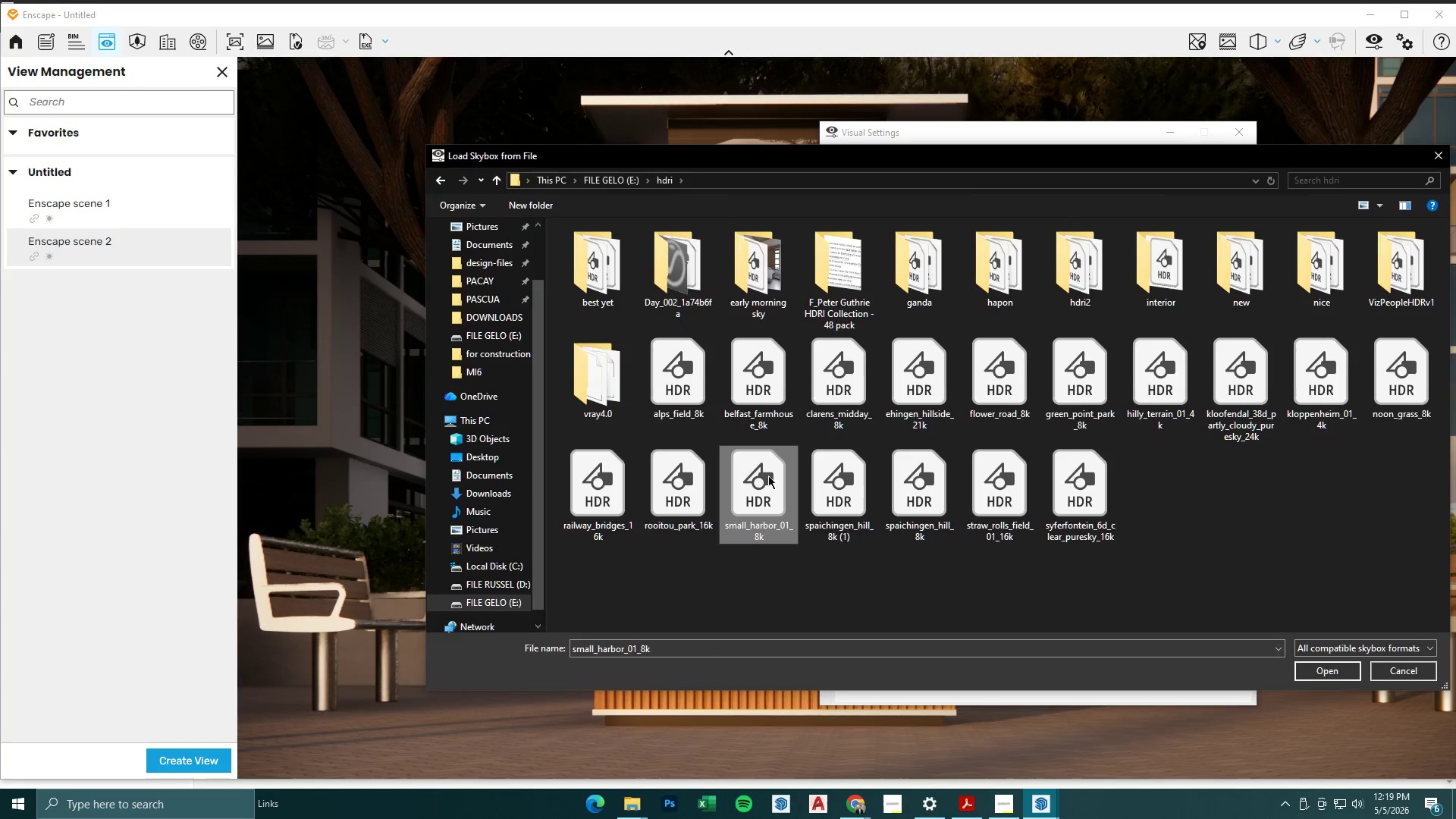 
triple_click([851, 485])
 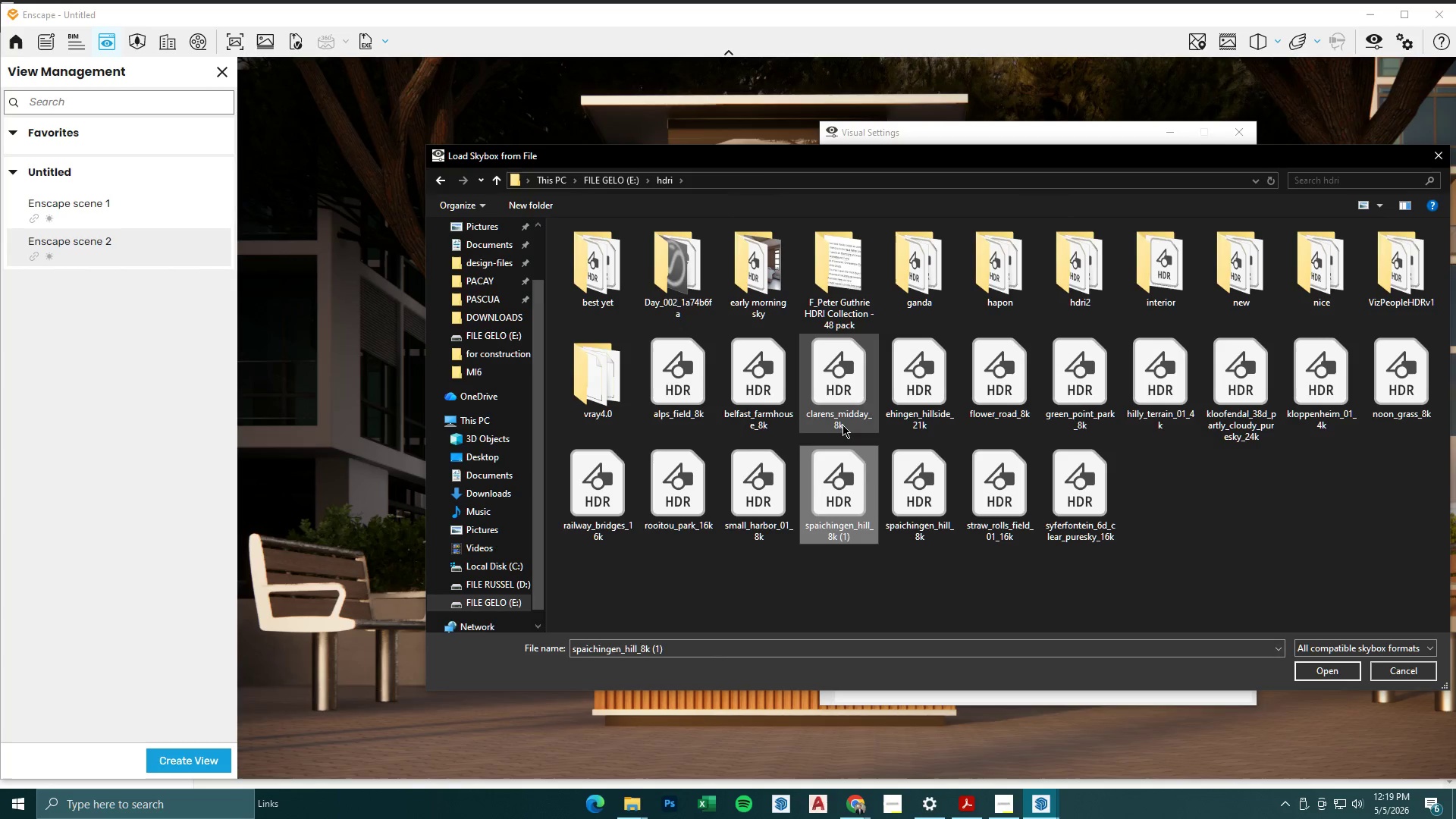 
triple_click([843, 419])
 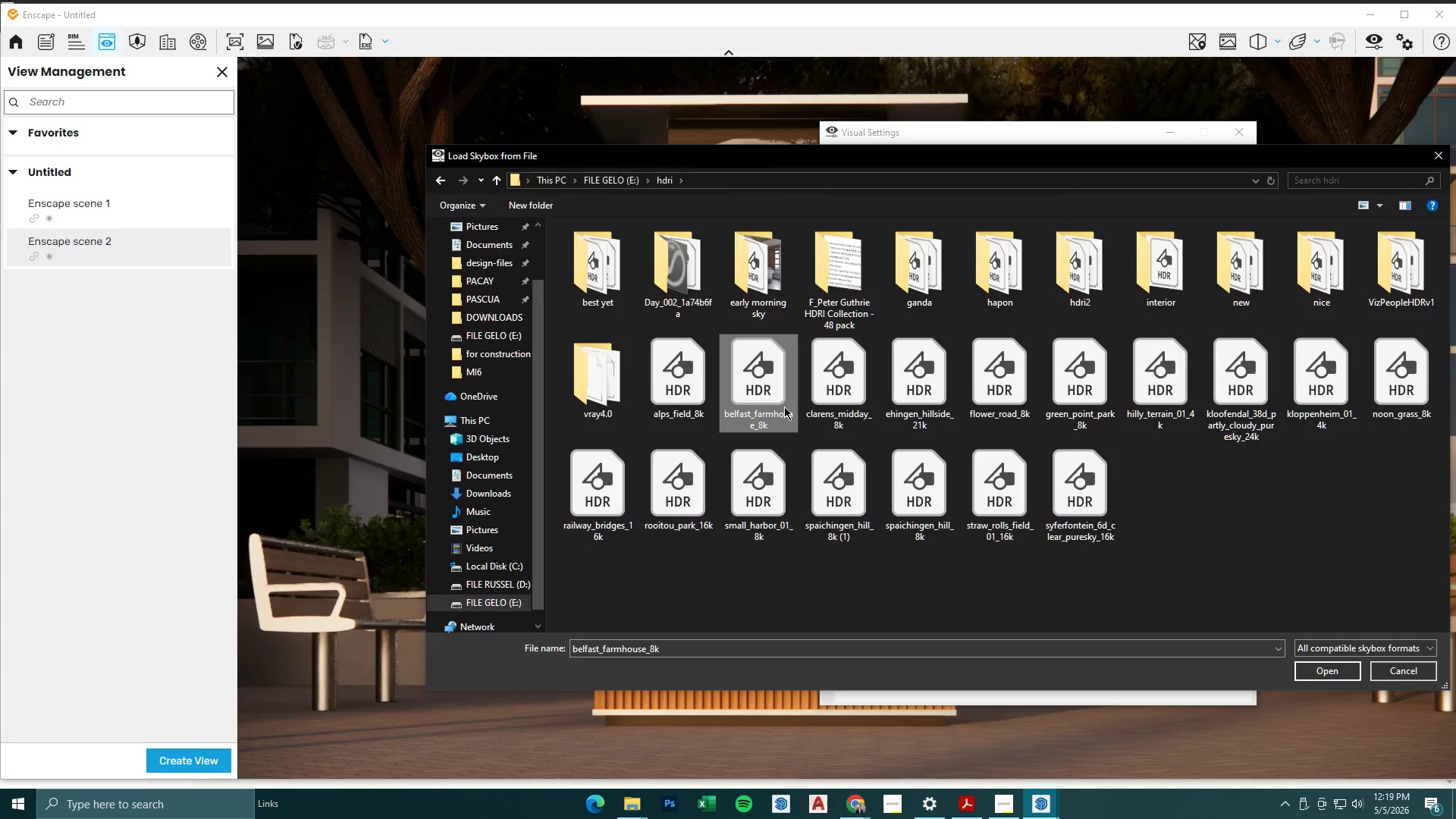 
triple_click([709, 390])
 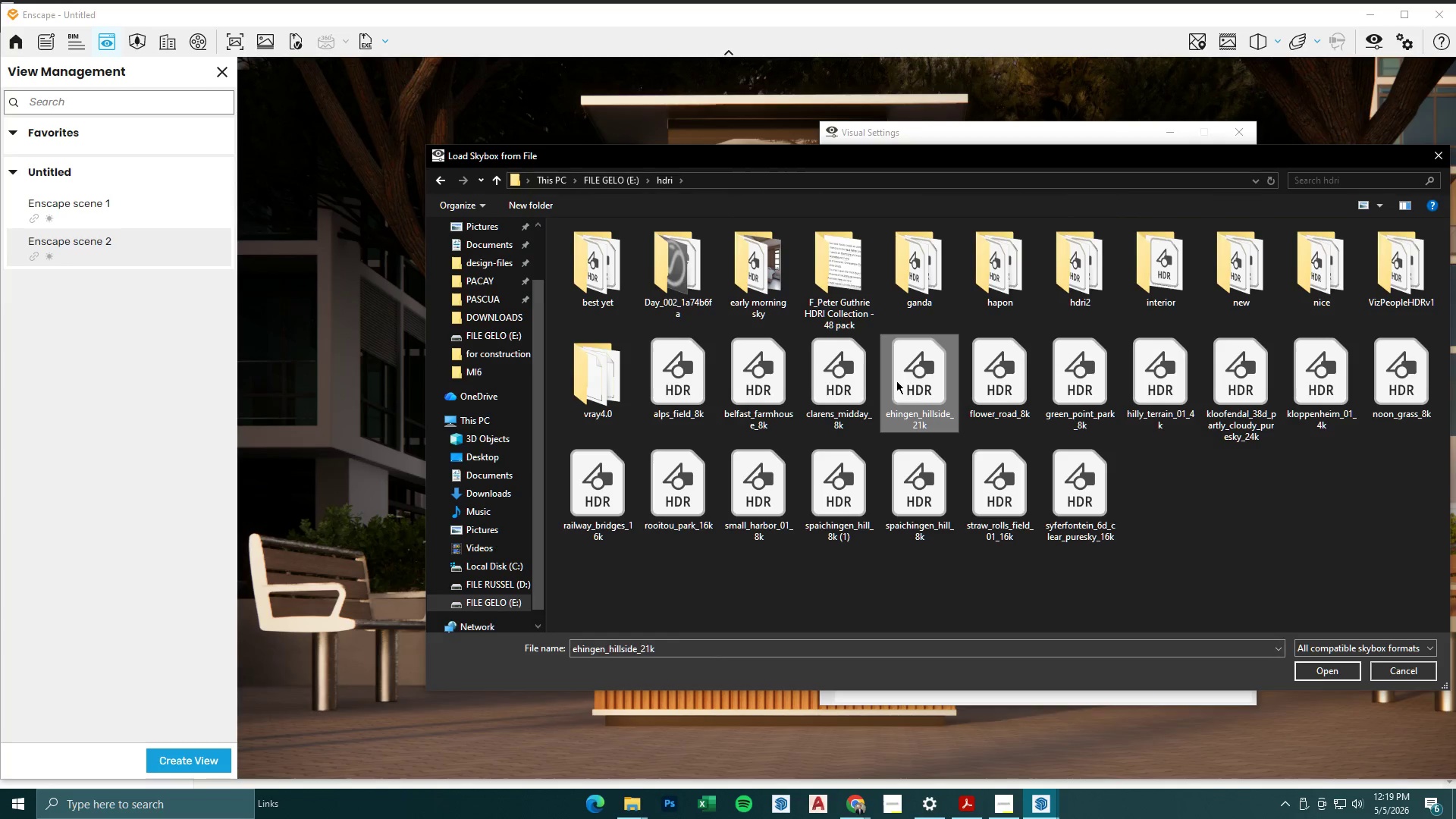 
left_click([1039, 378])
 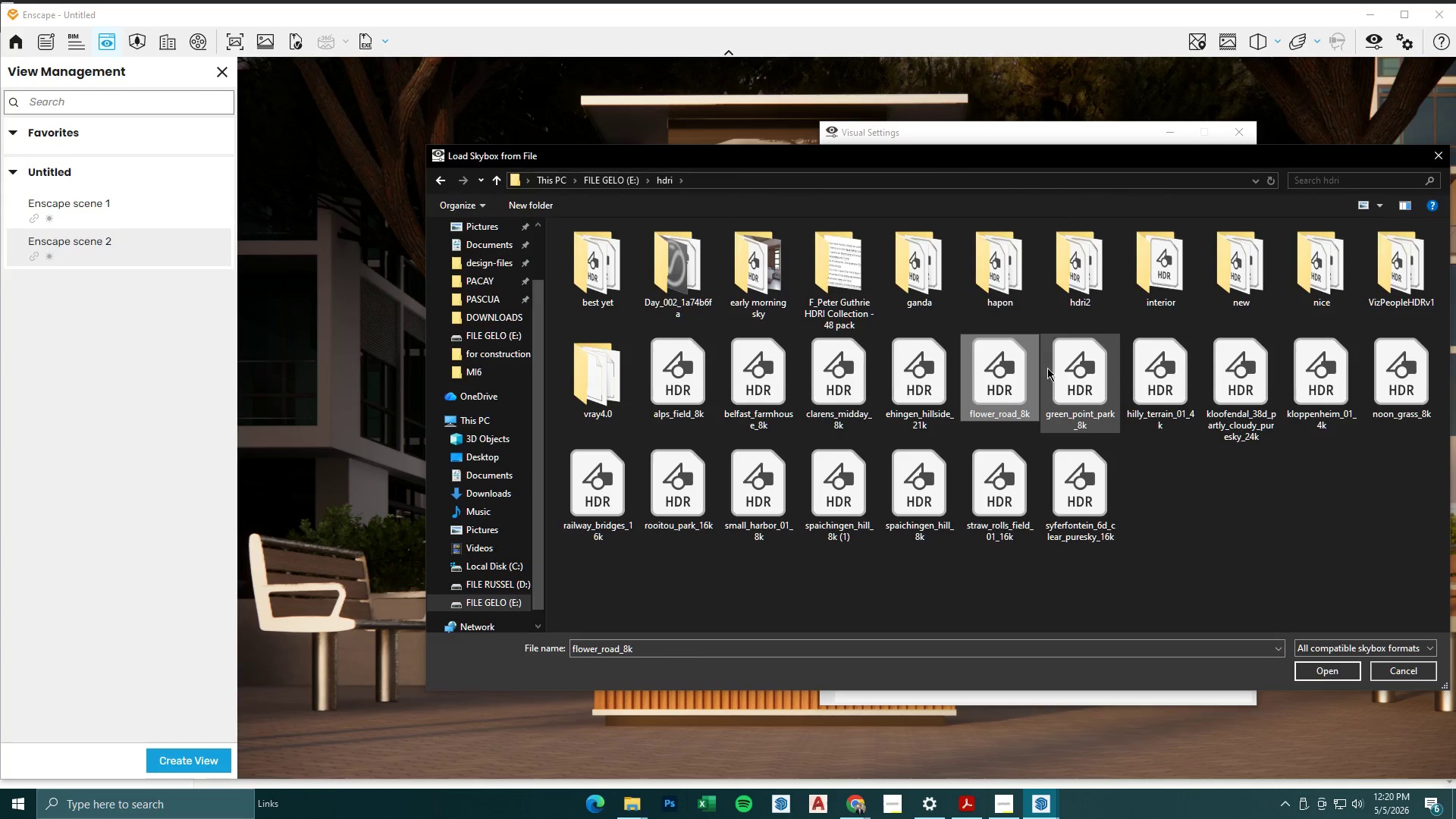 
left_click([879, 371])
 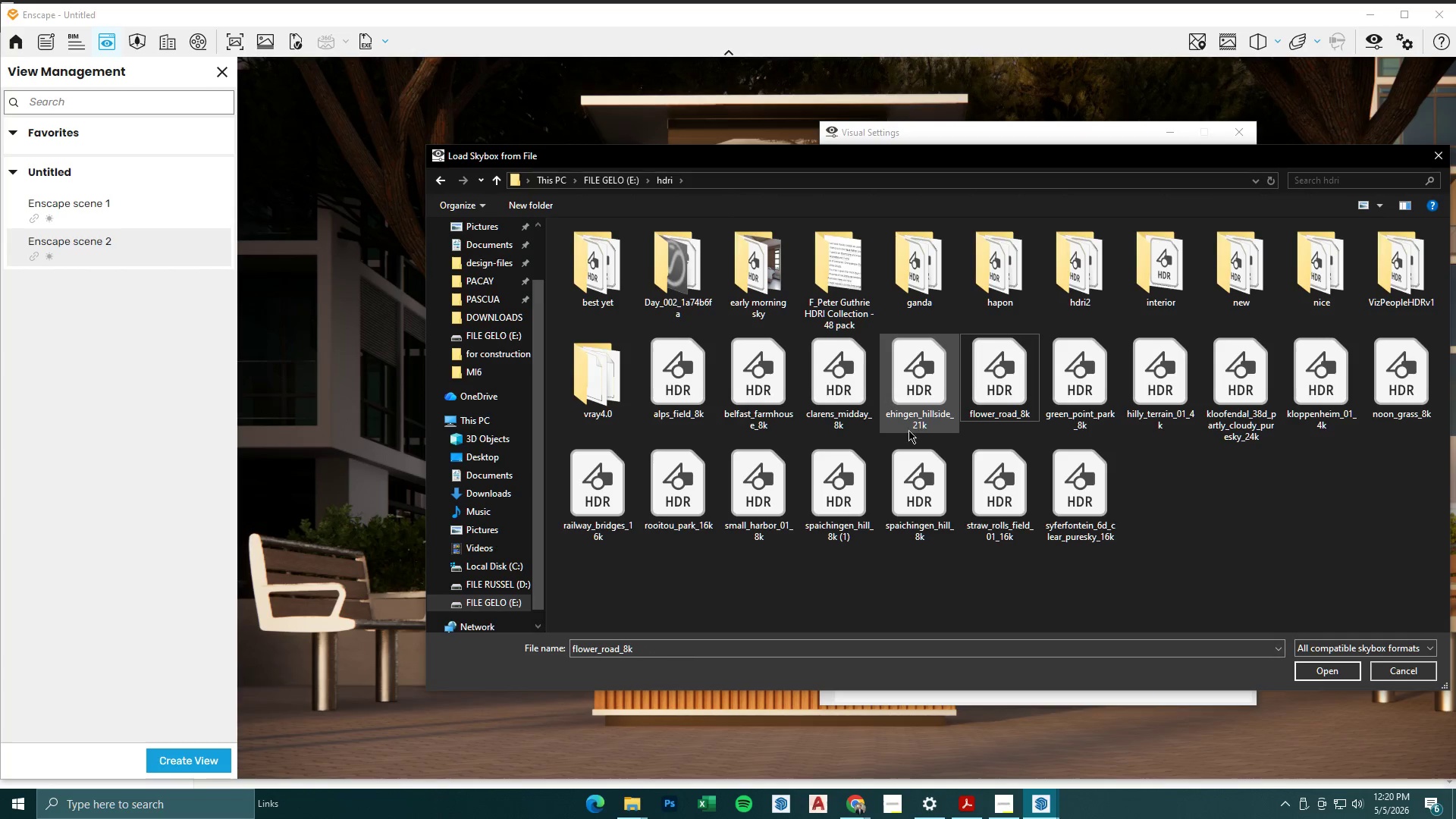 
left_click([871, 397])
 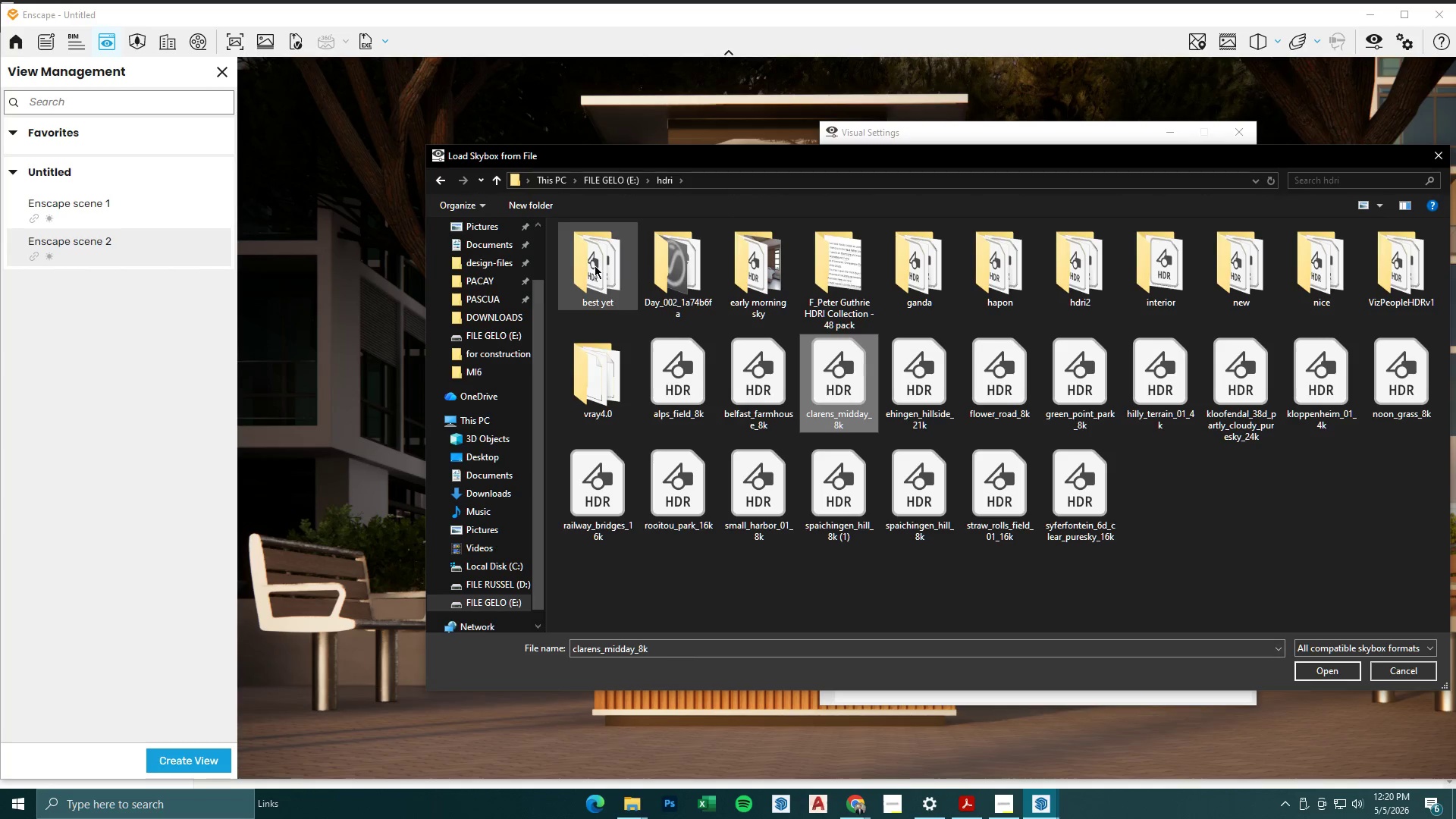 
double_click([588, 267])
 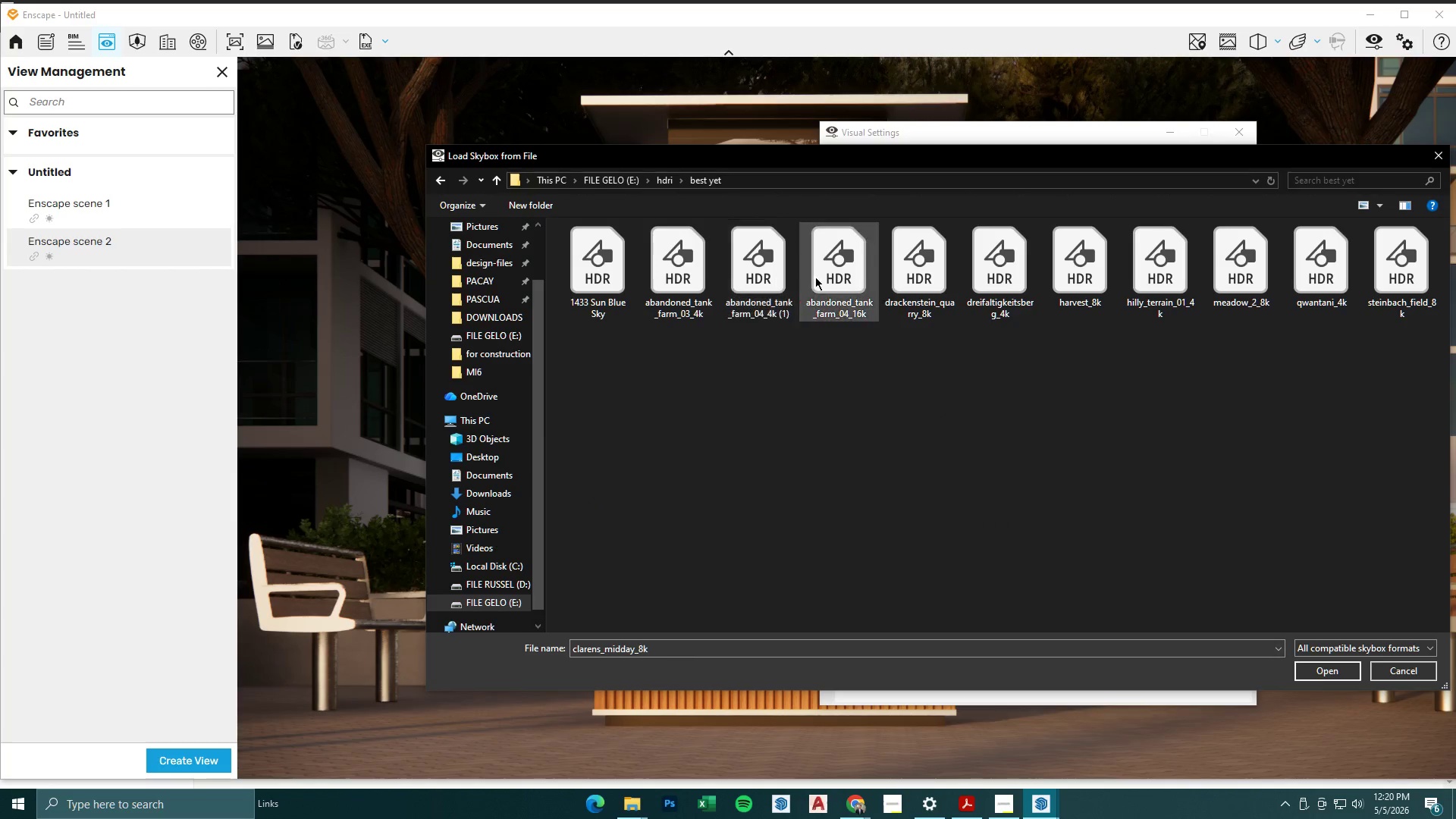 
triple_click([956, 277])
 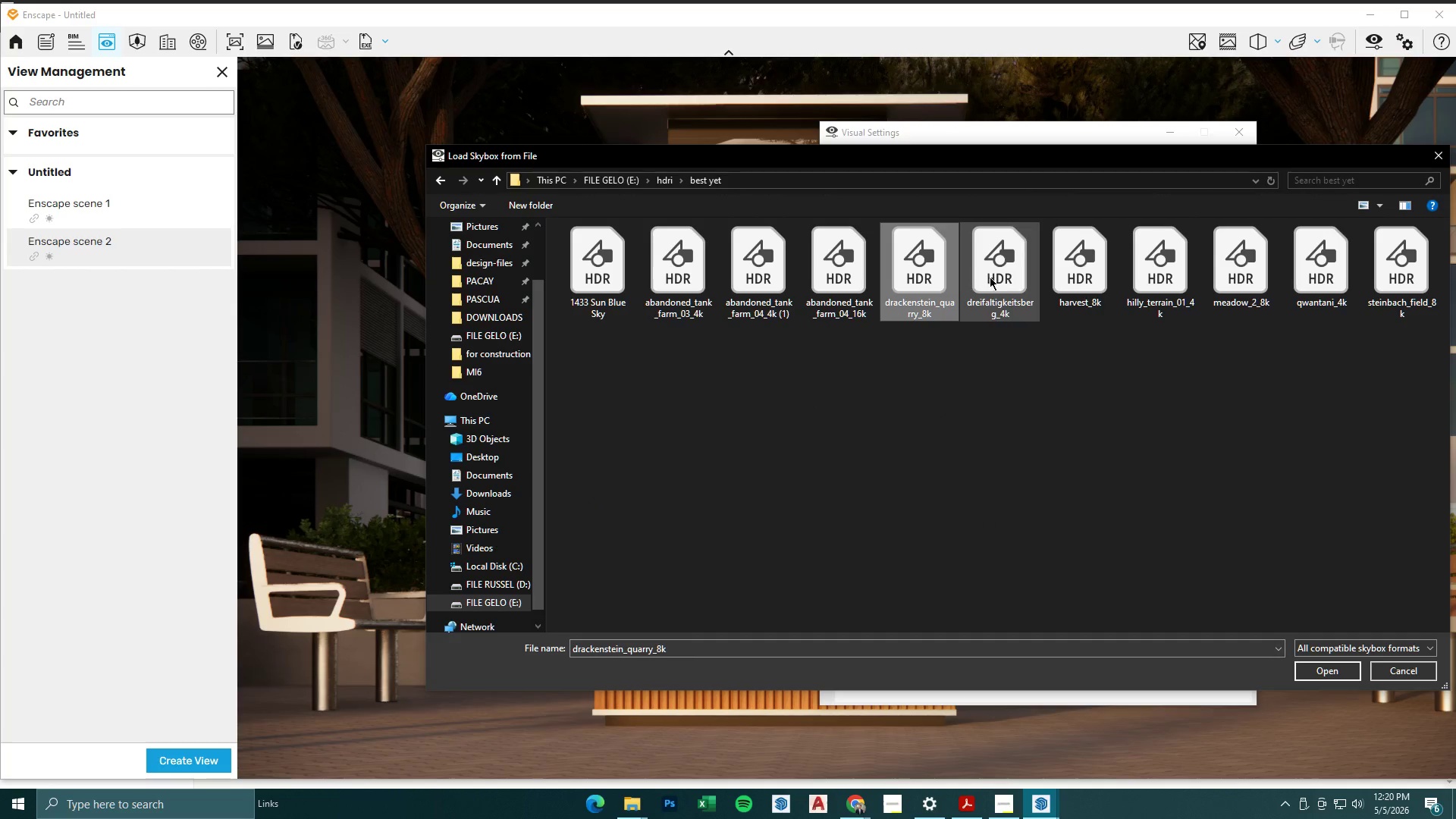 
triple_click([1049, 277])
 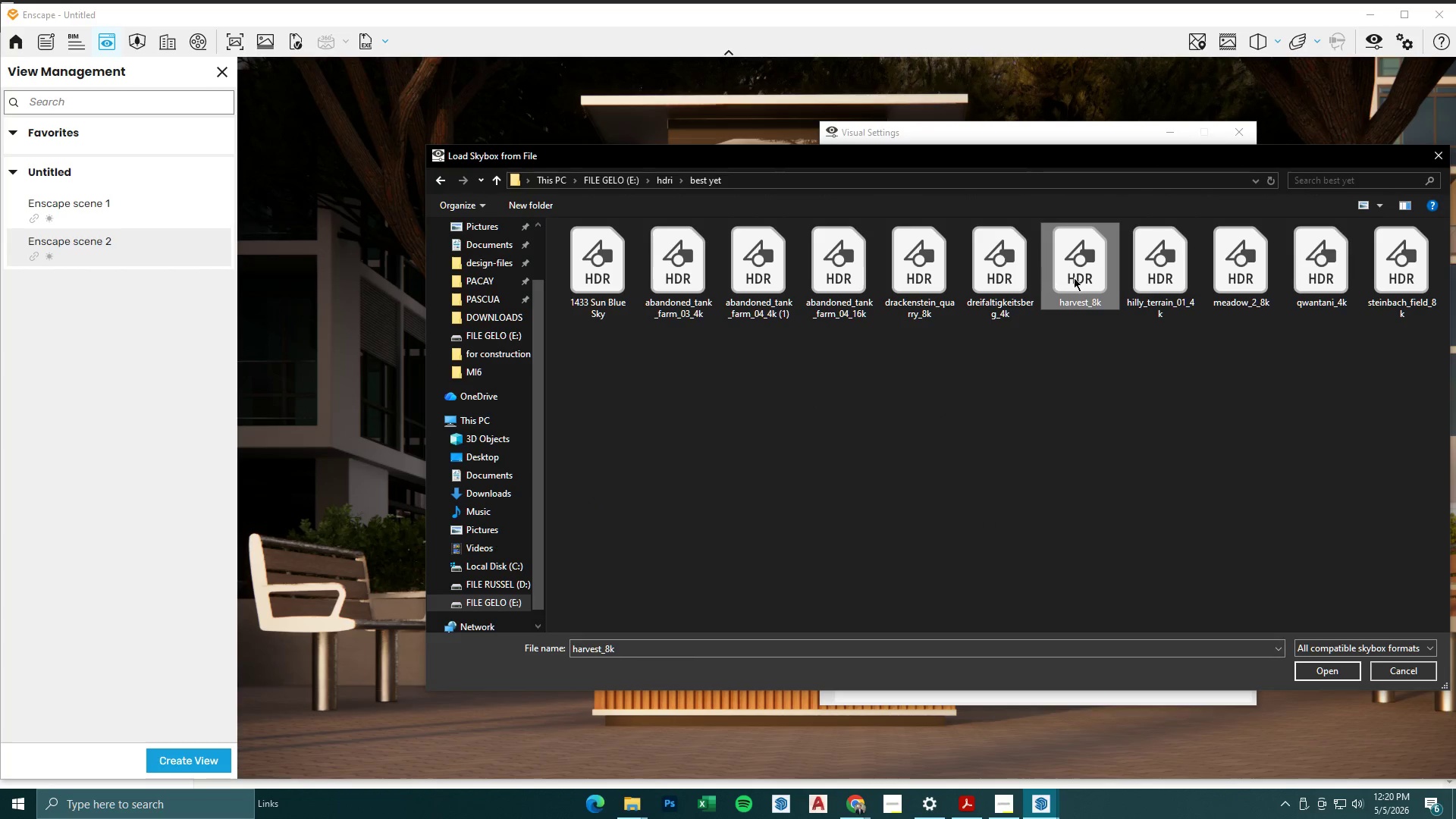 
triple_click([1132, 278])
 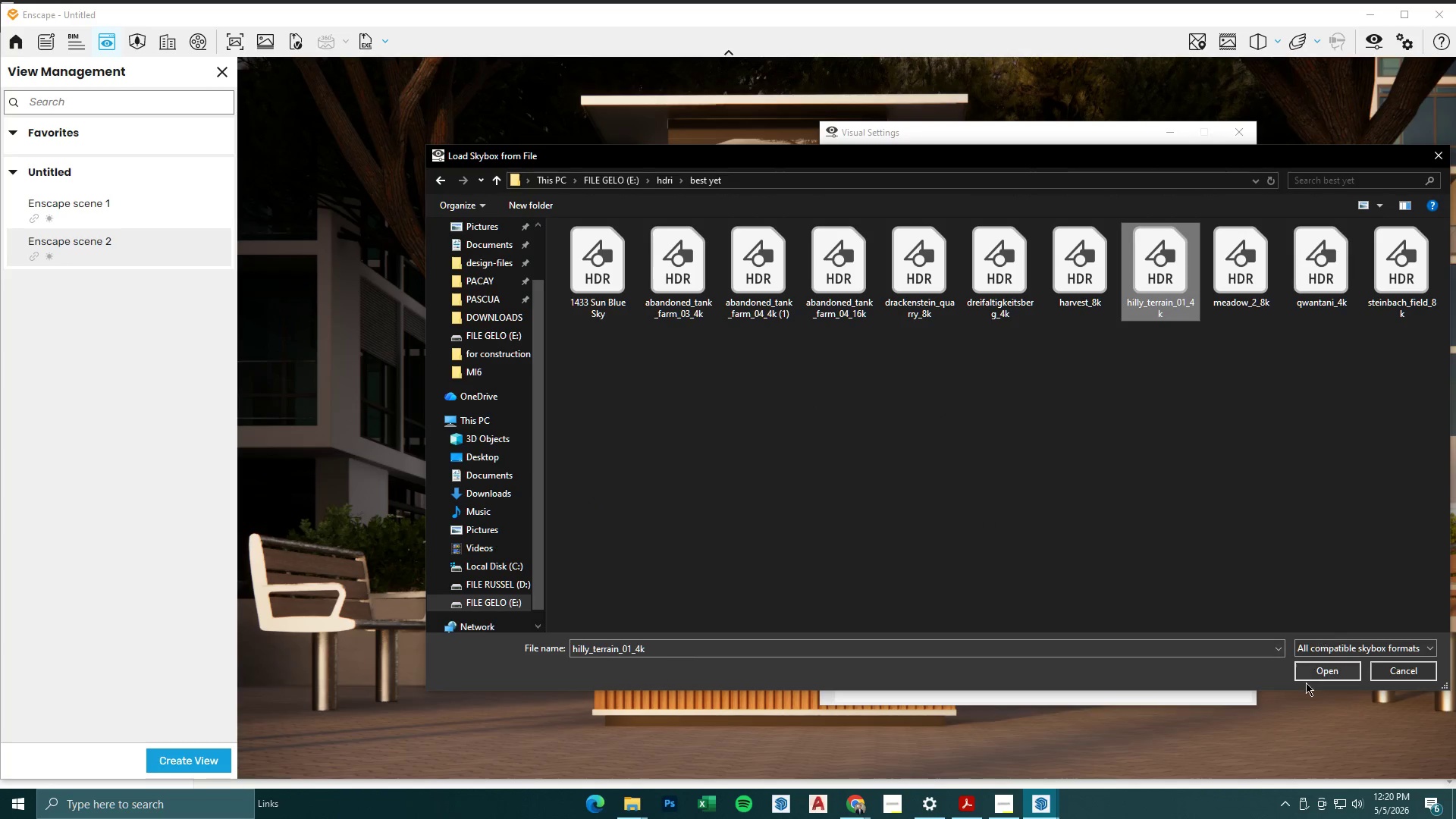 
double_click([1314, 670])
 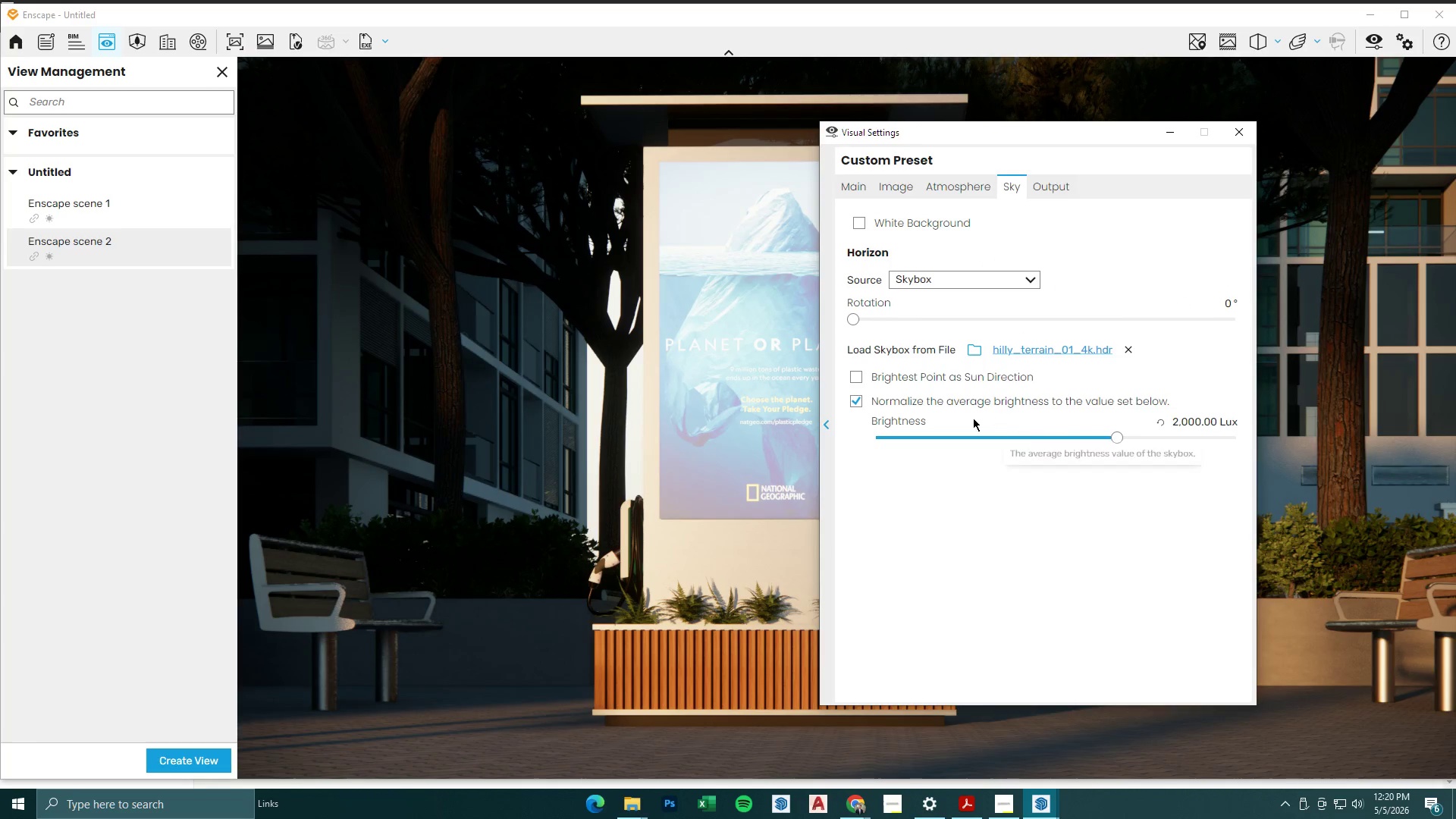 
wait(5.17)
 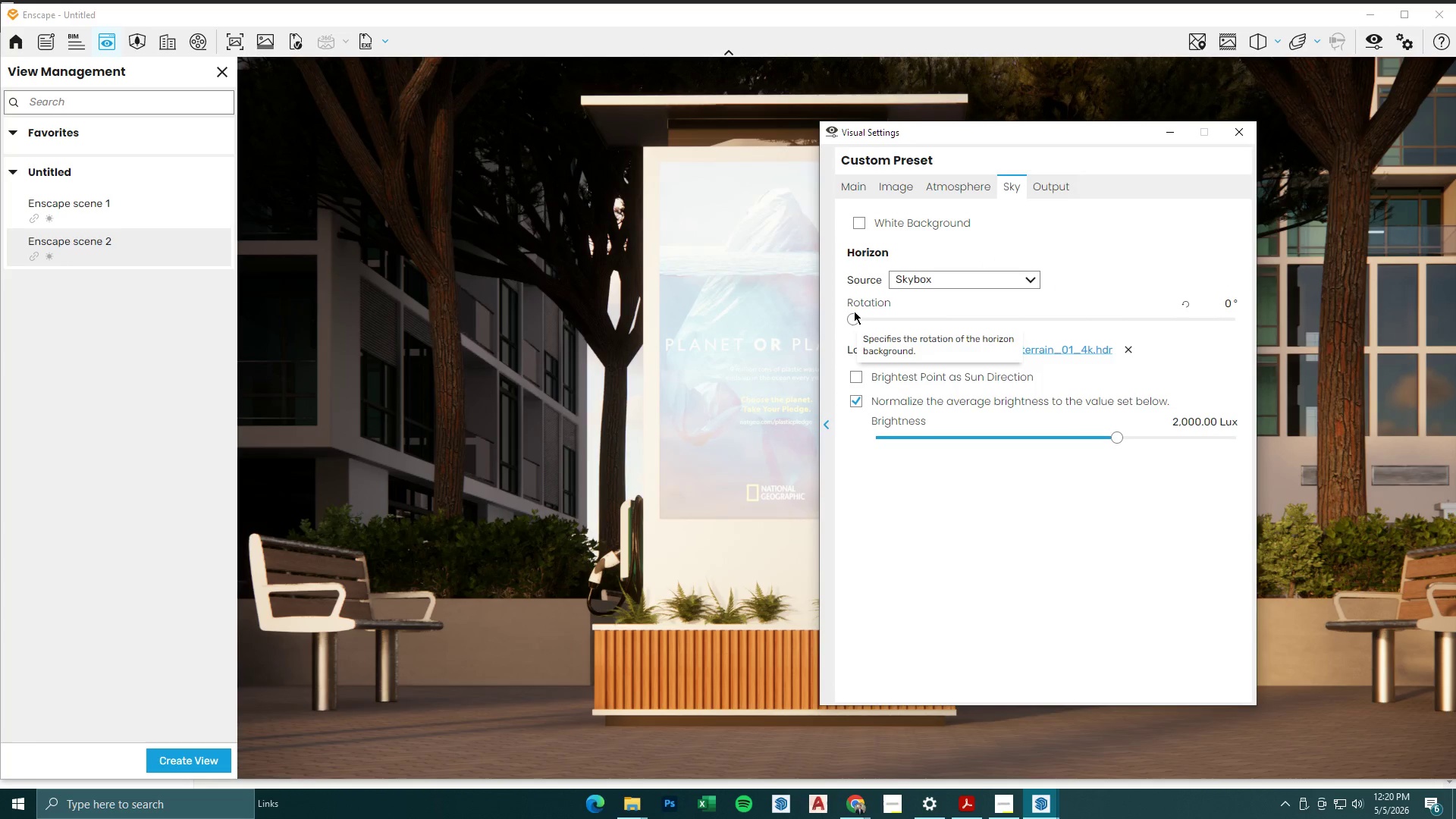 
left_click_drag(start_coordinate=[1116, 435], to_coordinate=[1126, 437])
 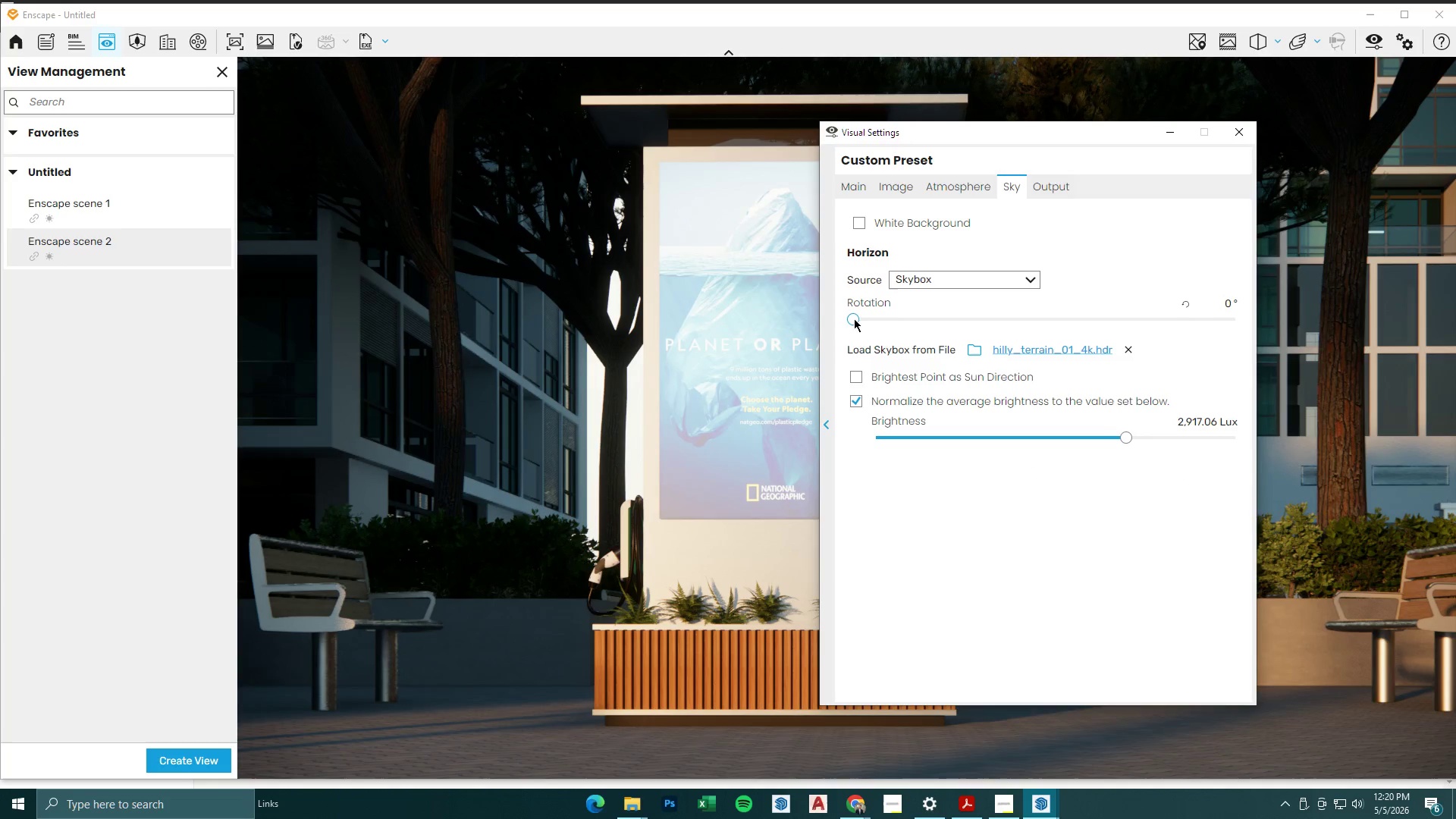 
left_click_drag(start_coordinate=[854, 318], to_coordinate=[828, 318])
 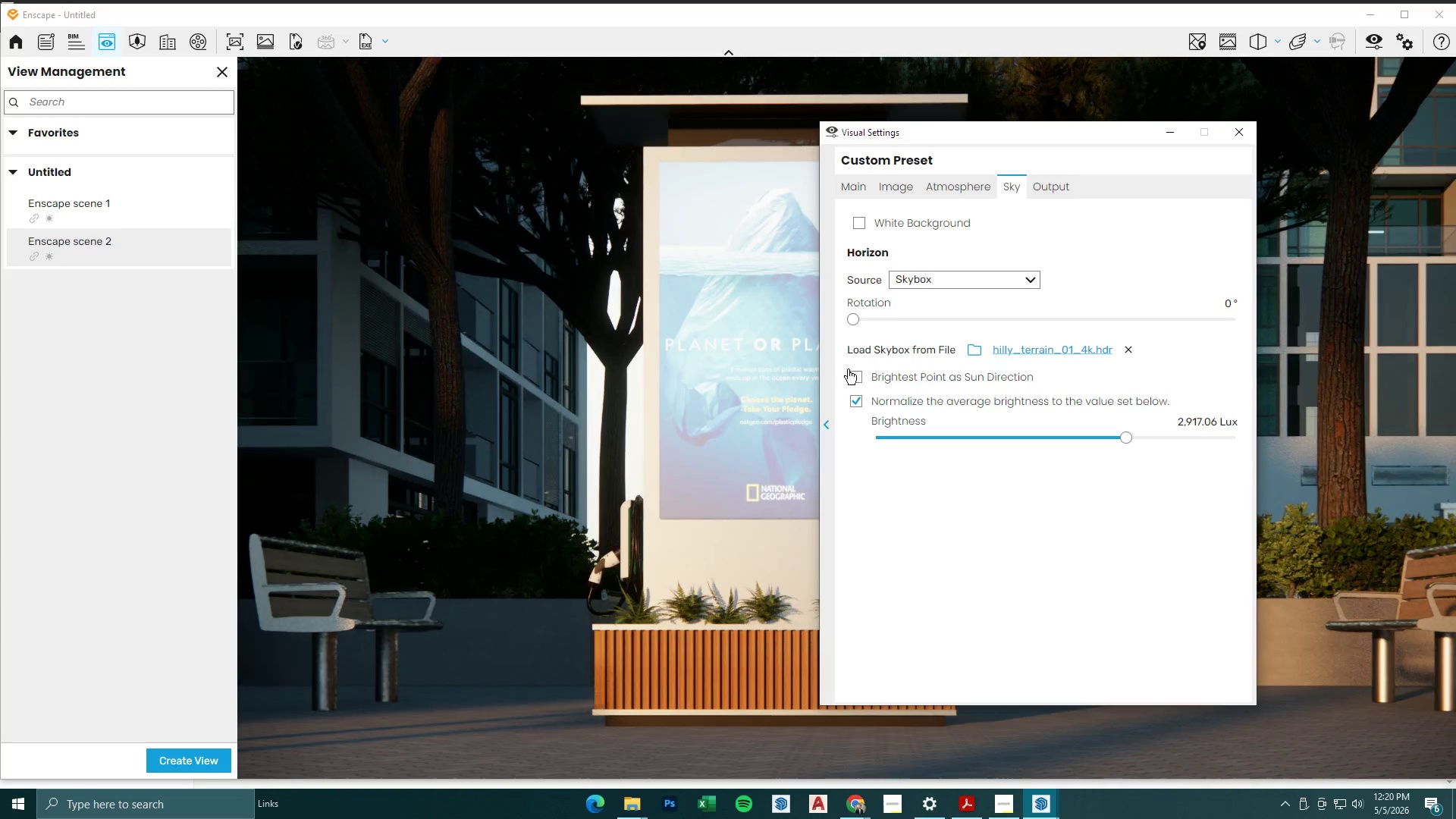 
left_click([863, 381])
 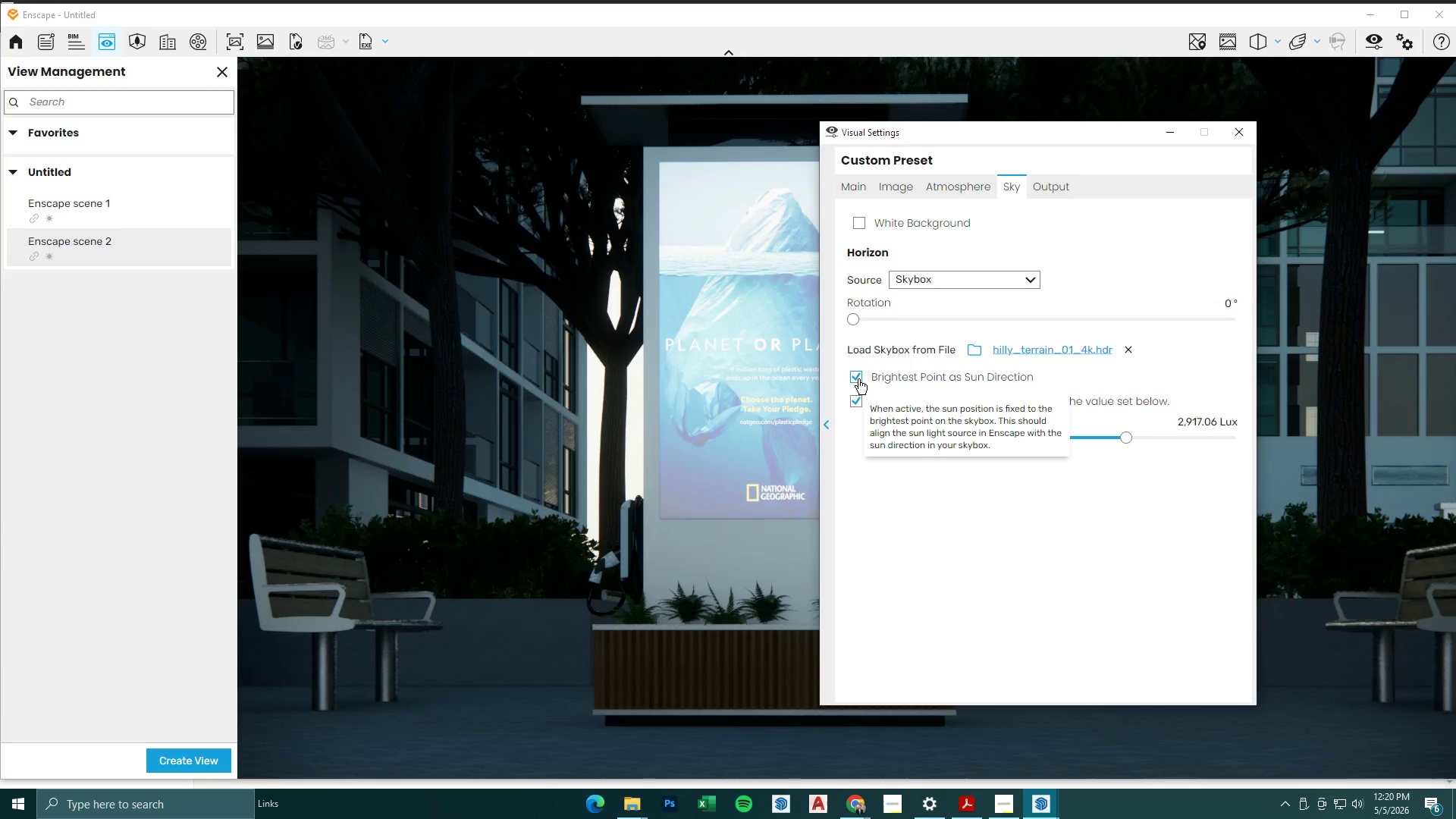 
left_click([858, 379])
 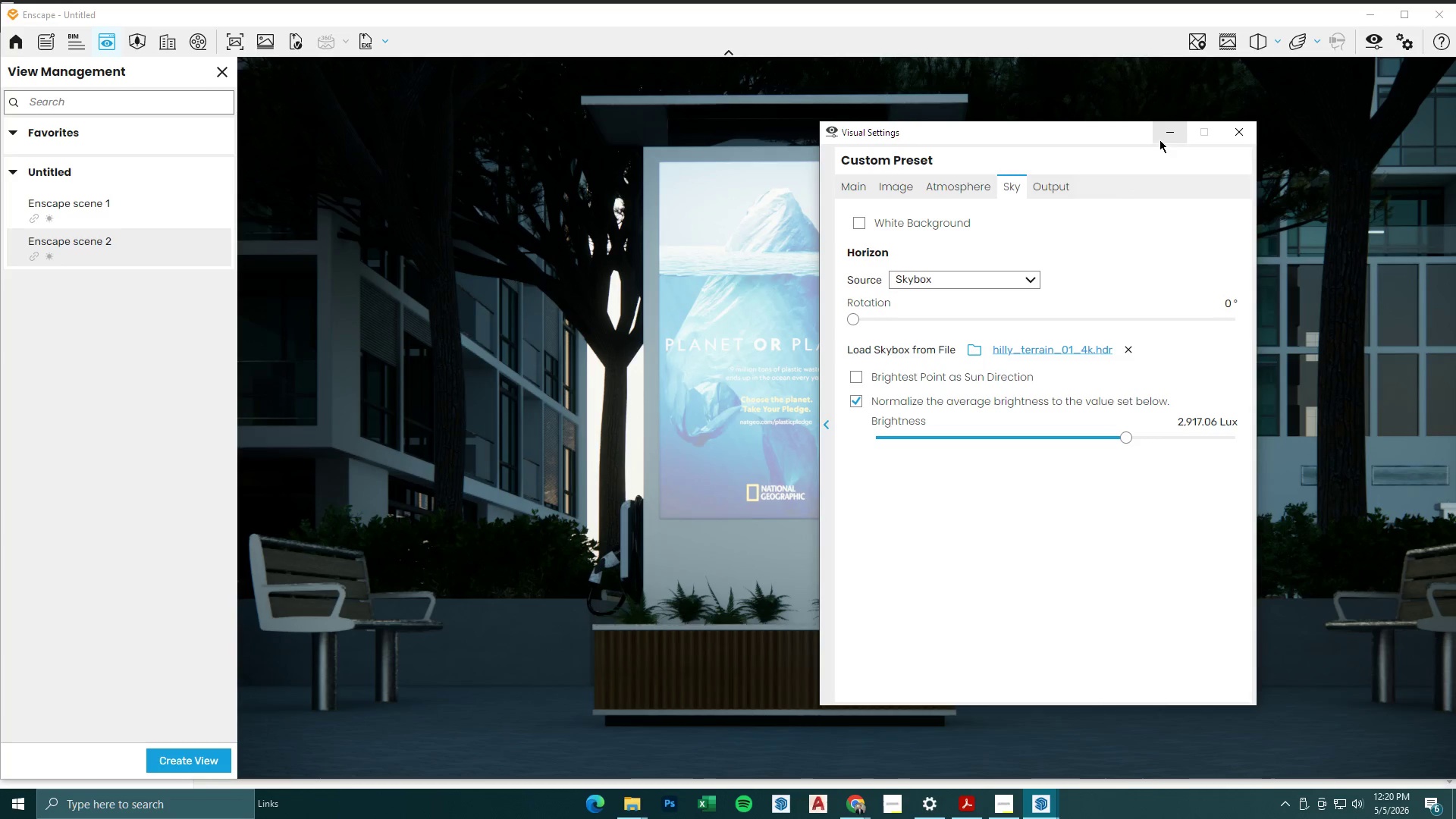 
left_click([1165, 131])
 